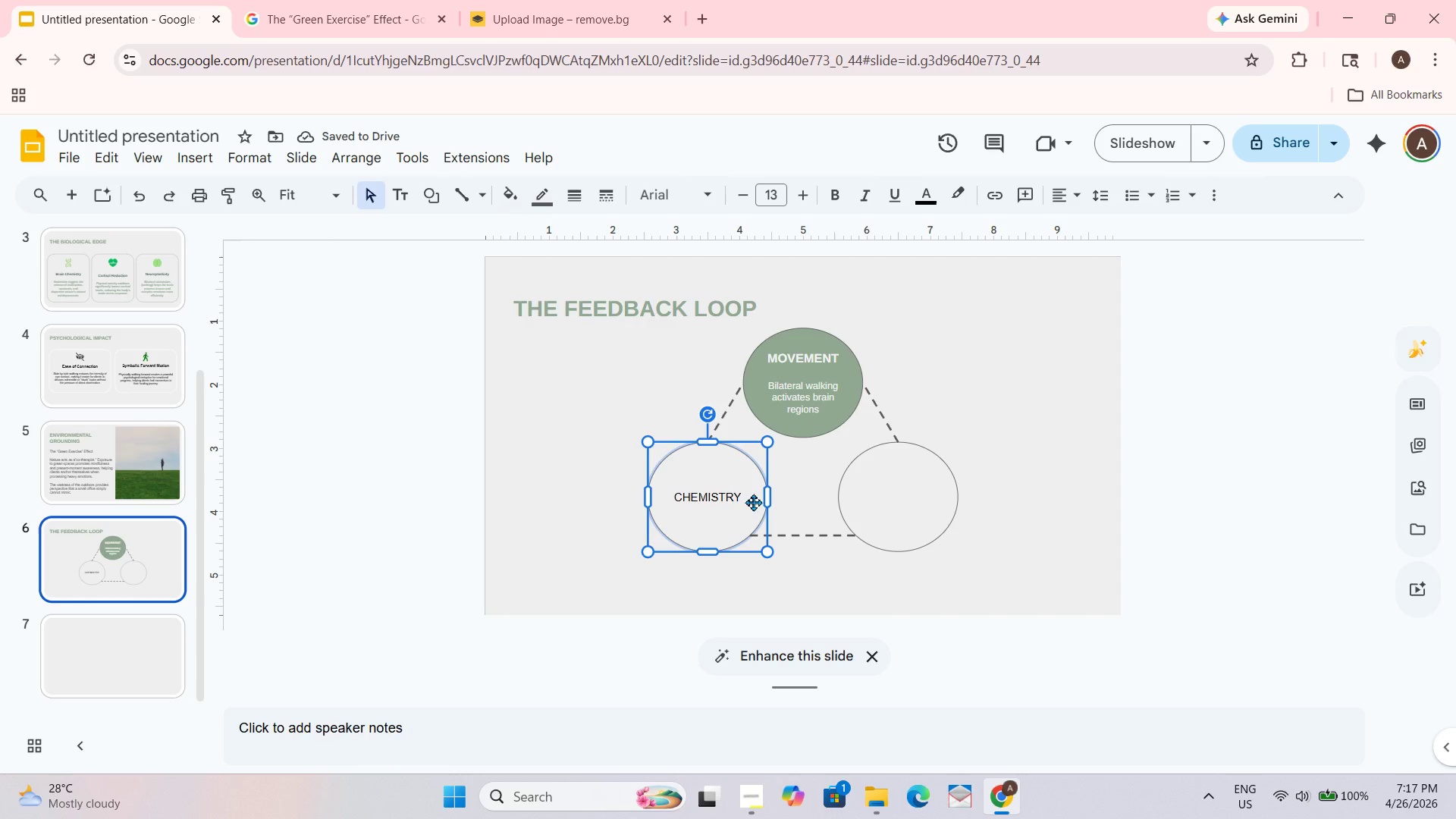 
double_click([739, 497])
 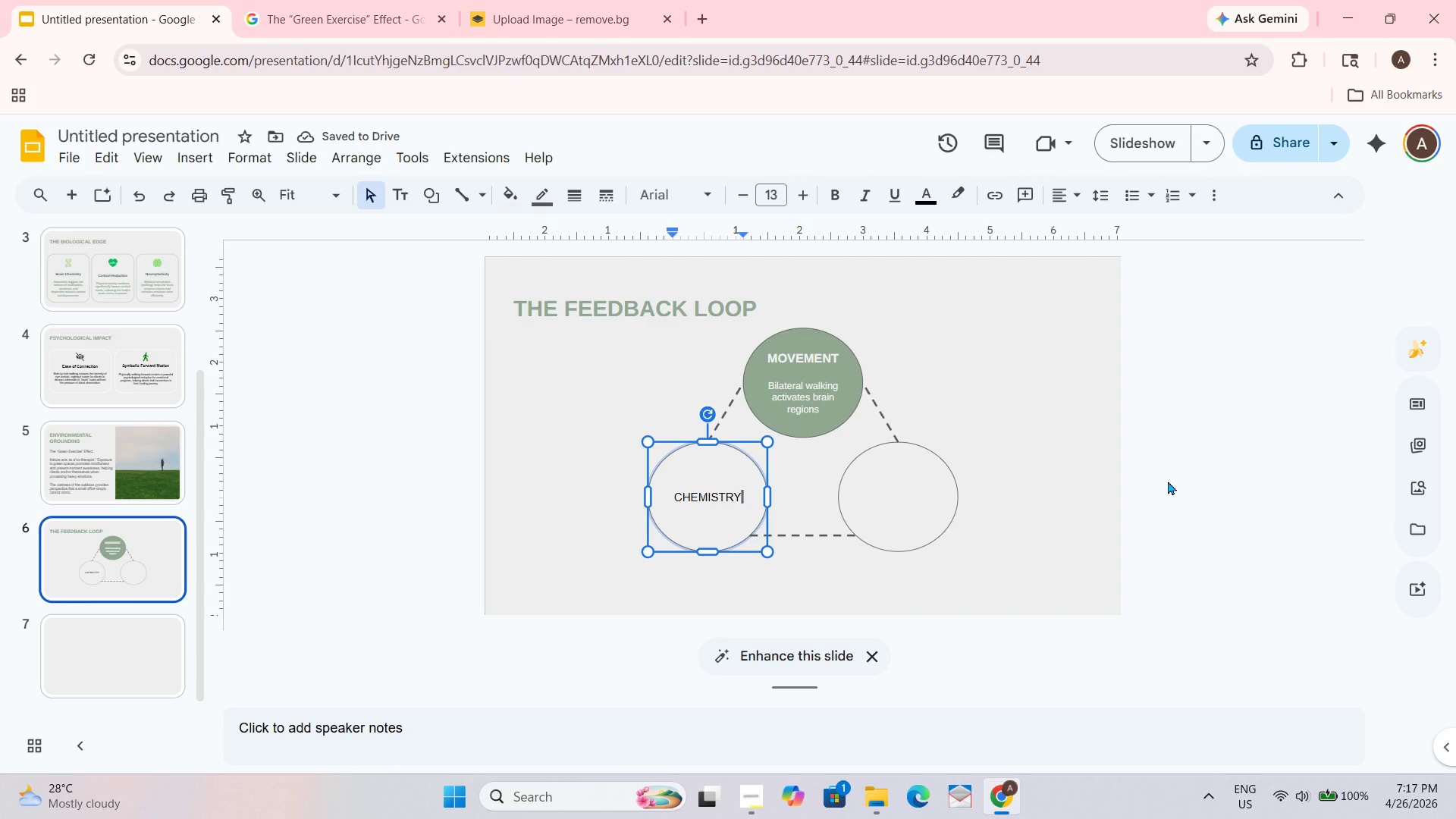 
key(Shift+Enter)
 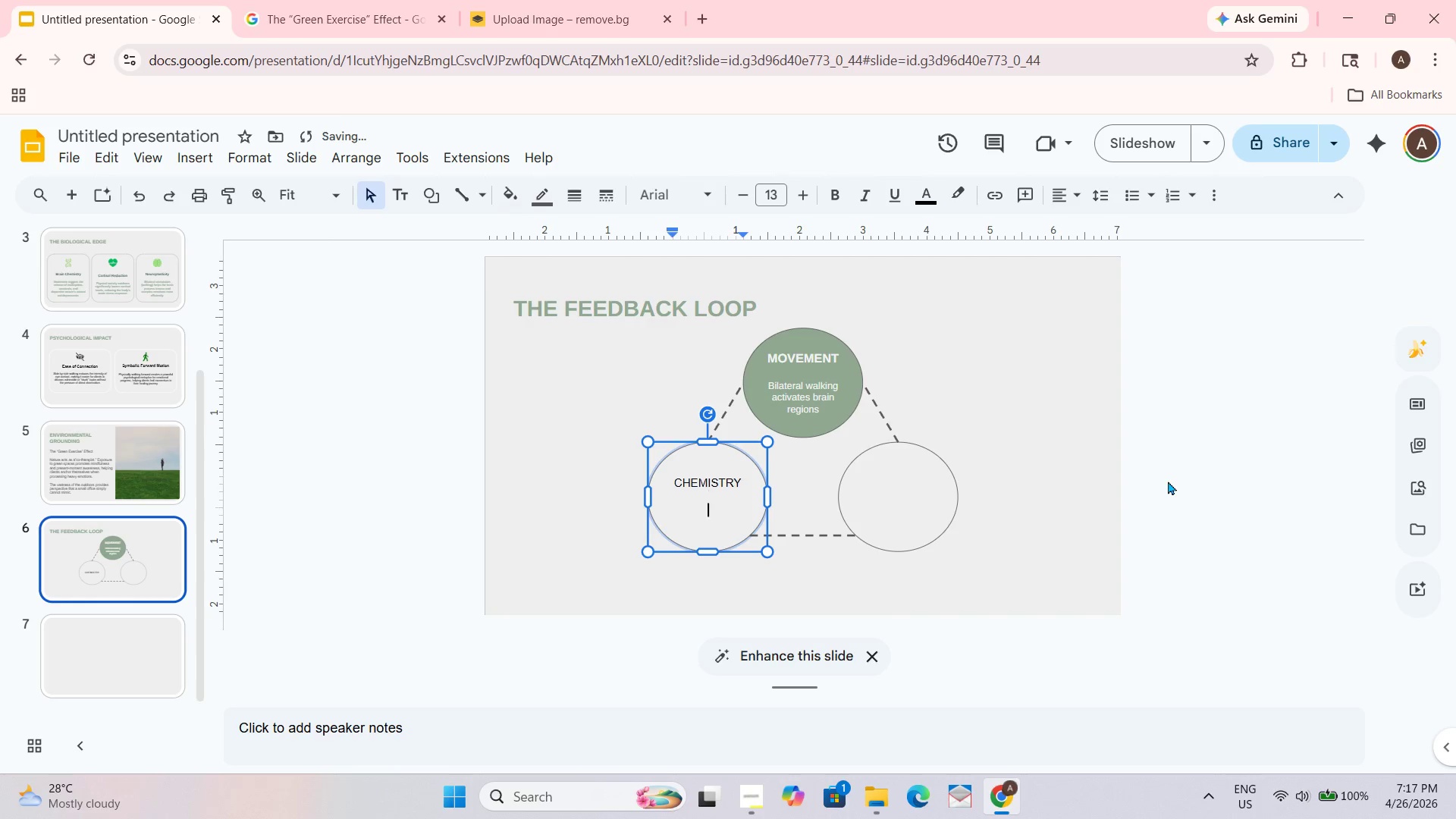 
key(Shift+Enter)
 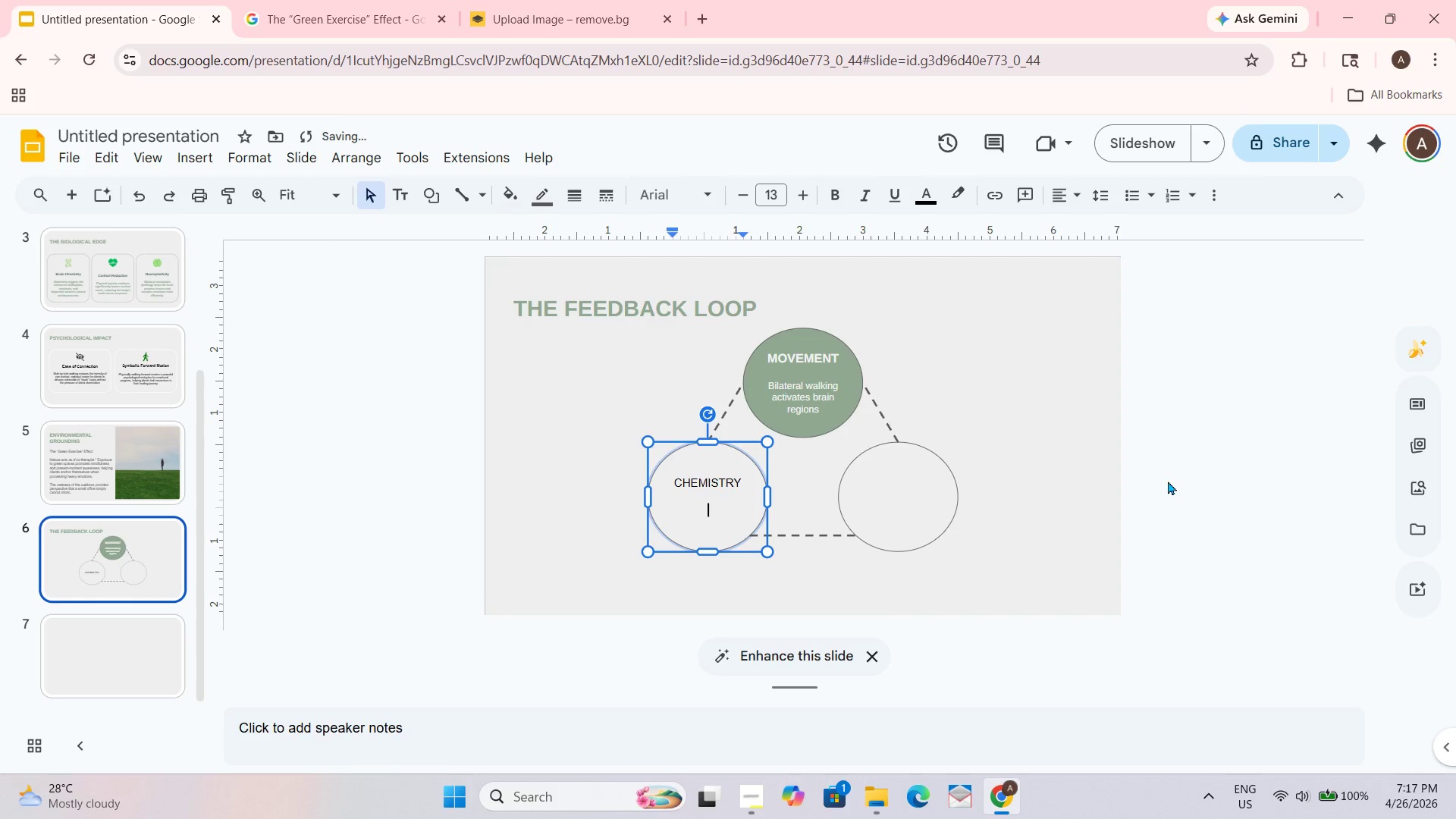 
type(Dopamine & Serotonin release)
 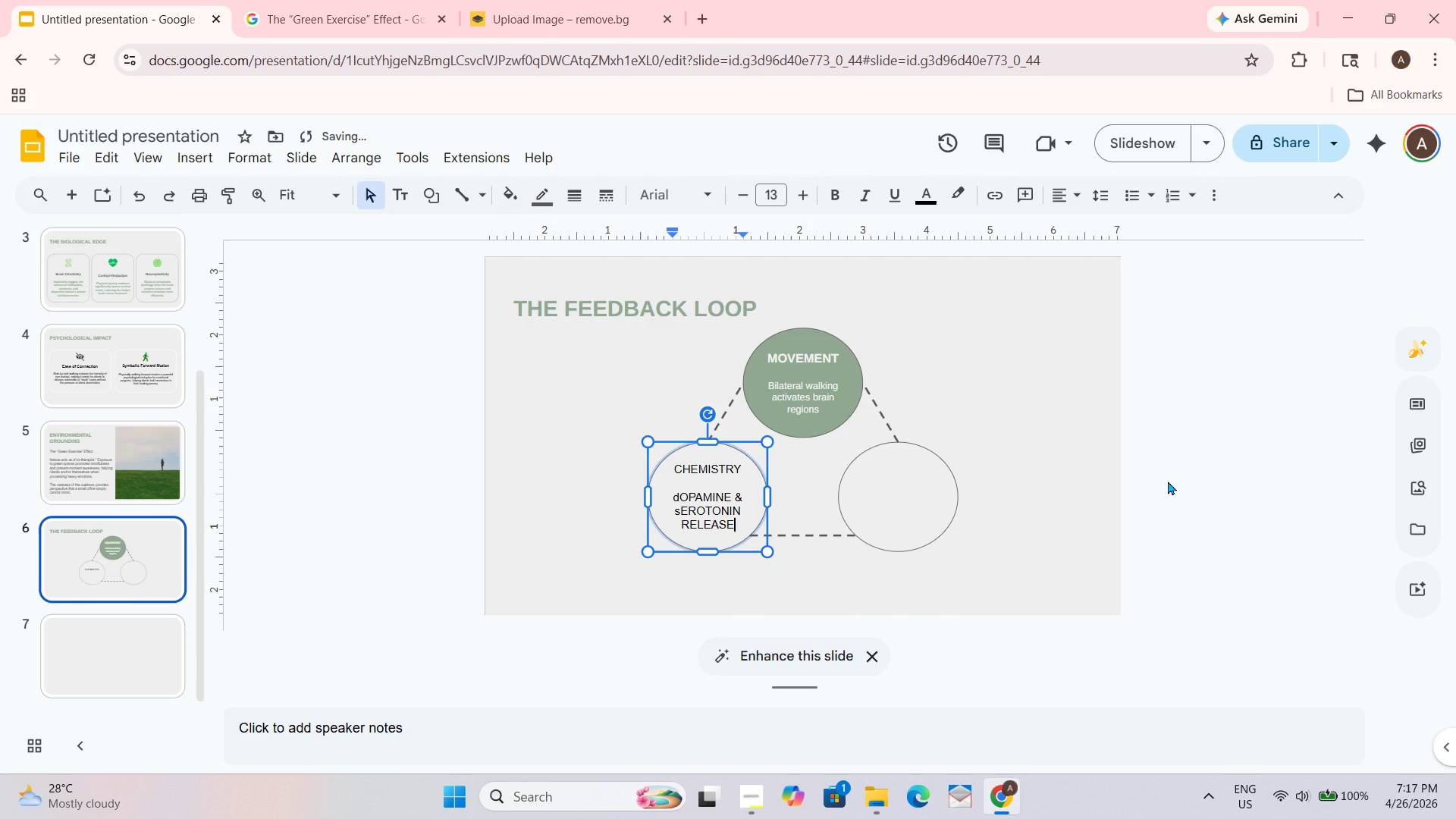 
left_click_drag(start_coordinate=[734, 523], to_coordinate=[662, 497])
 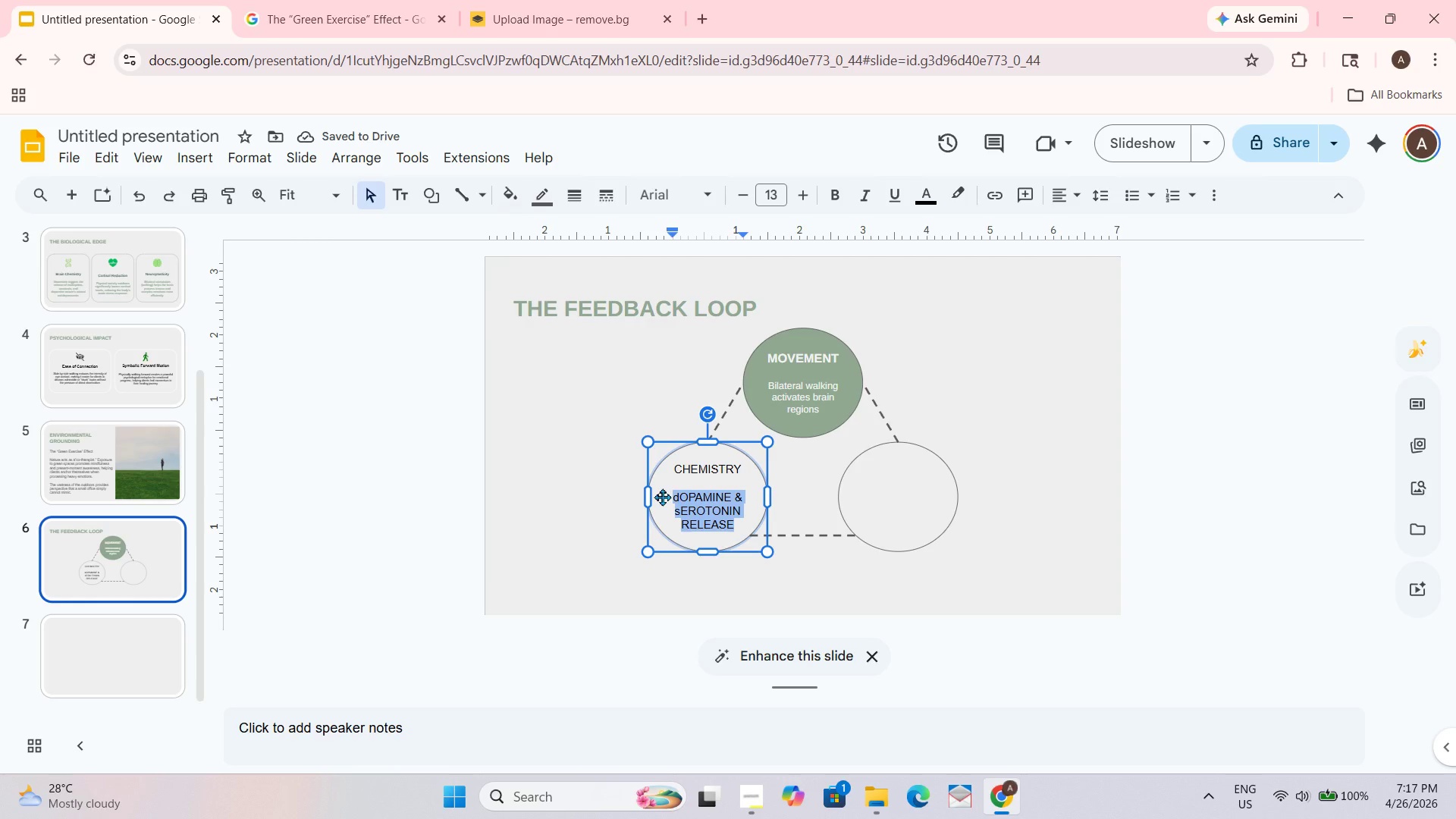 
hold_key(key=ControlLeft, duration=0.44)
 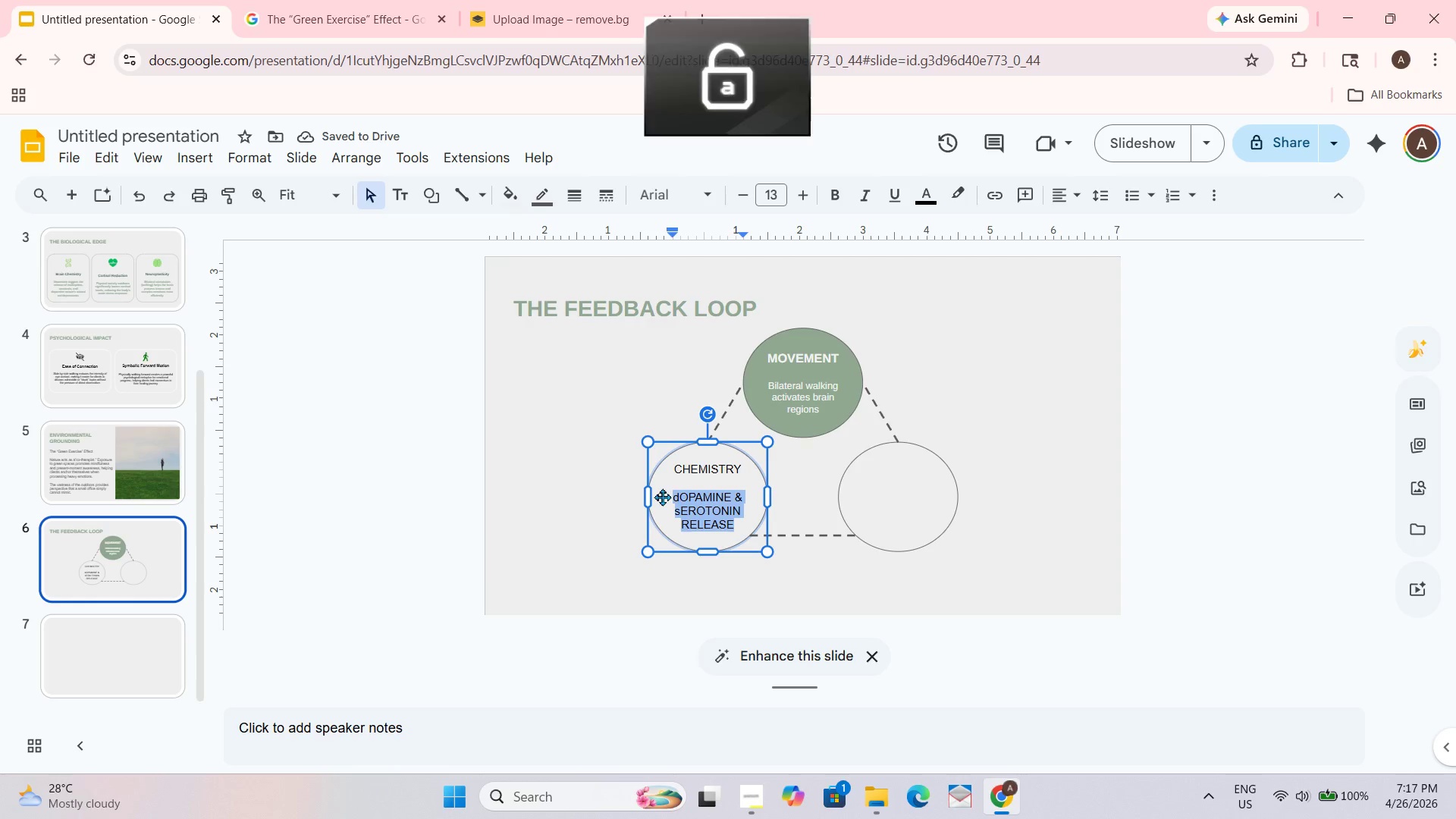 
key(CapsLock)
 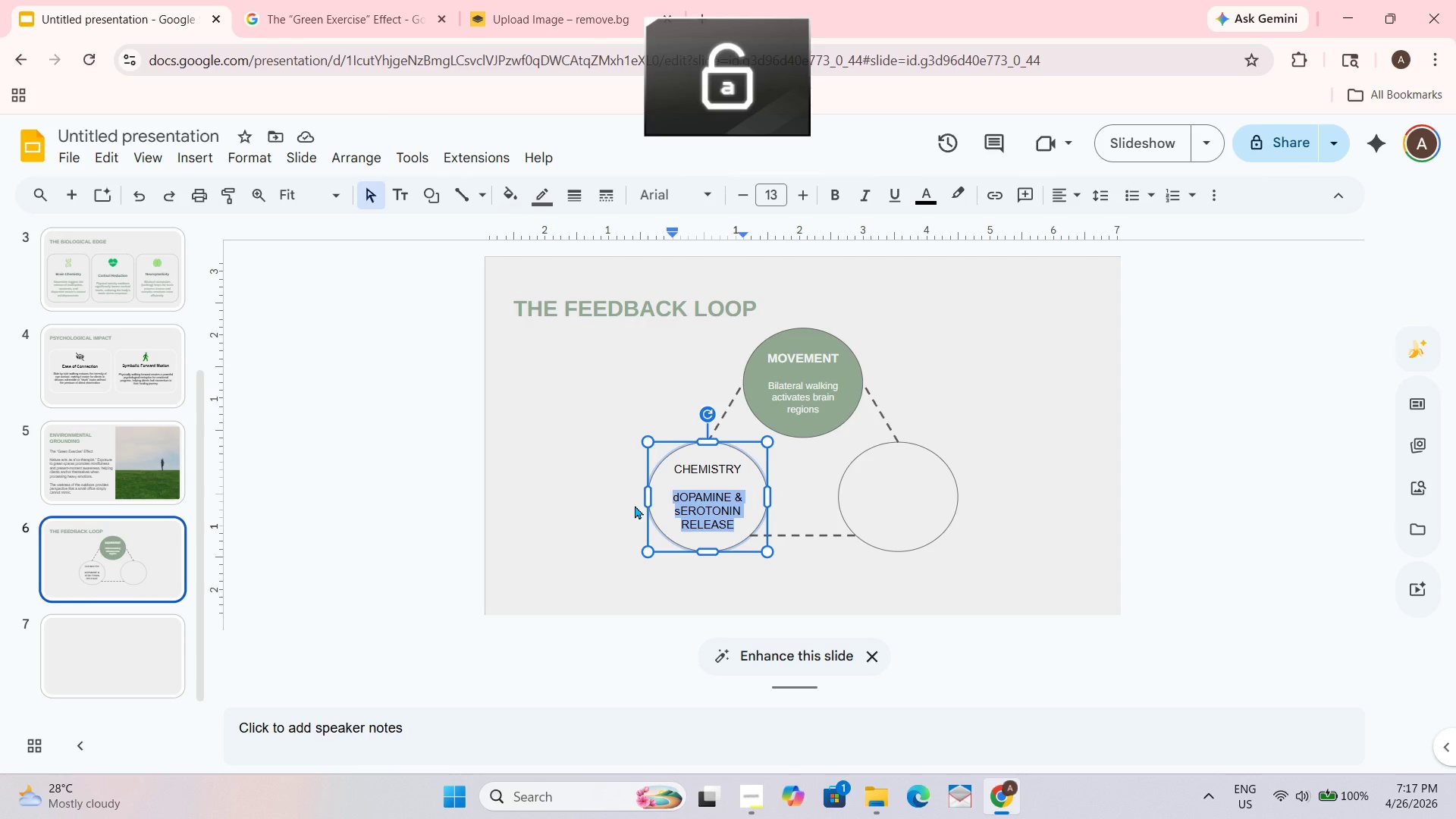 
key(Backspace)
type(Dopamine & Serotonin release)
 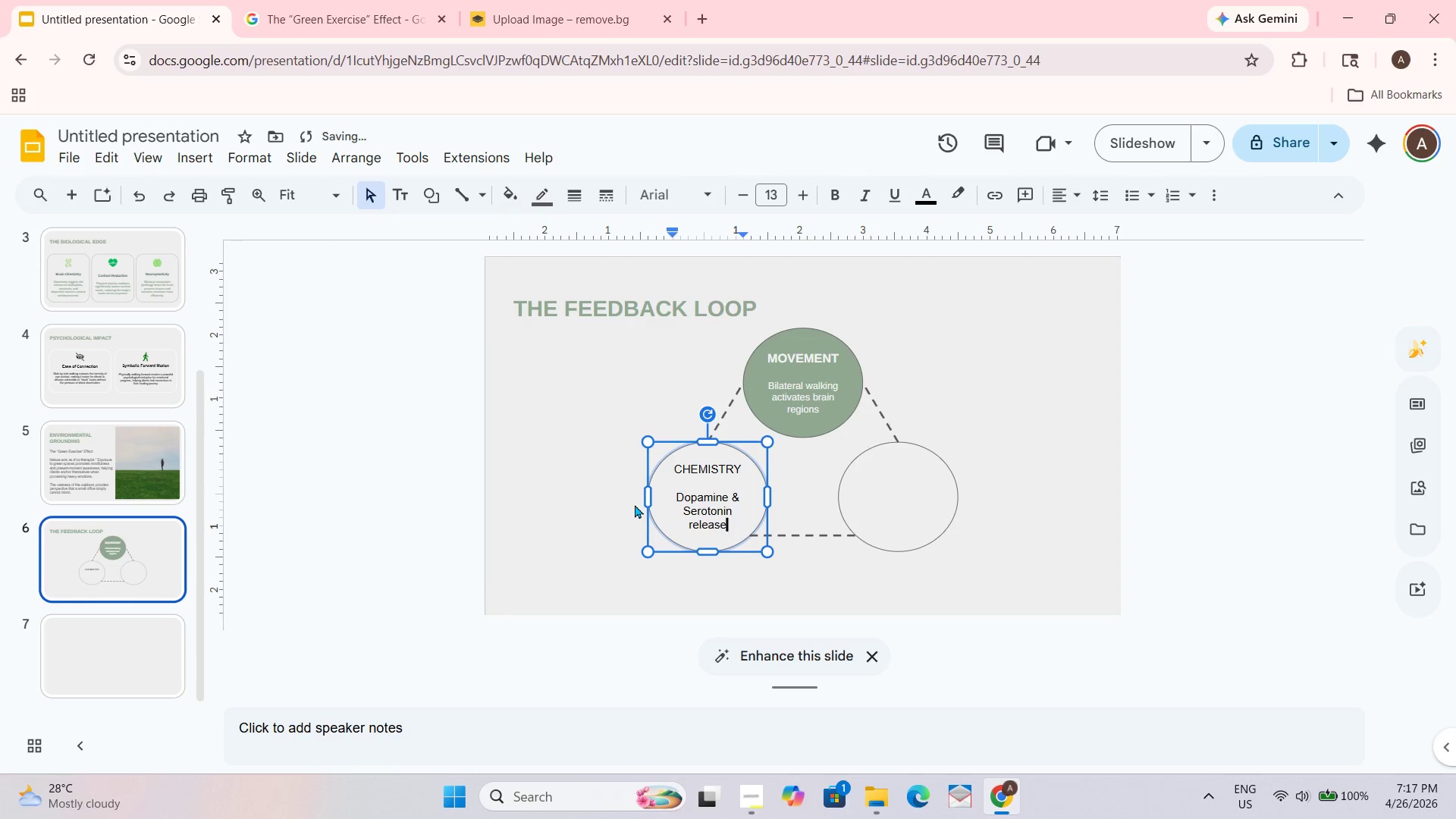 
wait(16.45)
 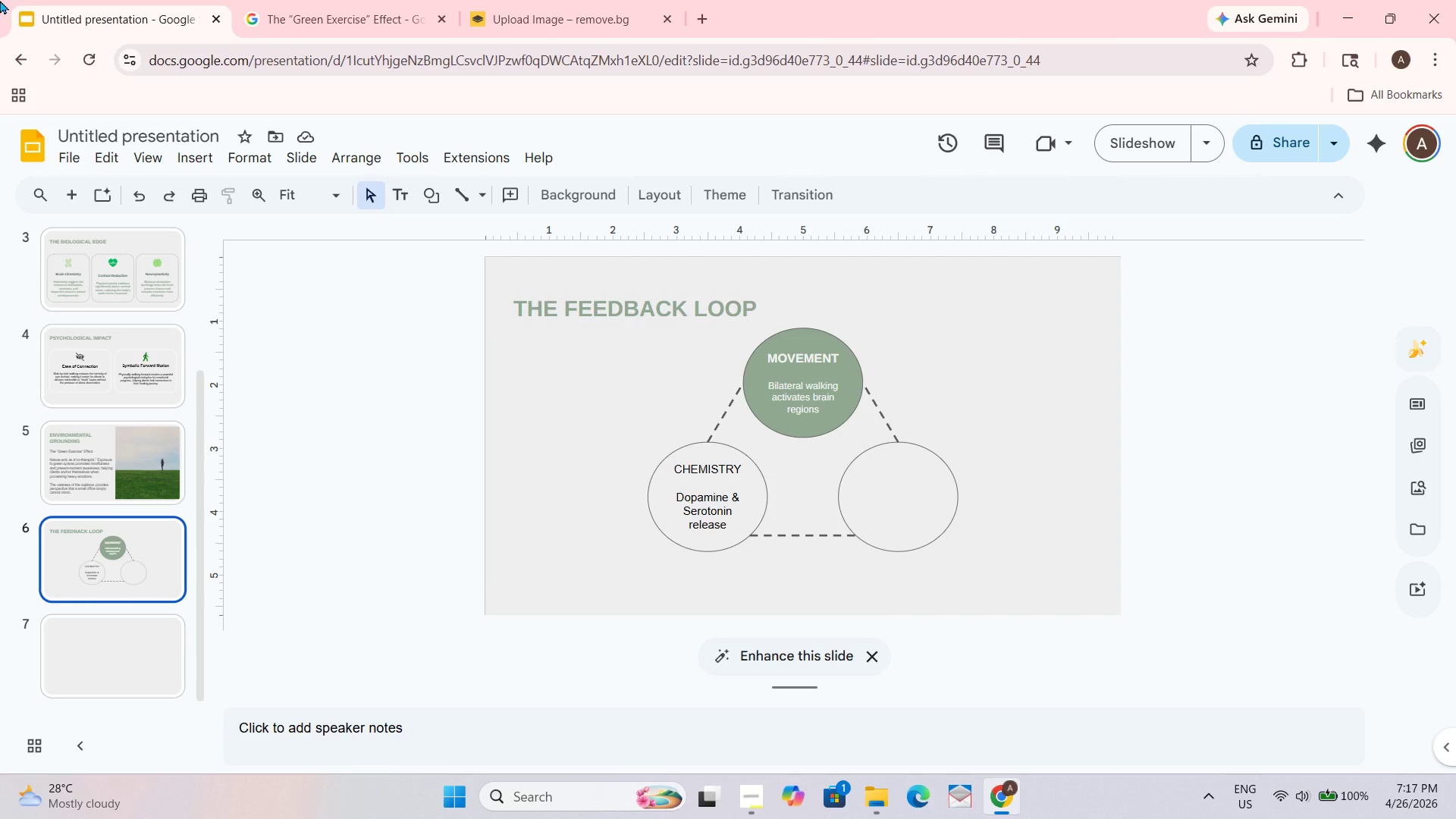 
double_click([909, 479])
 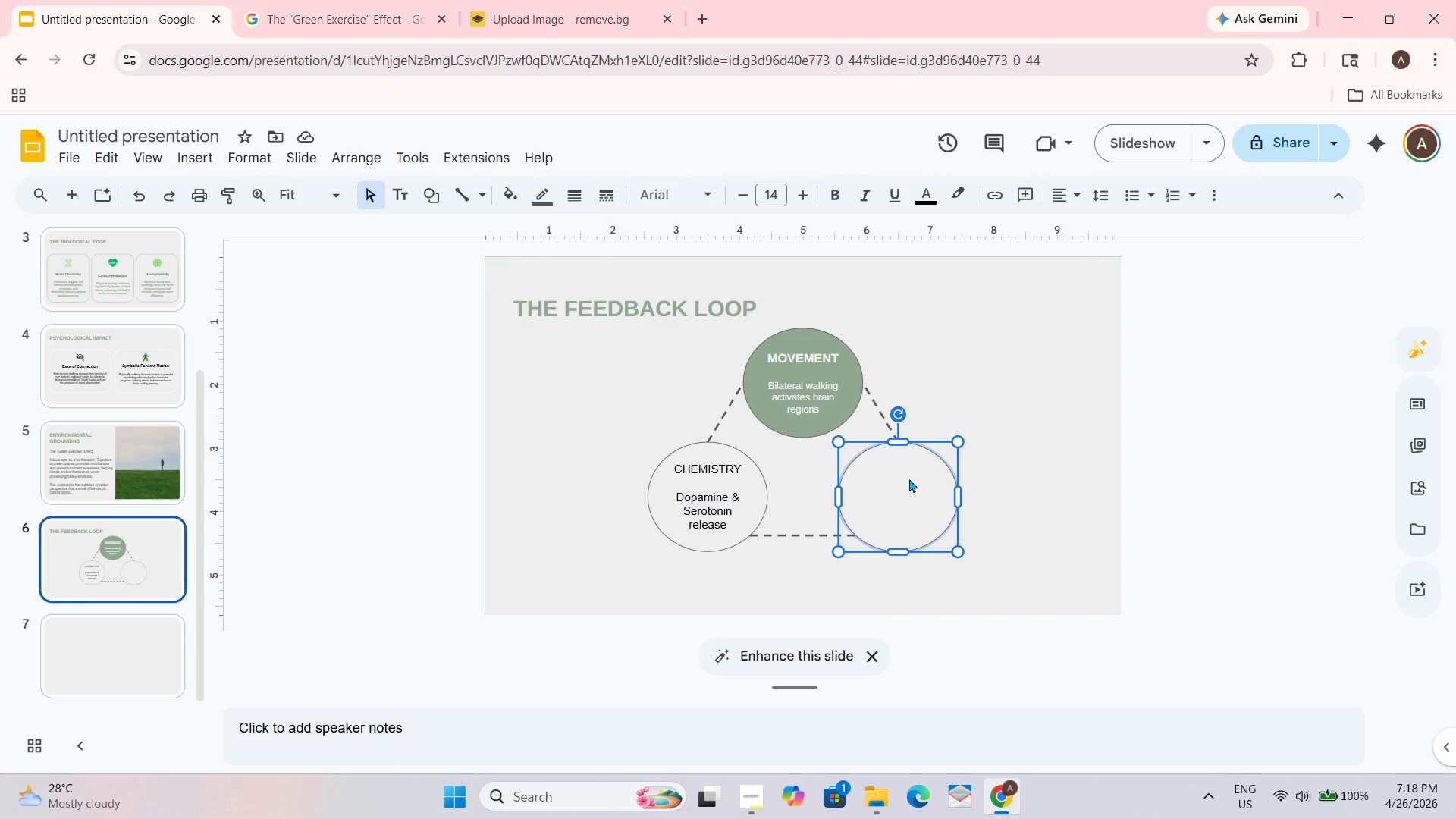 
triple_click([909, 479])
 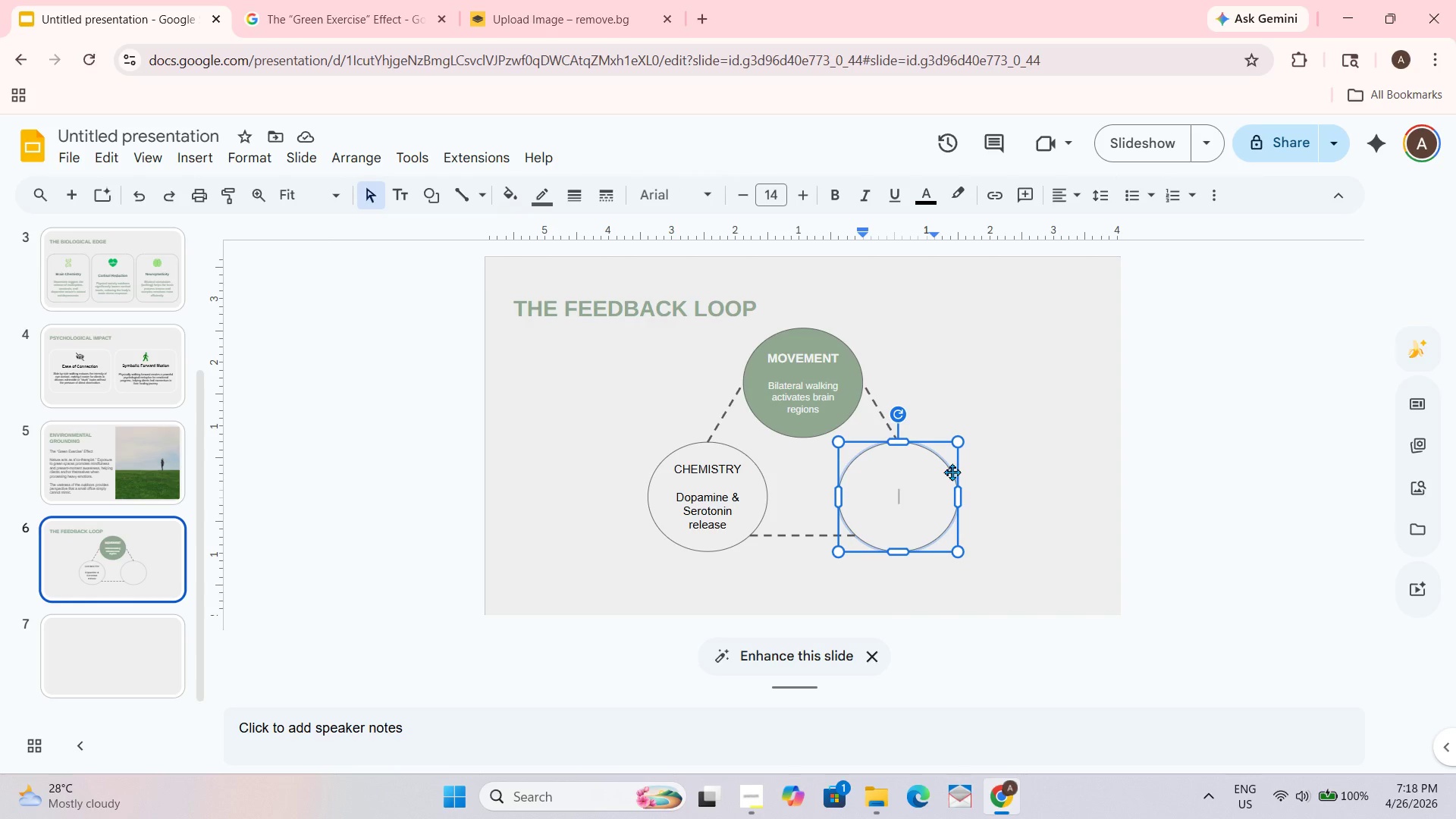 
type(MOOD)
 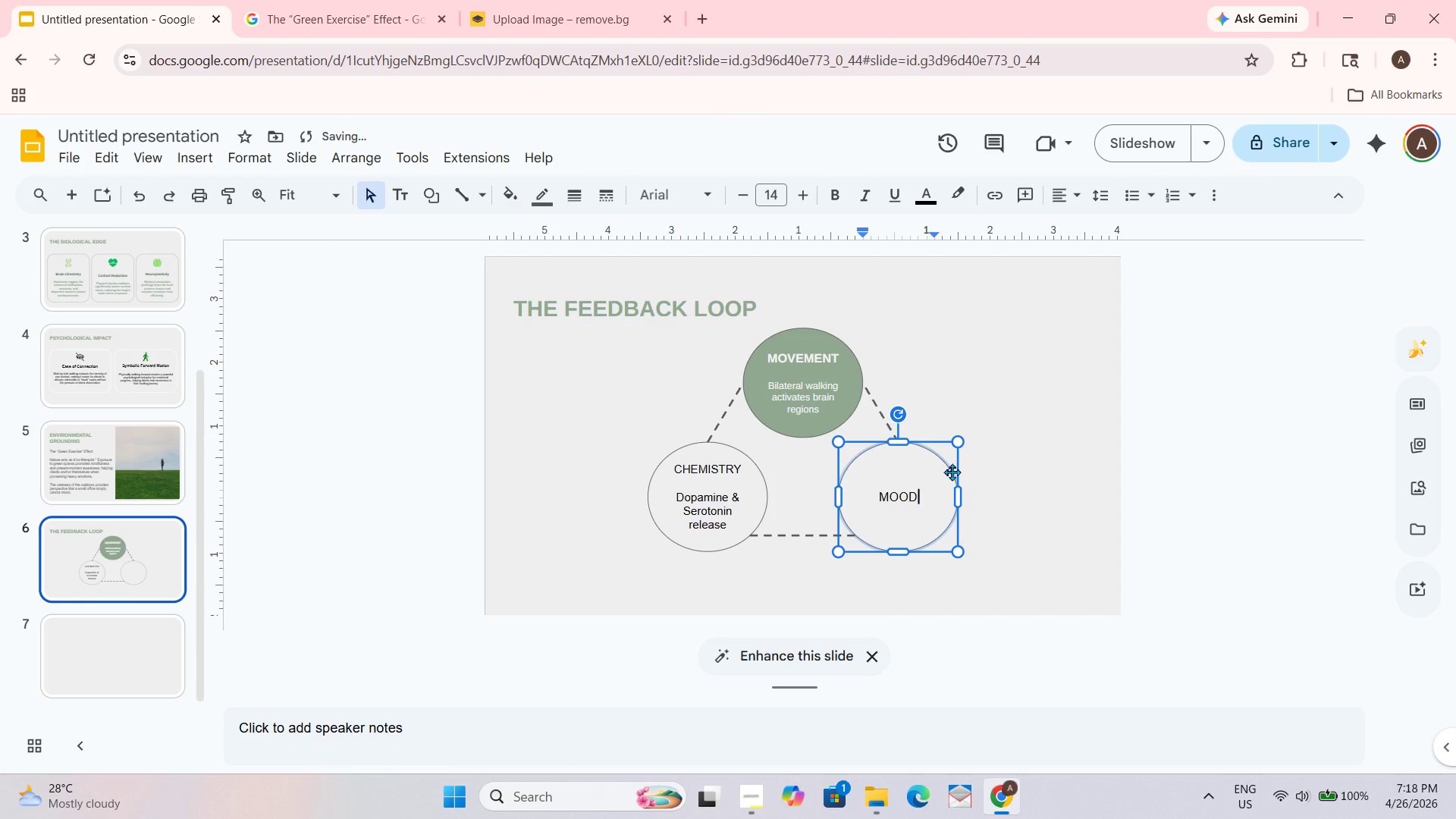 
key(Shift+Enter)
 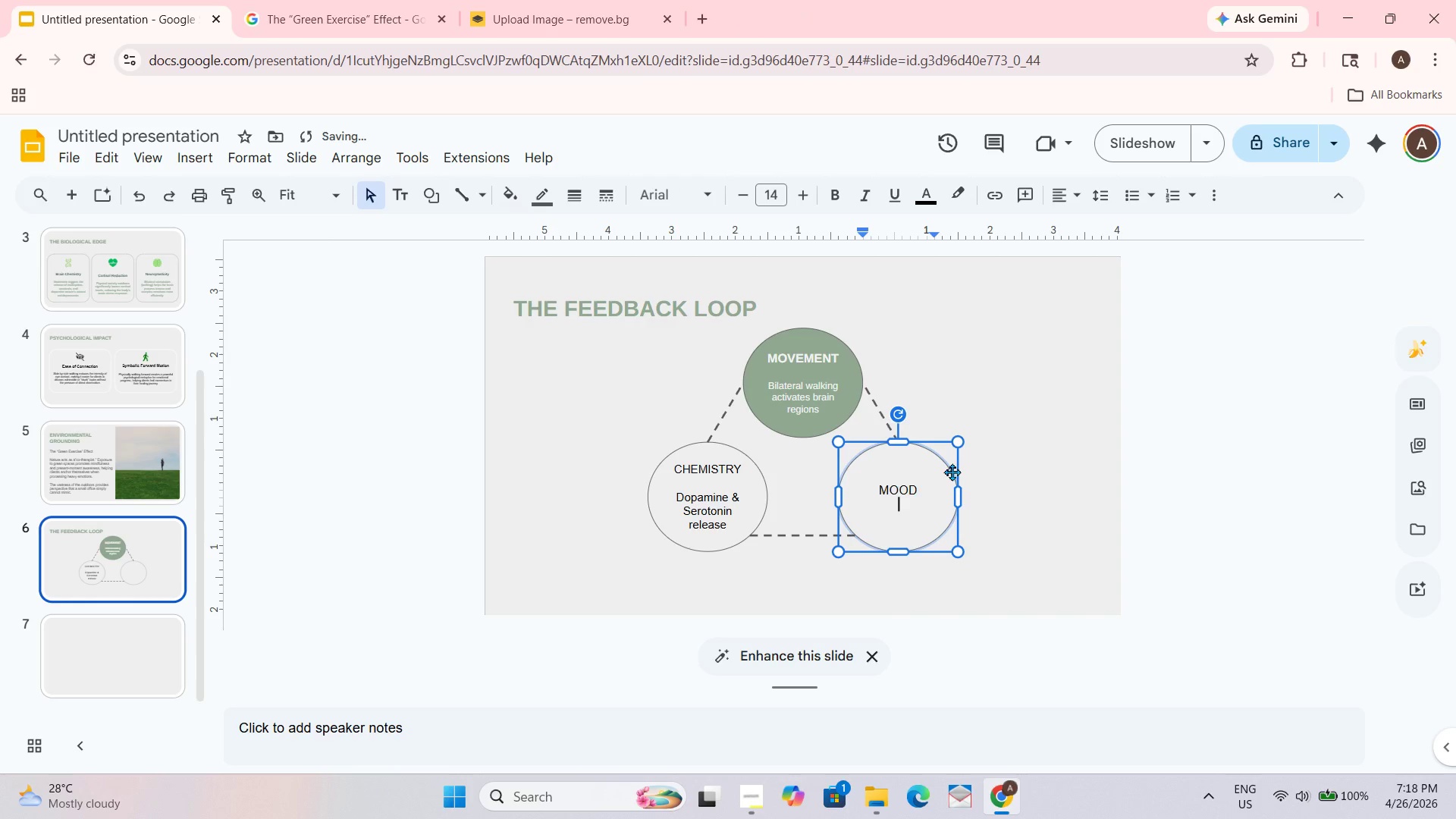 
key(Shift+Enter)
 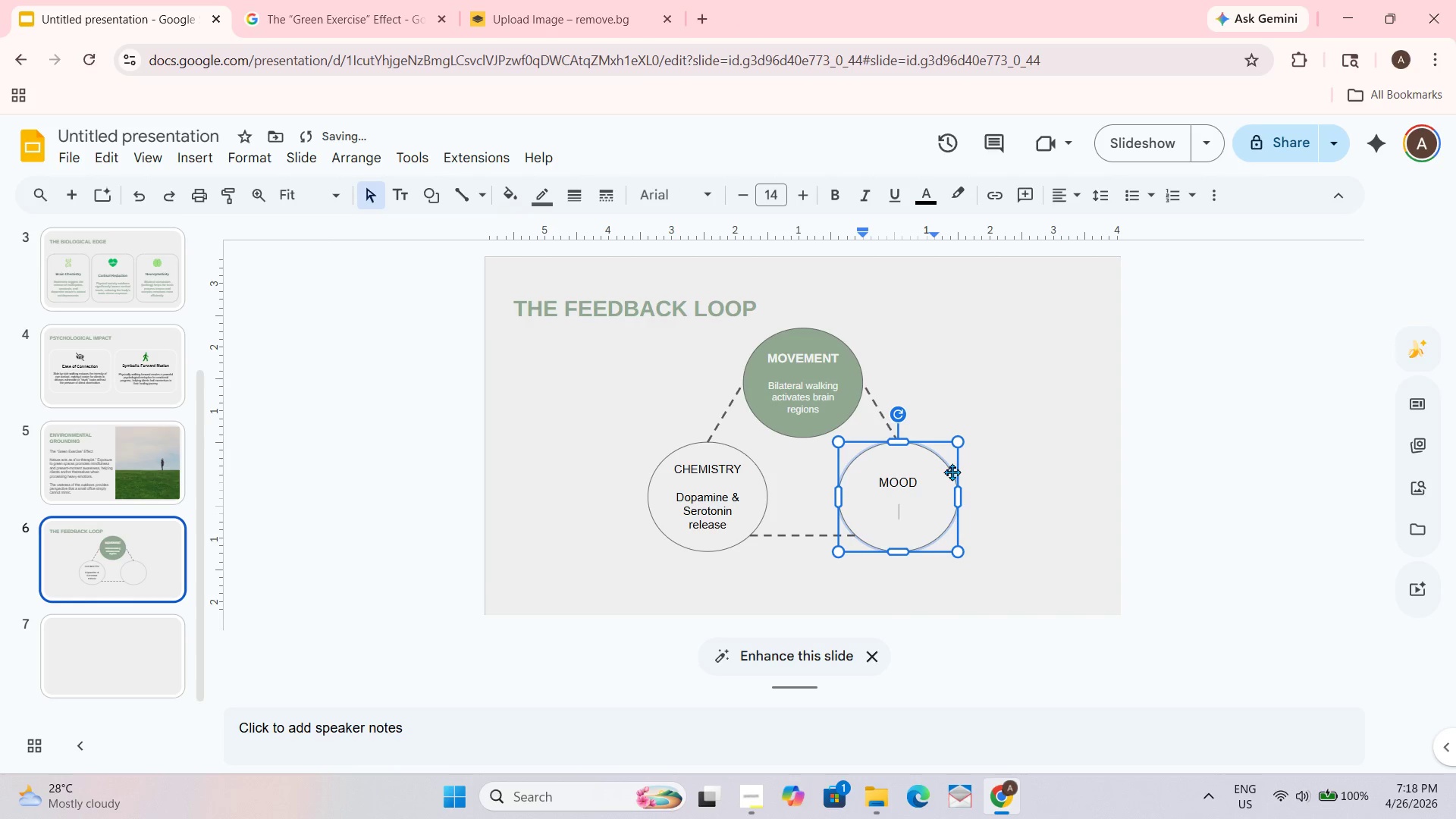 
type(Enhace )
key(Backspace)
type(d clarity & emotional safety)
 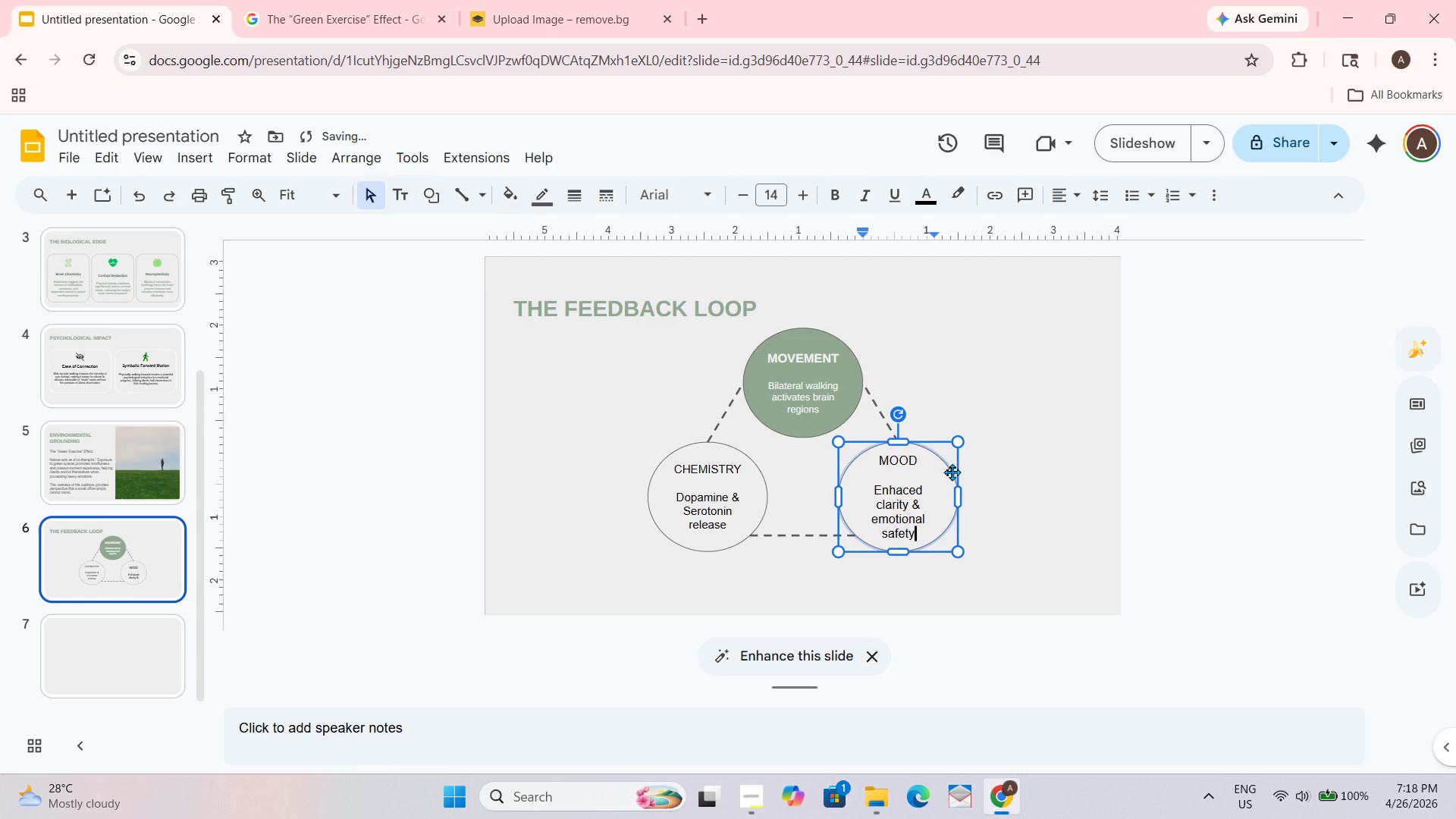 
left_click_drag(start_coordinate=[872, 485], to_coordinate=[912, 541])
 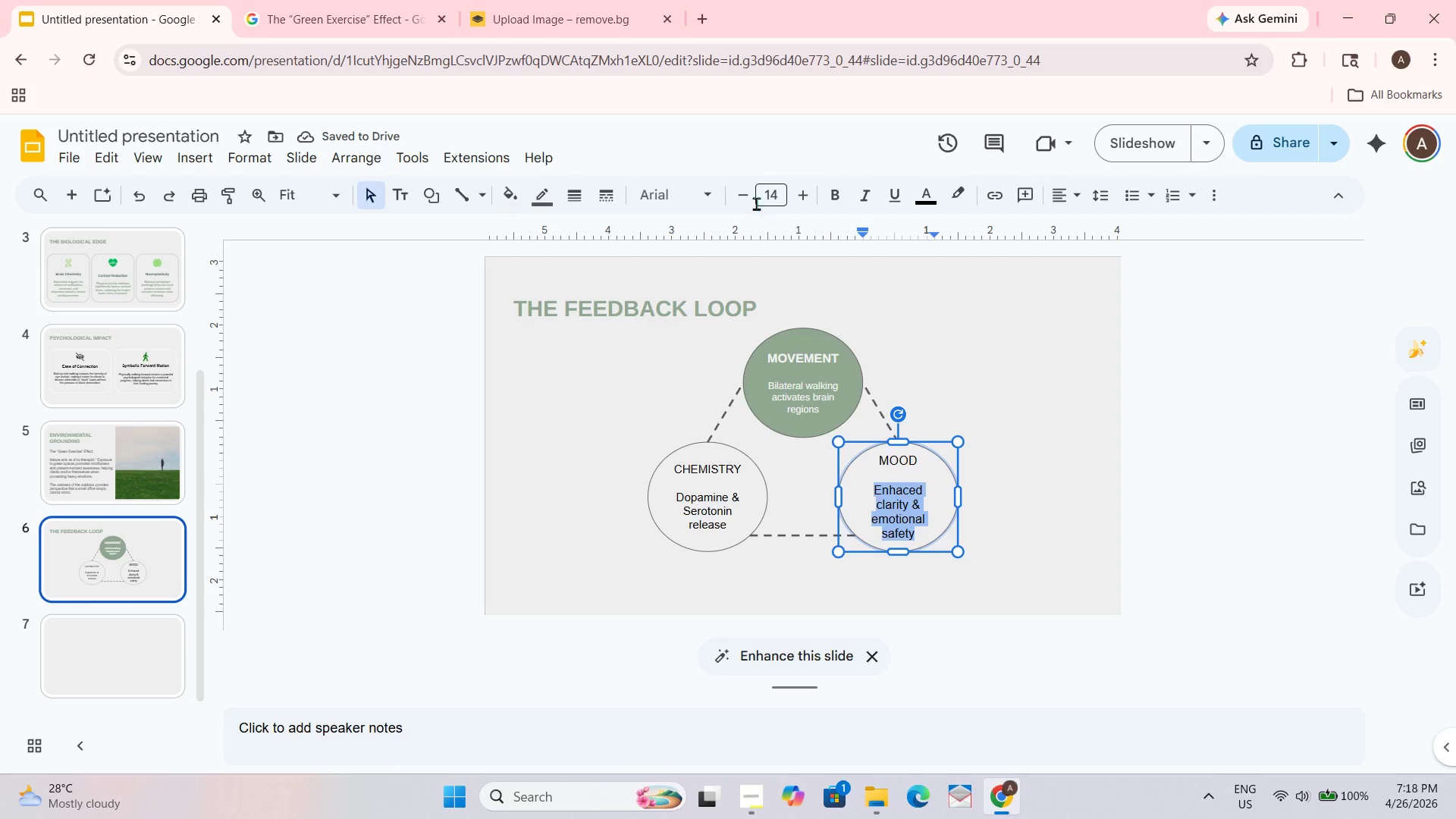 
left_click([752, 198])
 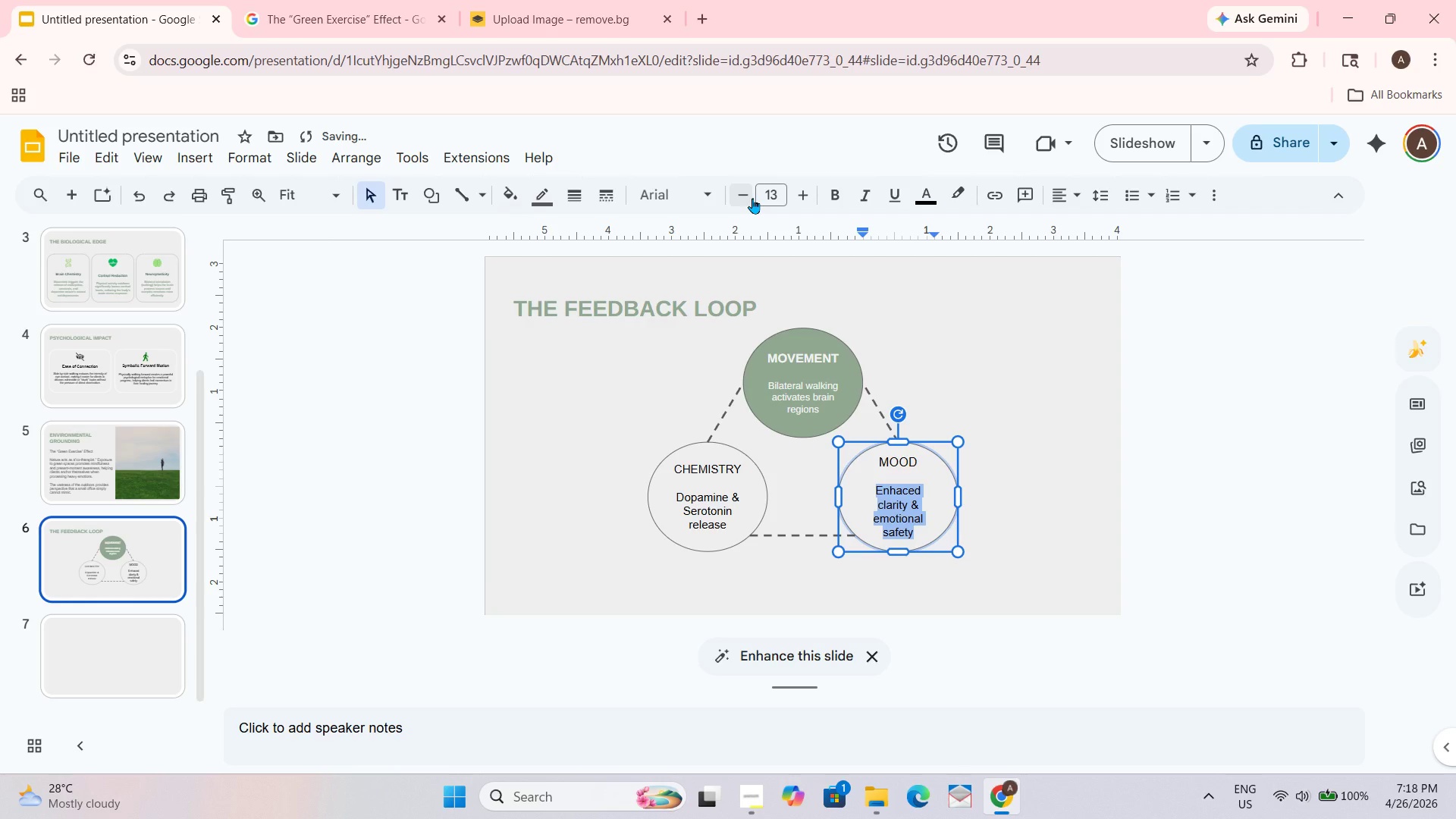 
left_click([752, 198])
 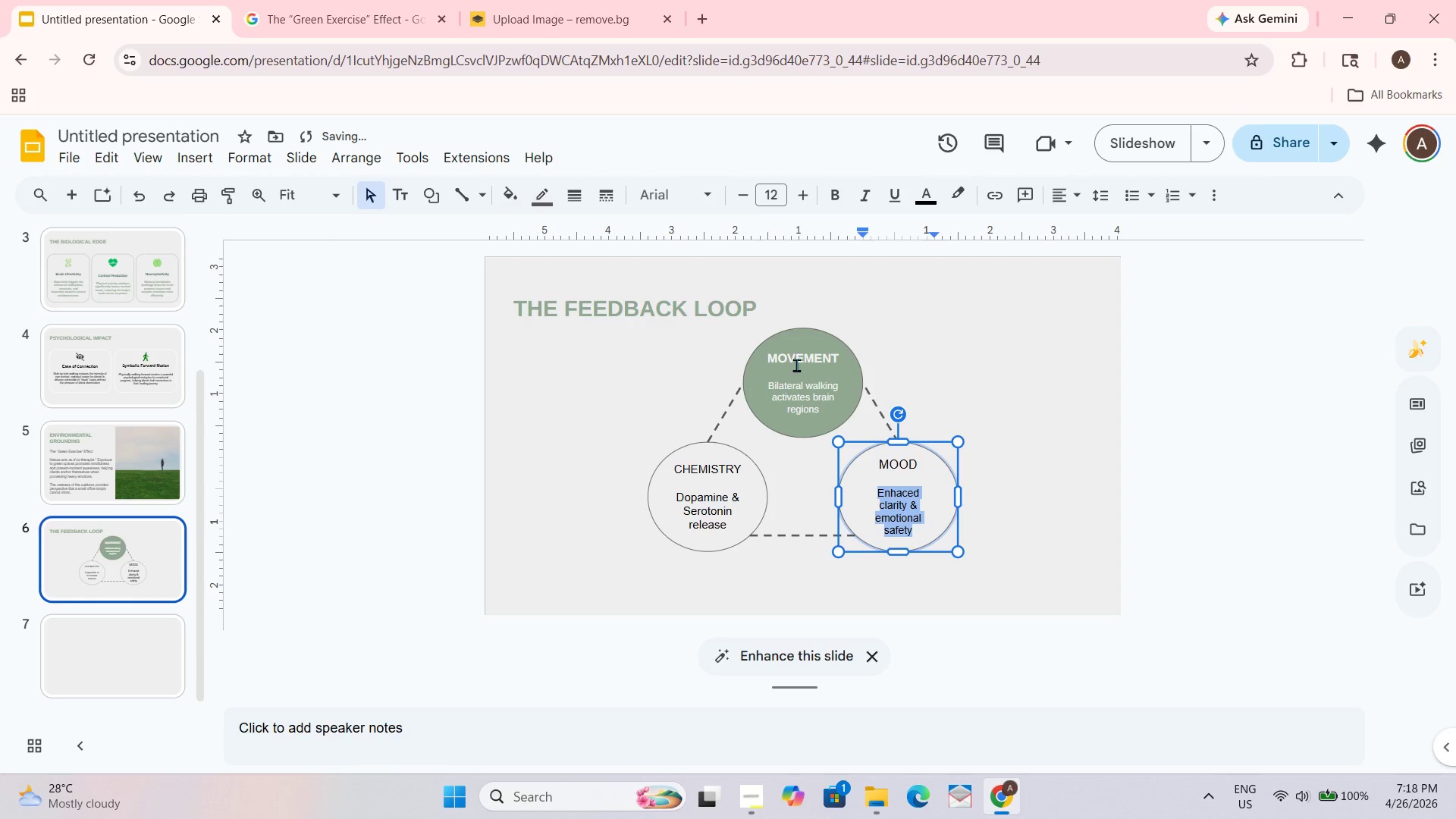 
left_click([800, 397])
 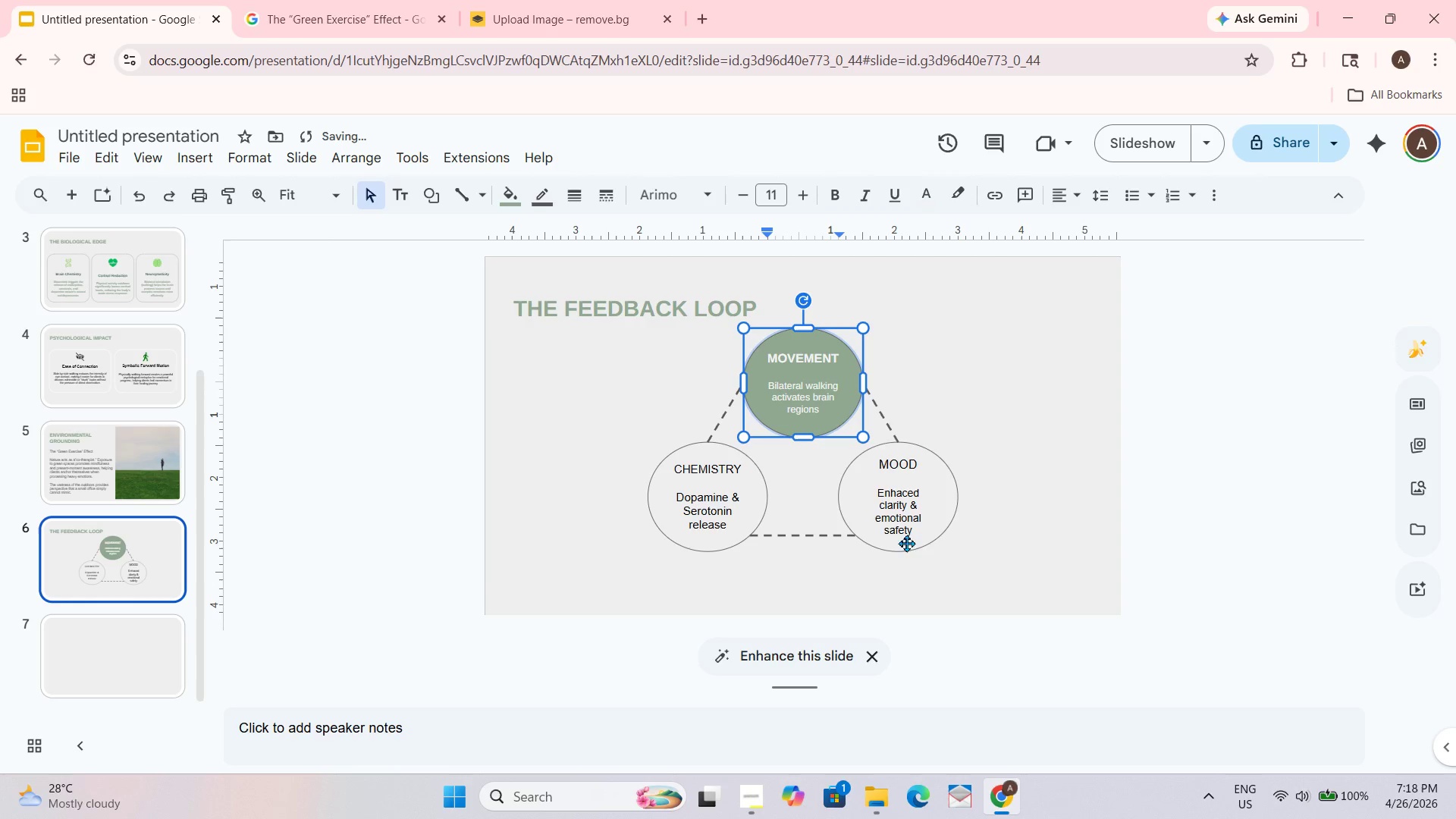 
left_click([883, 501])
 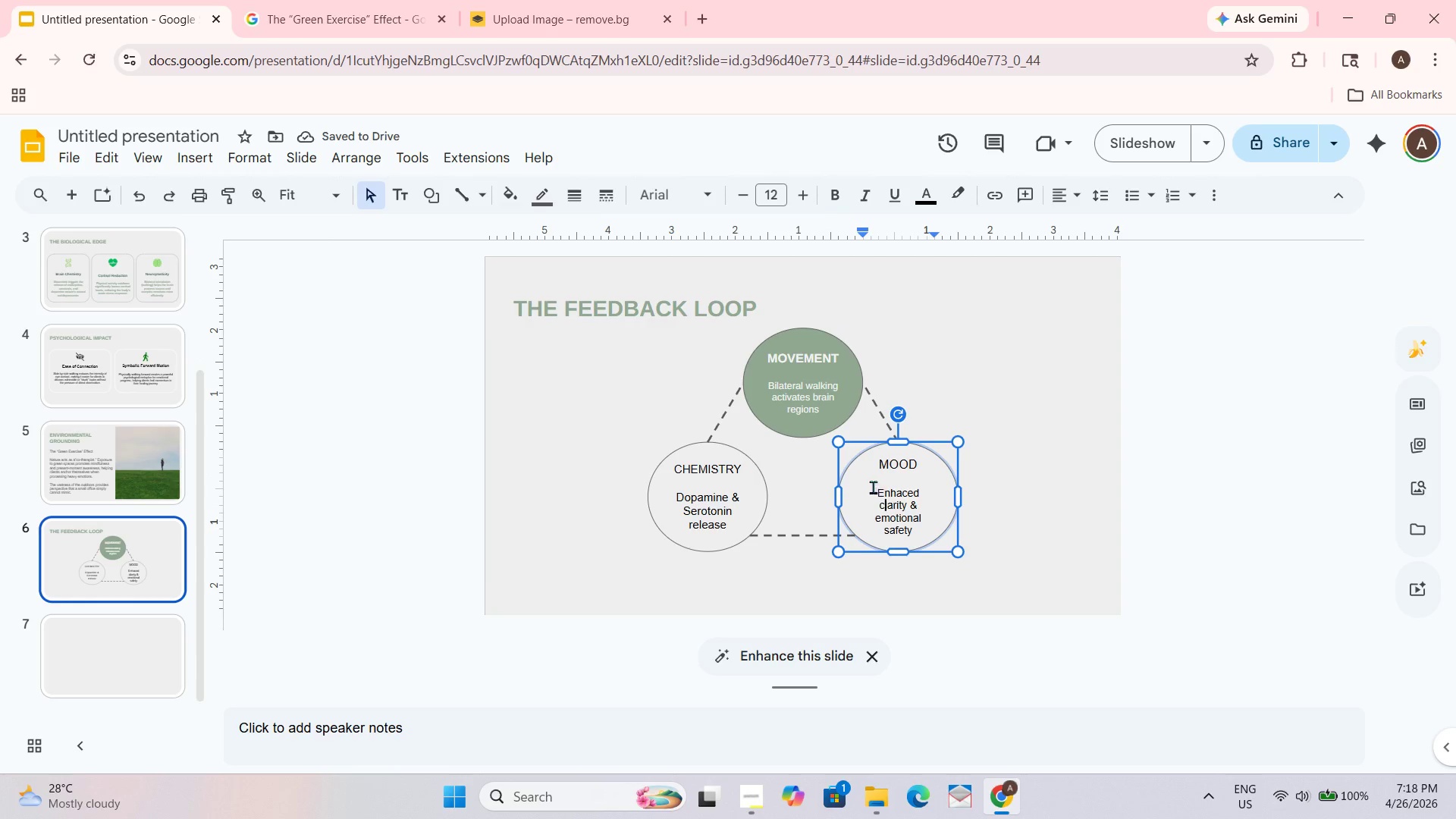 
left_click_drag(start_coordinate=[873, 487], to_coordinate=[914, 536])
 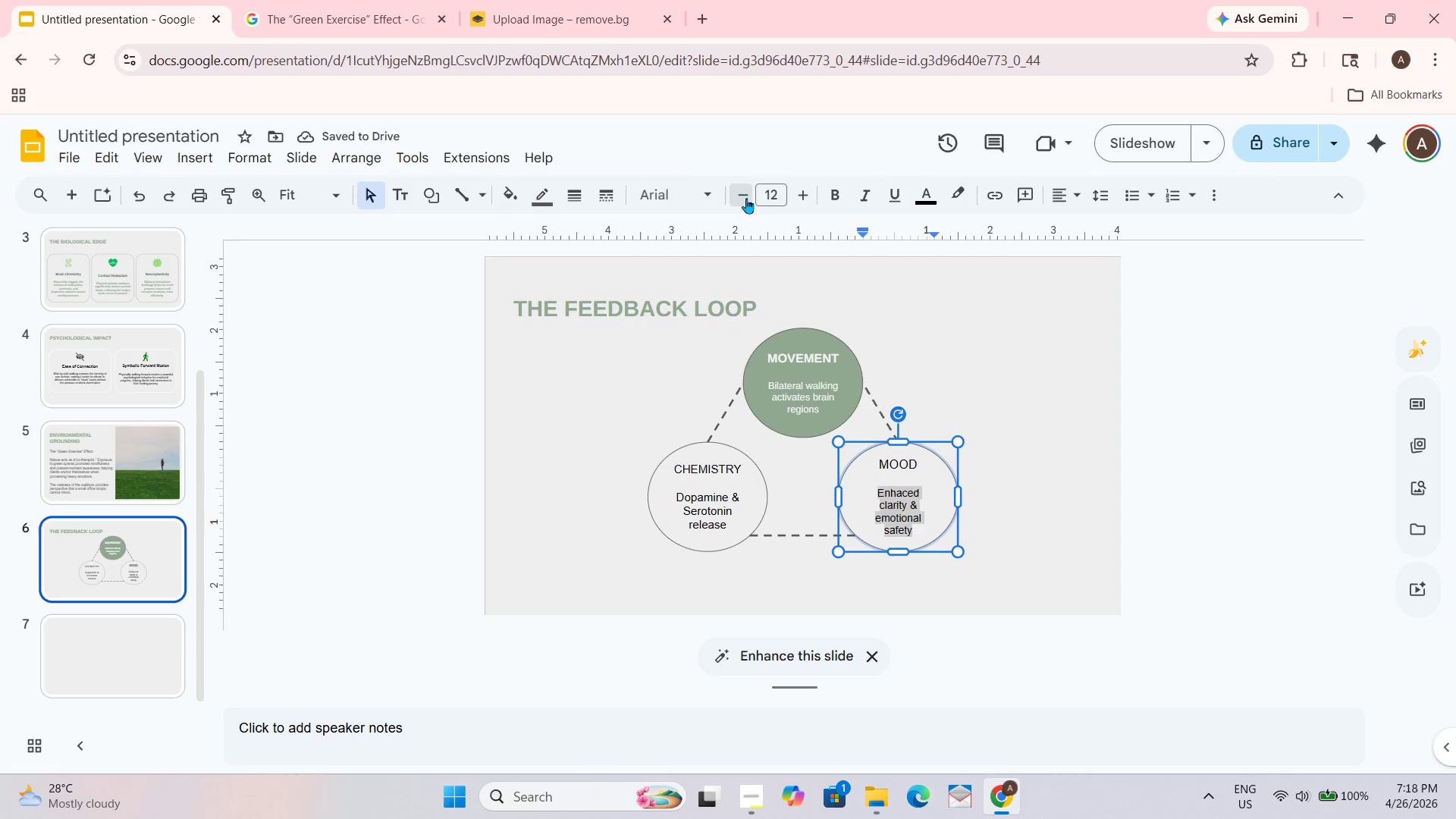 
double_click([1065, 403])
 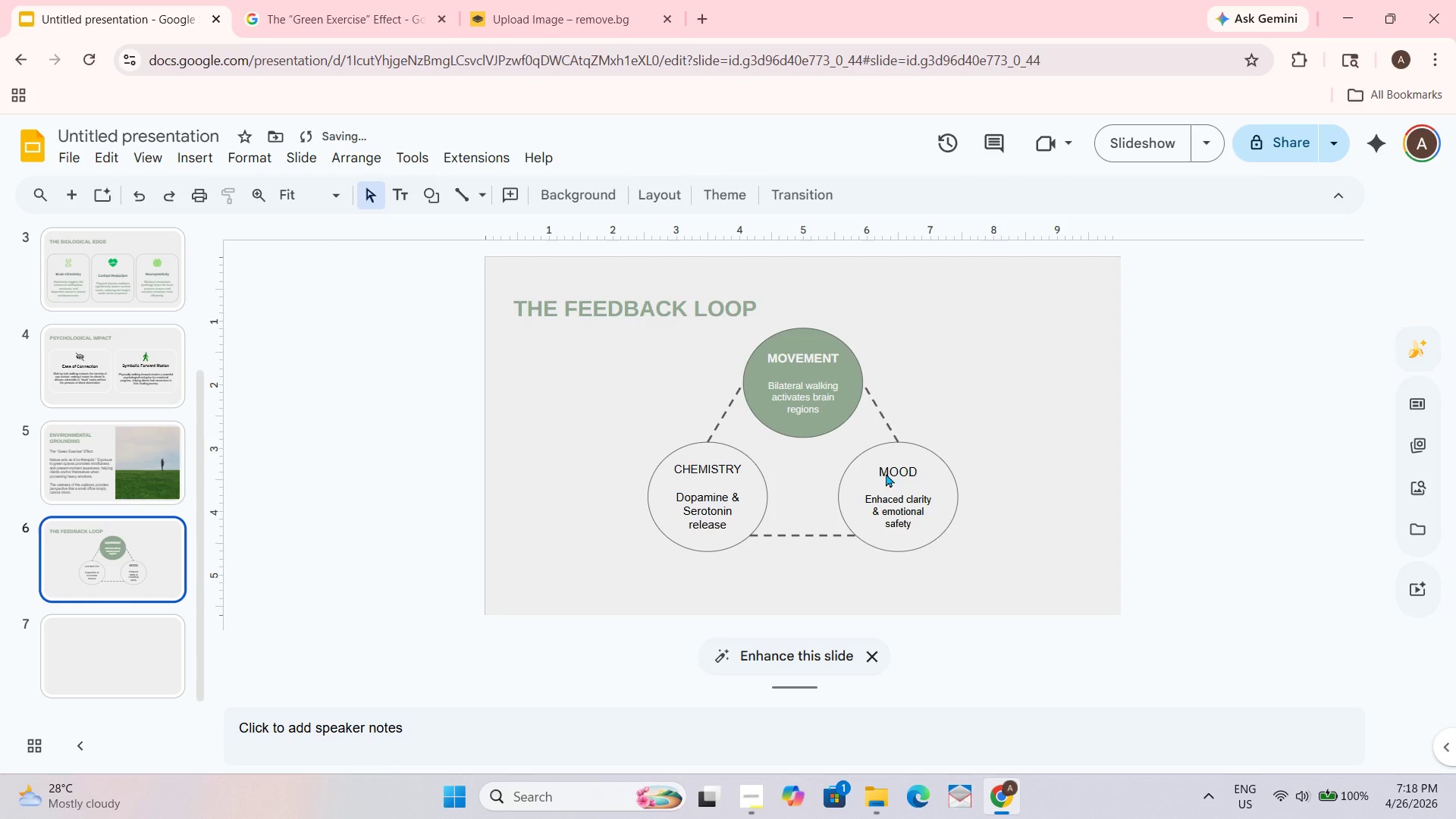 
left_click([891, 471])
 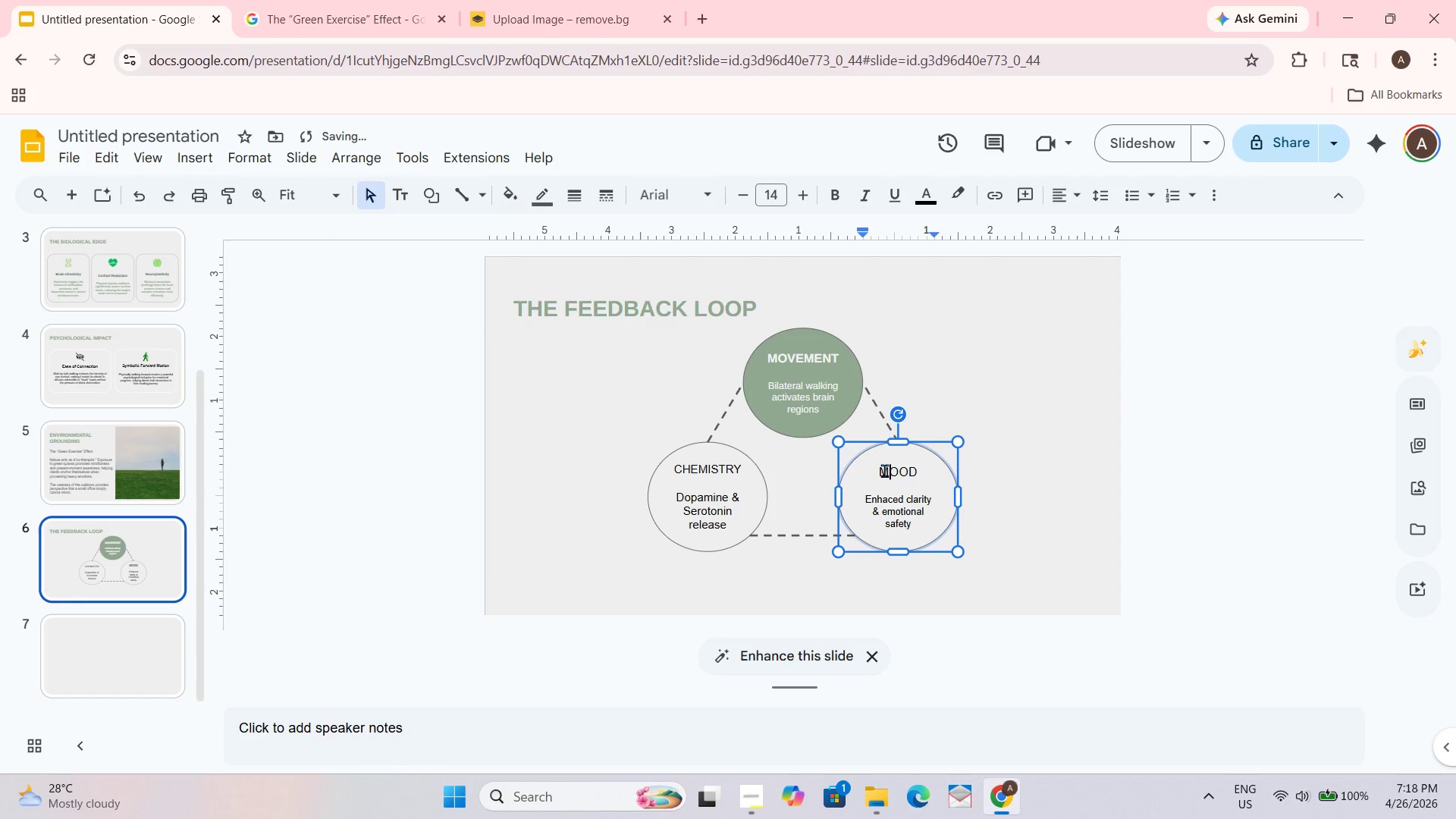 
left_click([884, 470])
 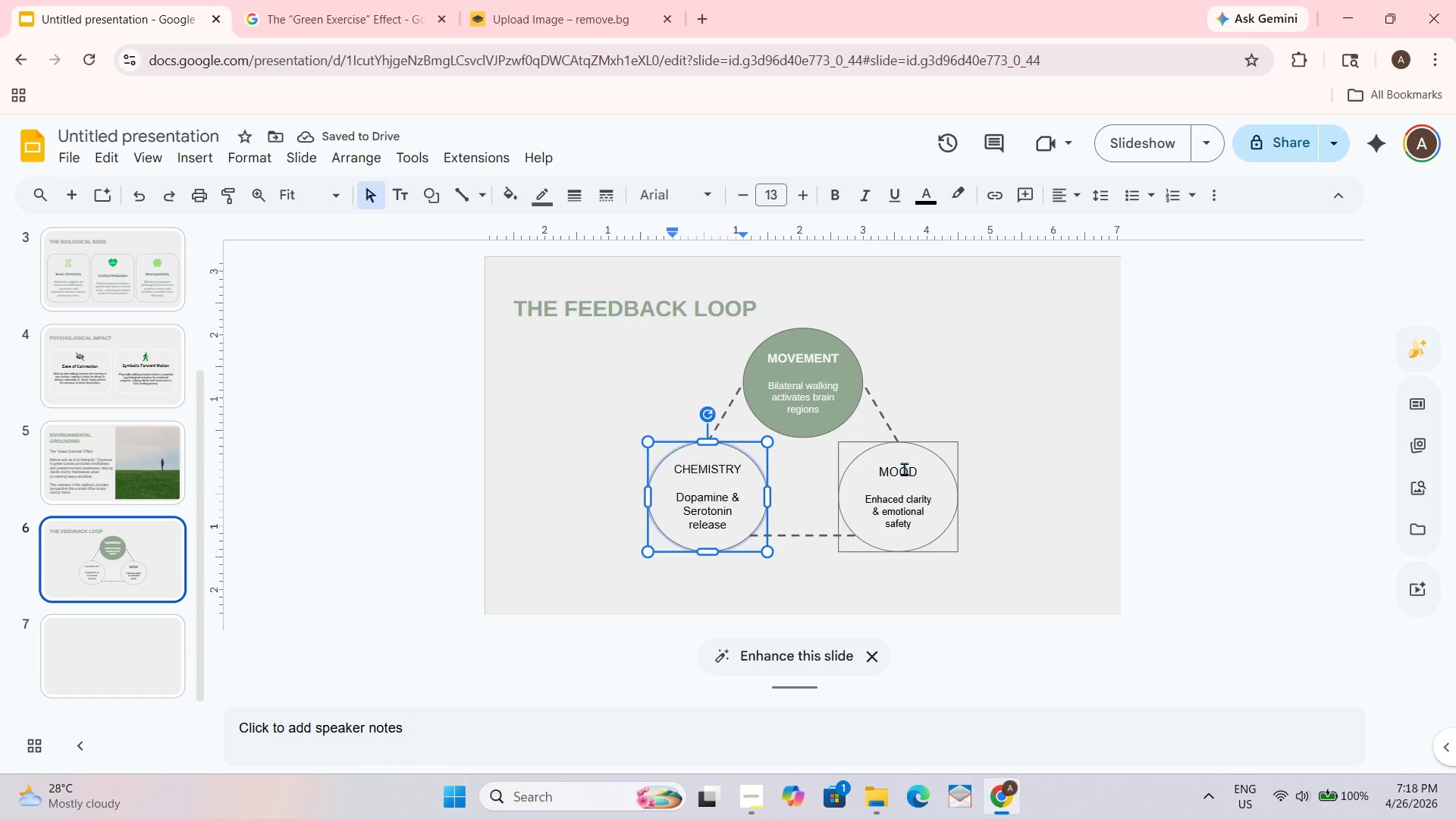 
left_click_drag(start_coordinate=[915, 472], to_coordinate=[868, 479])
 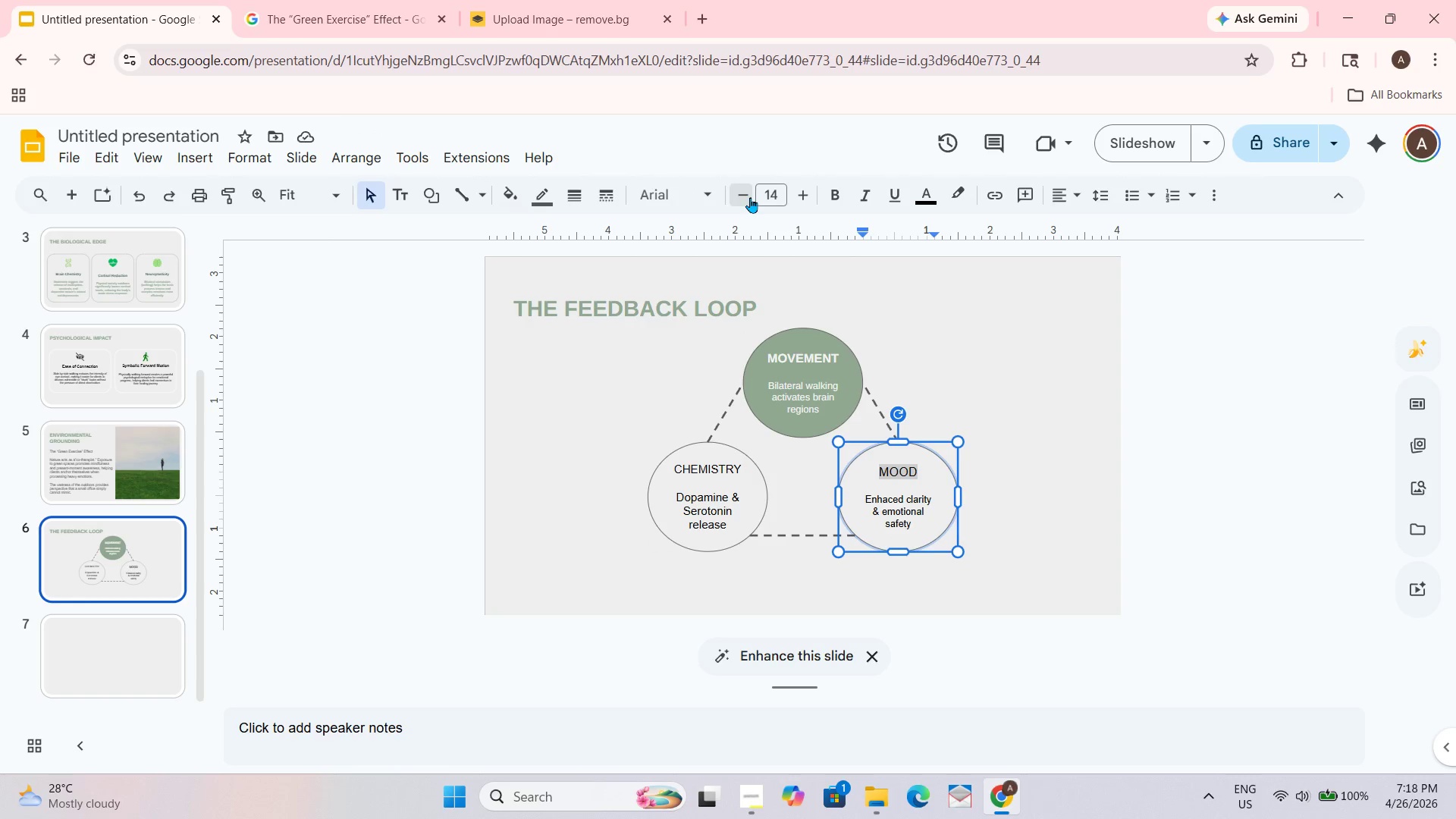 
double_click([1116, 360])
 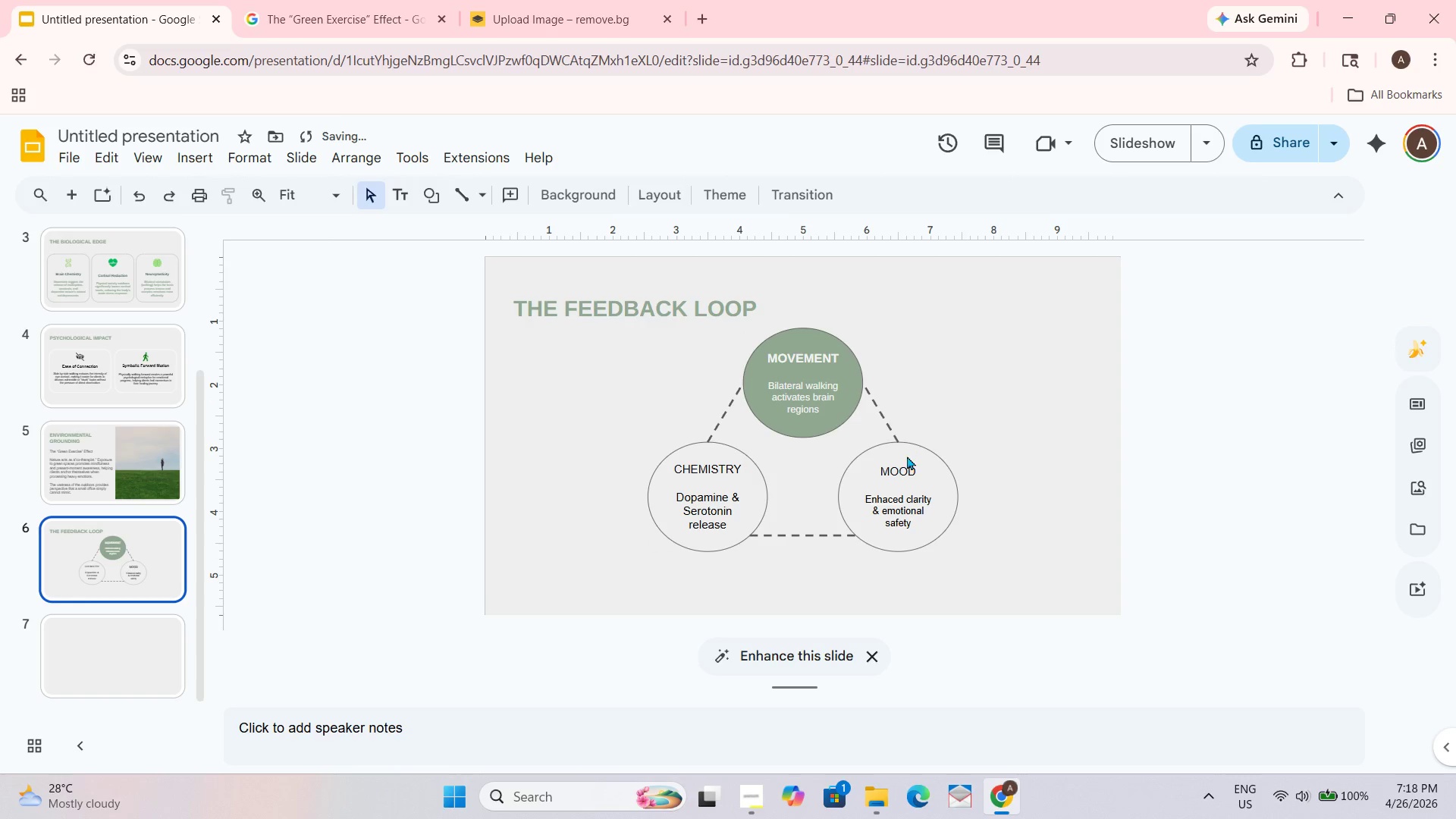 
left_click([894, 468])
 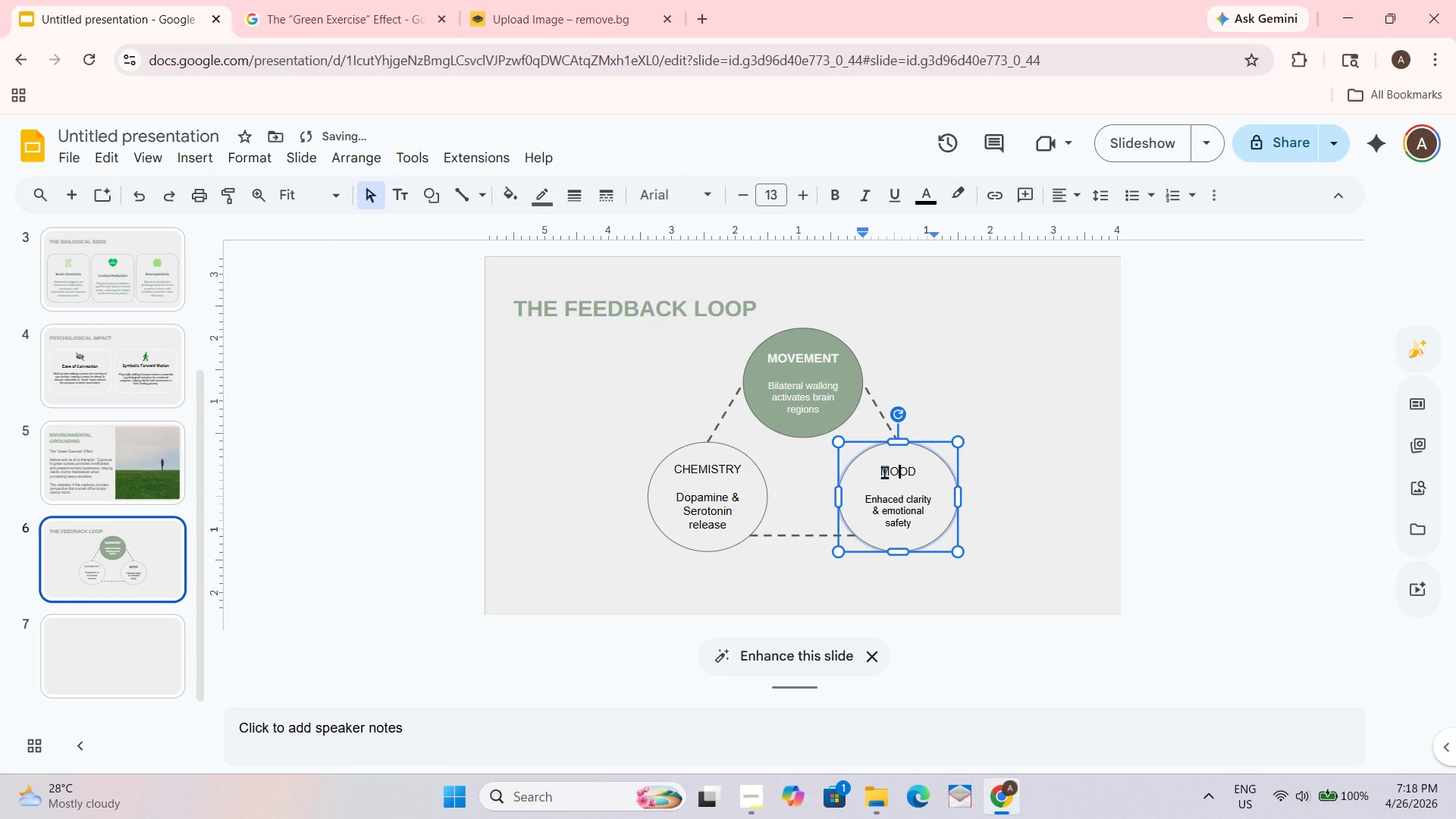 
left_click_drag(start_coordinate=[884, 472], to_coordinate=[925, 469])
 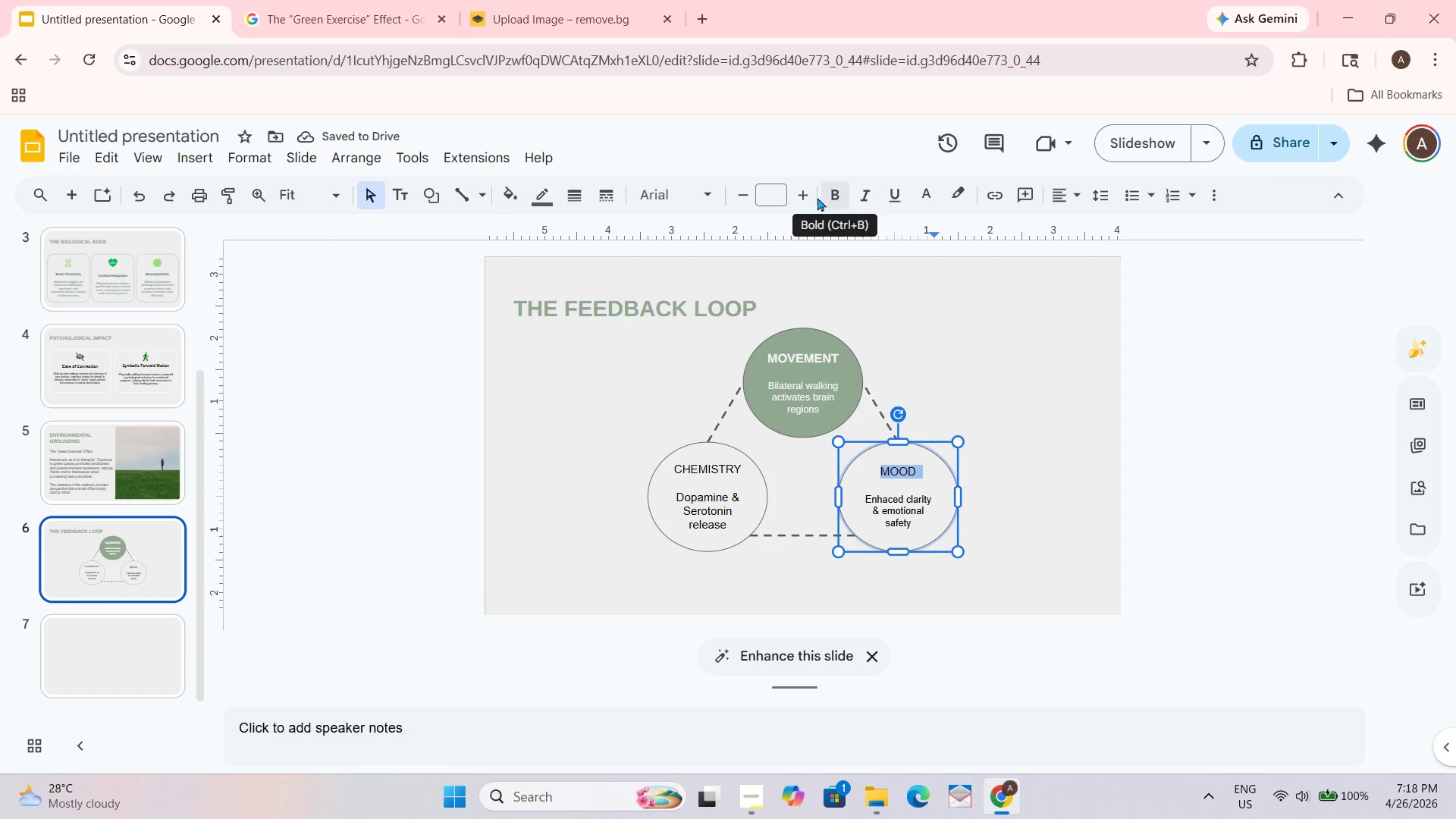 
left_click([808, 198])
 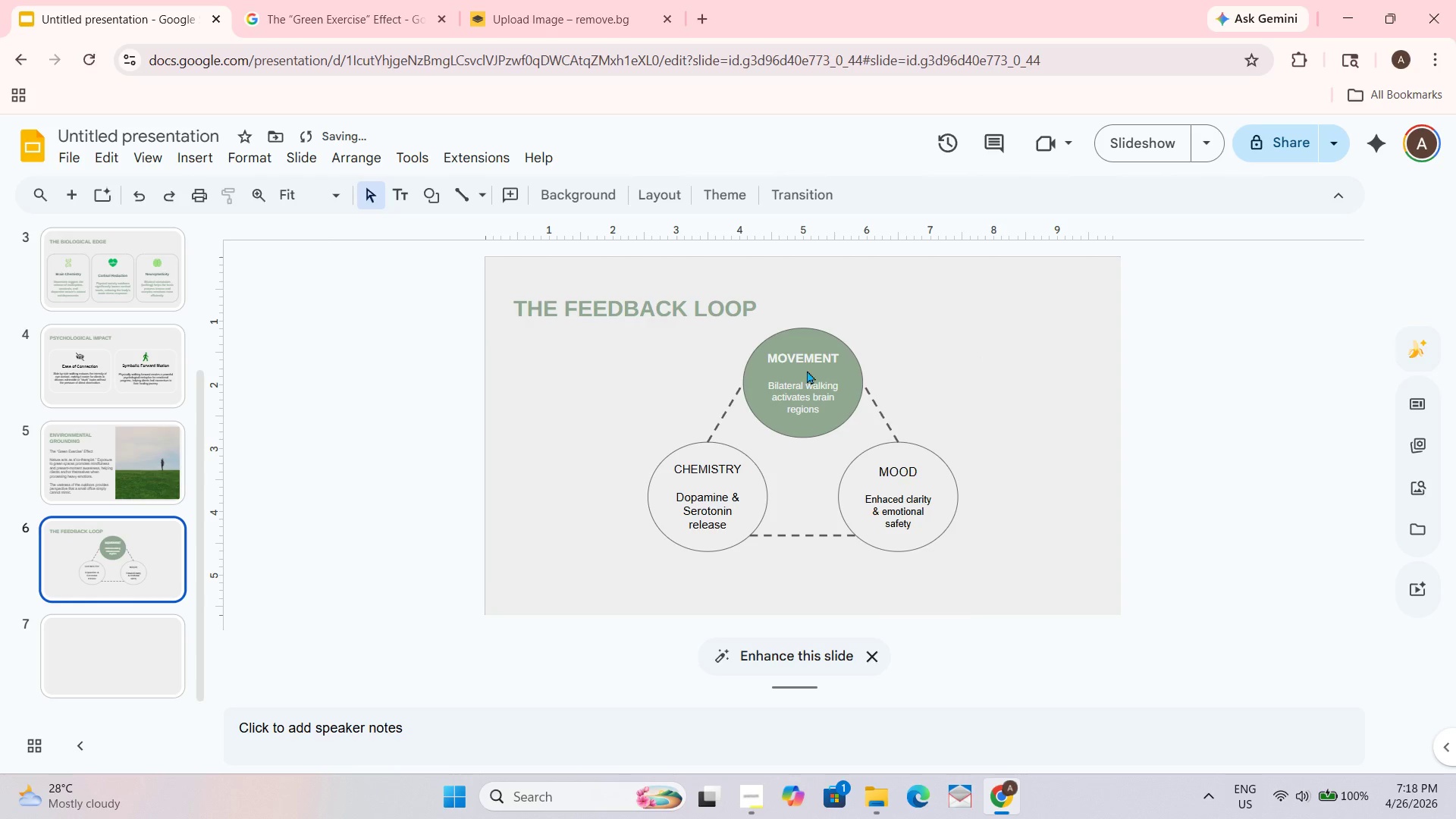 
double_click([810, 355])
 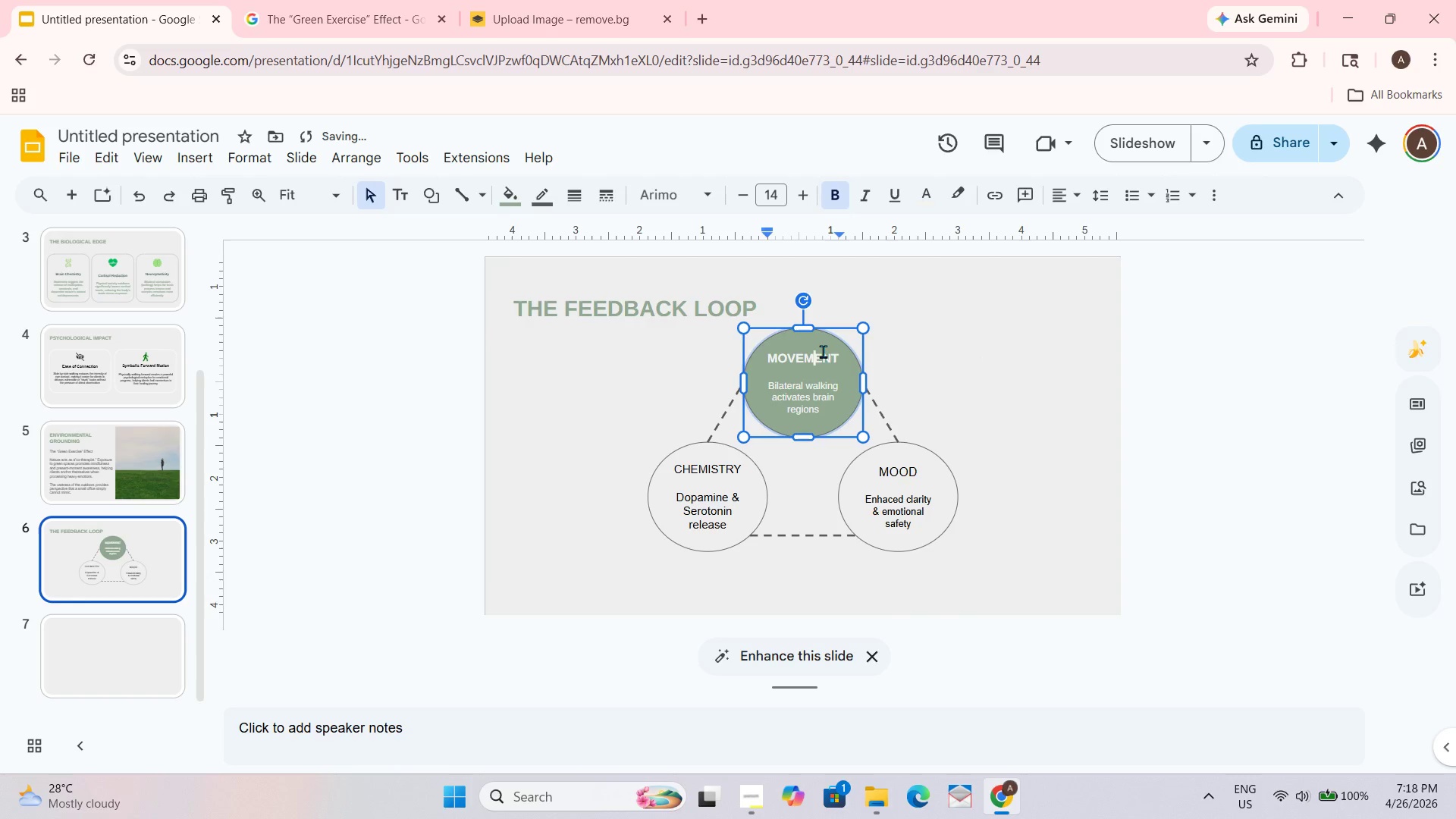 
triple_click([1012, 350])
 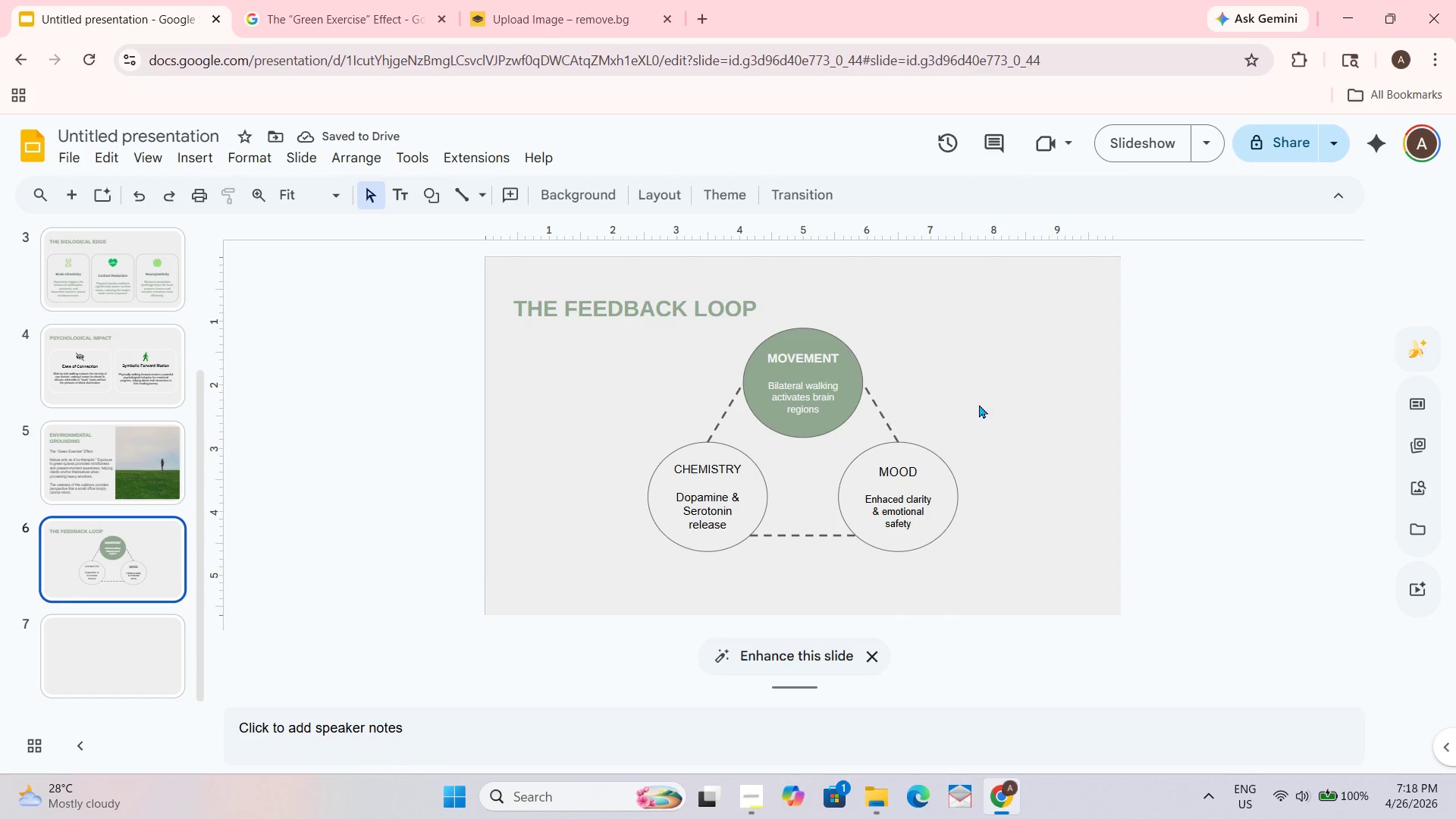 
left_click([896, 515])
 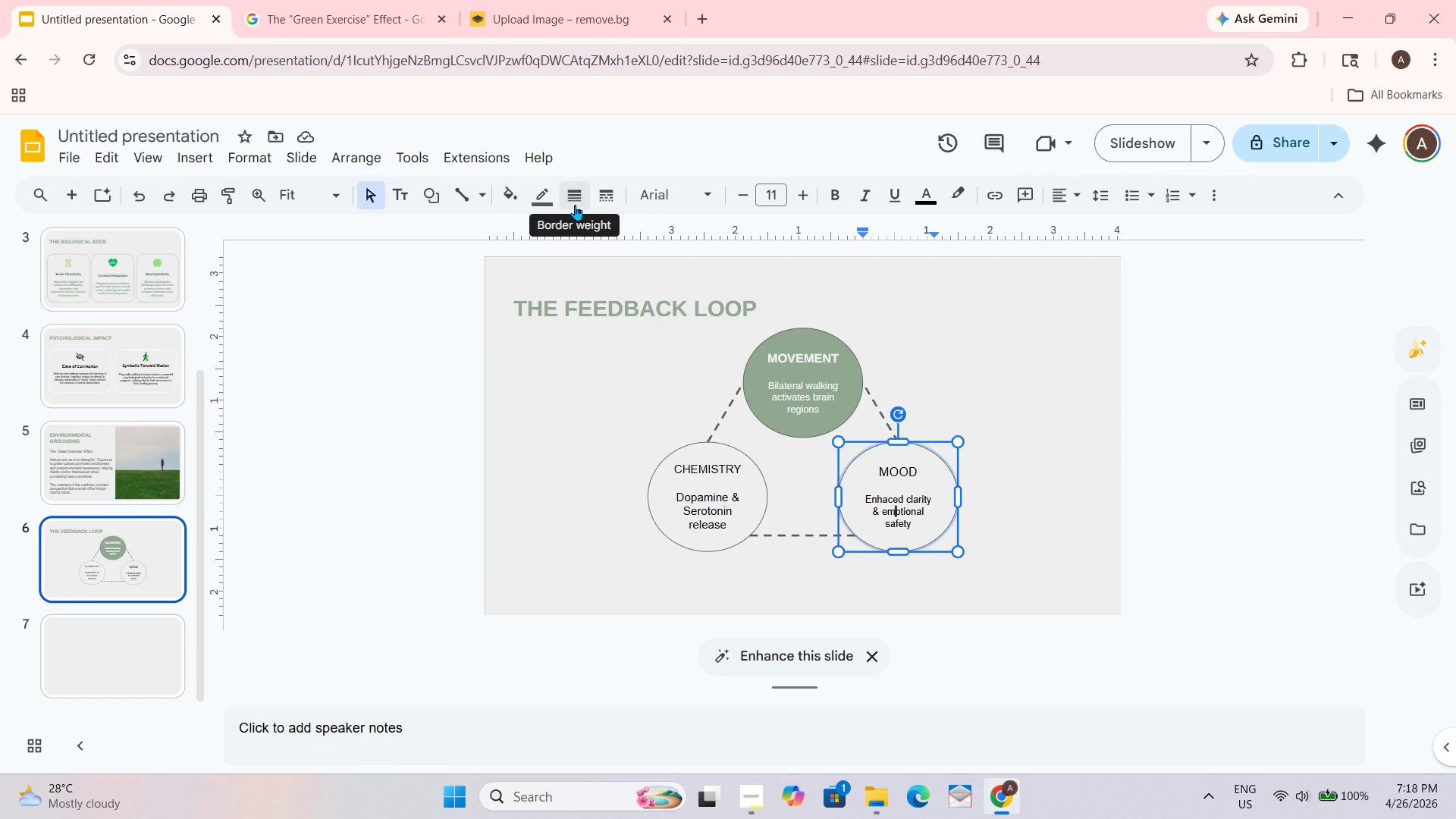 
left_click([508, 187])
 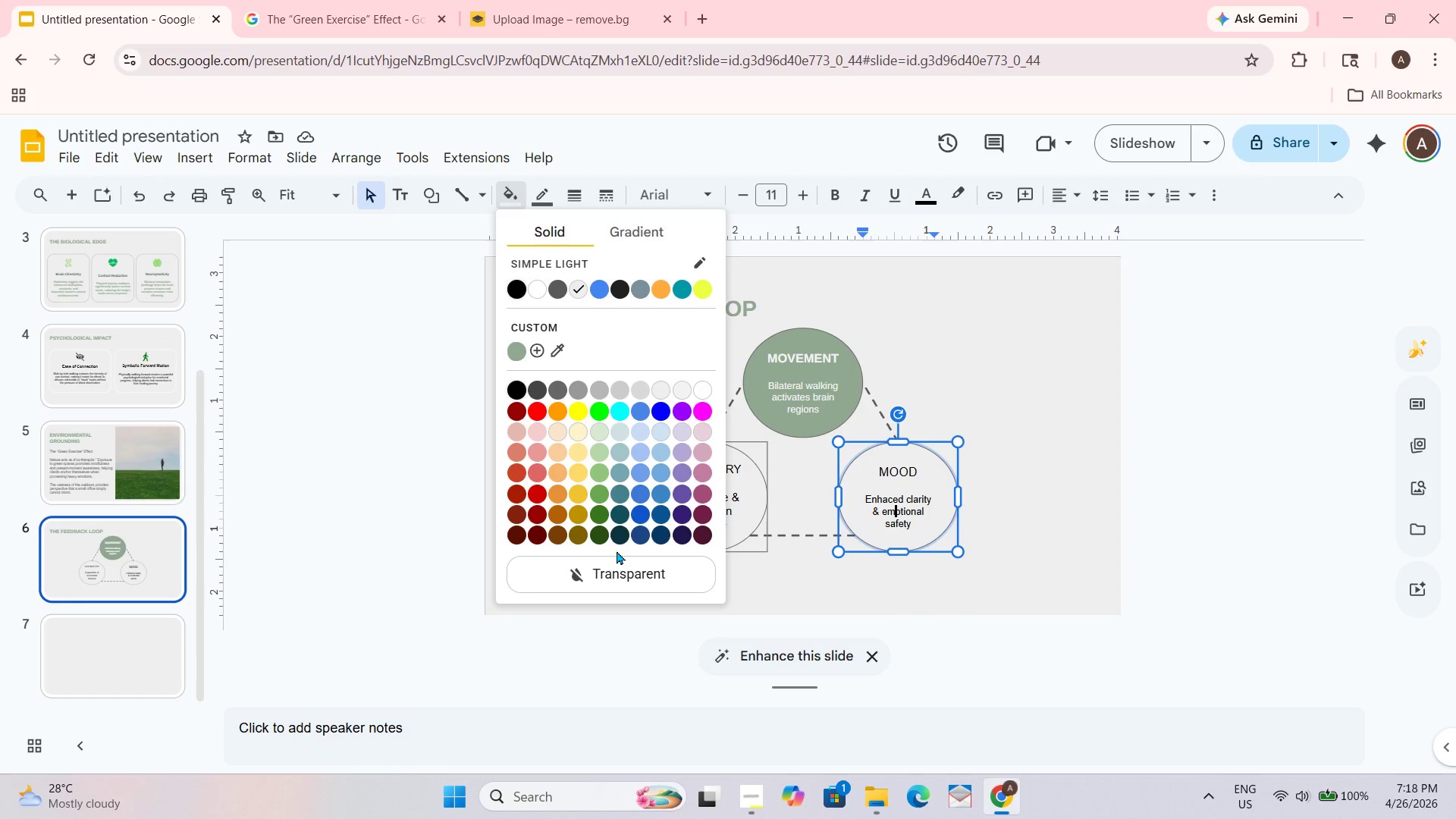 
left_click([574, 492])
 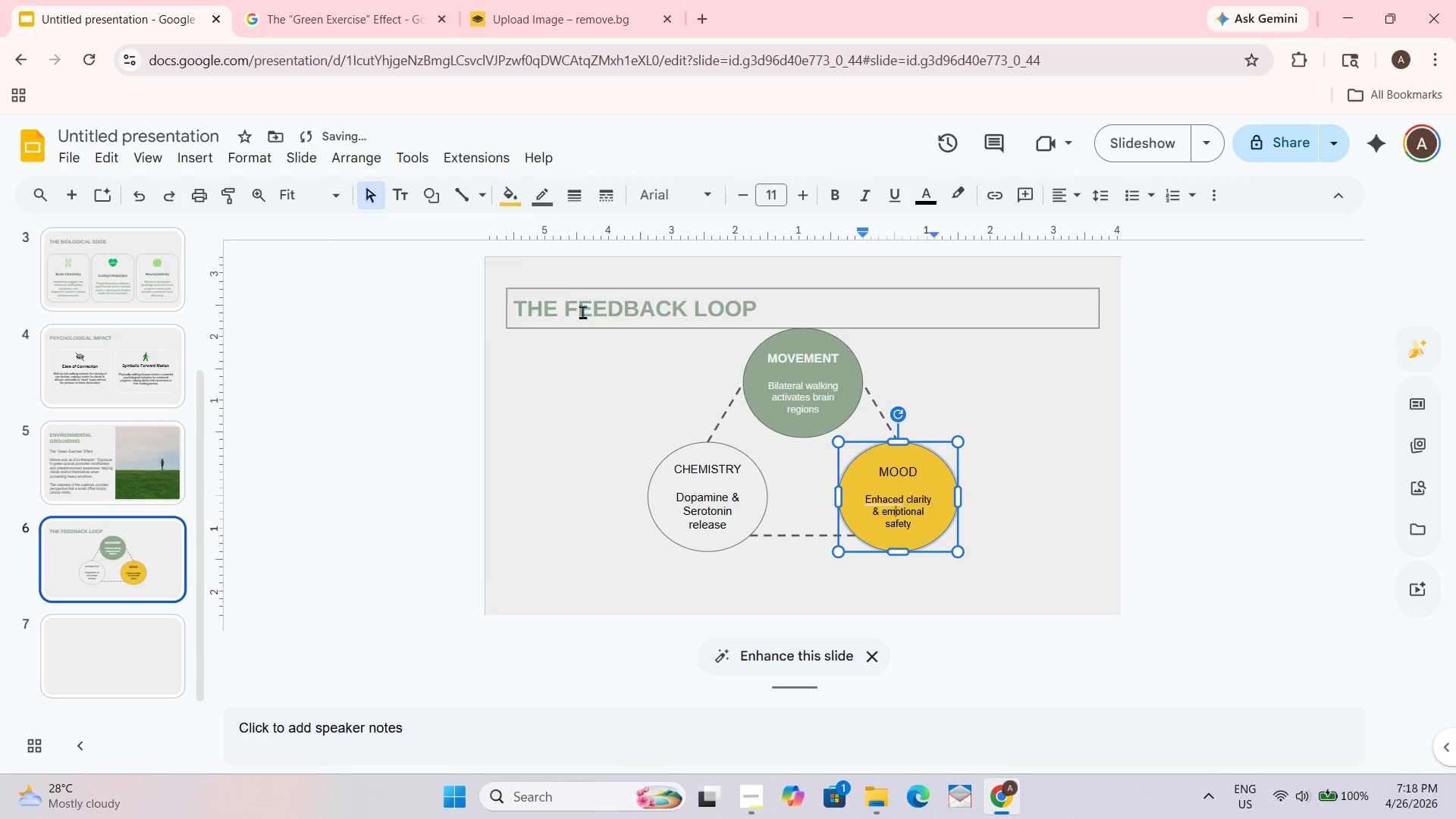 
left_click([517, 196])
 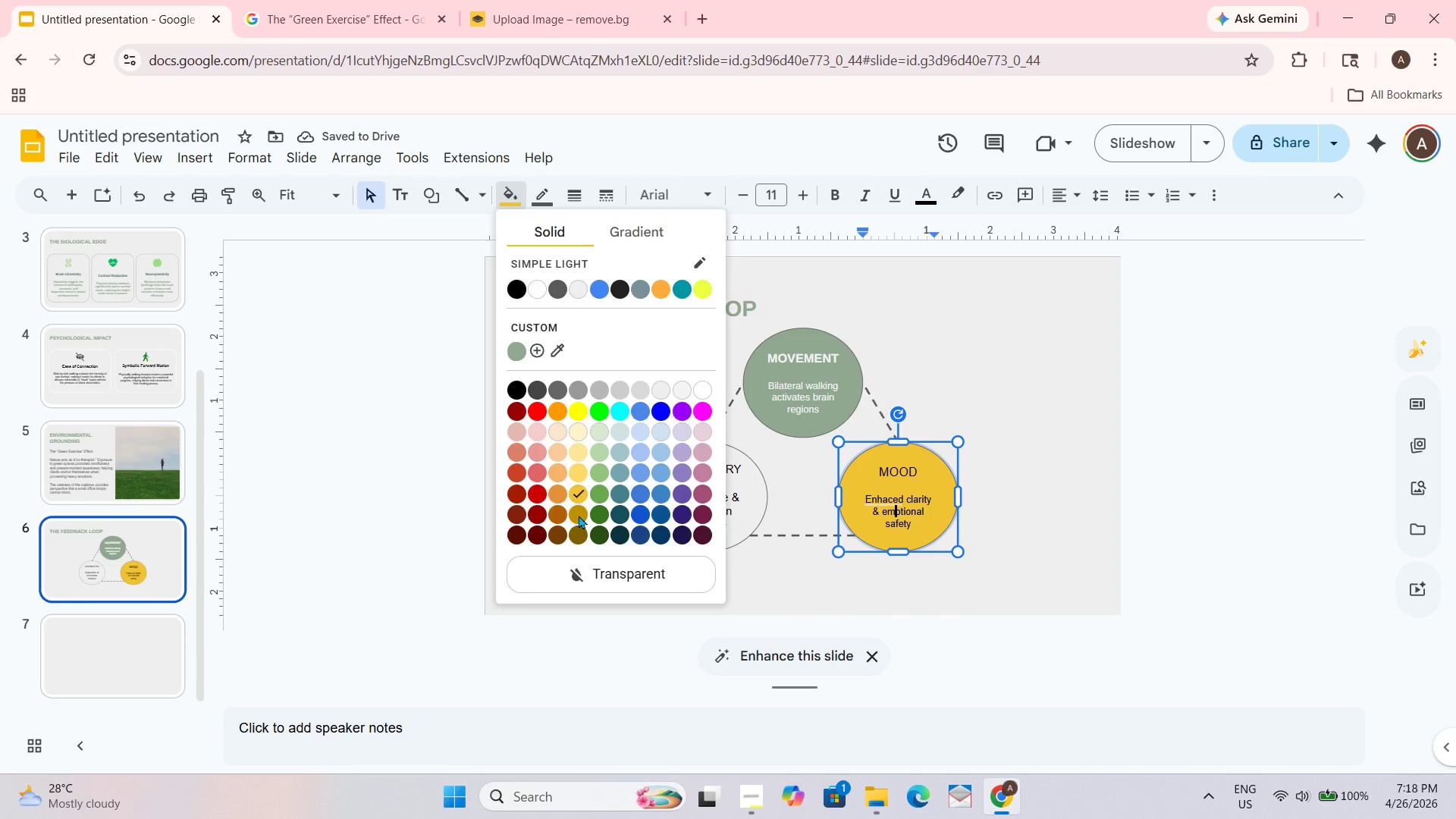 
double_click([1003, 419])
 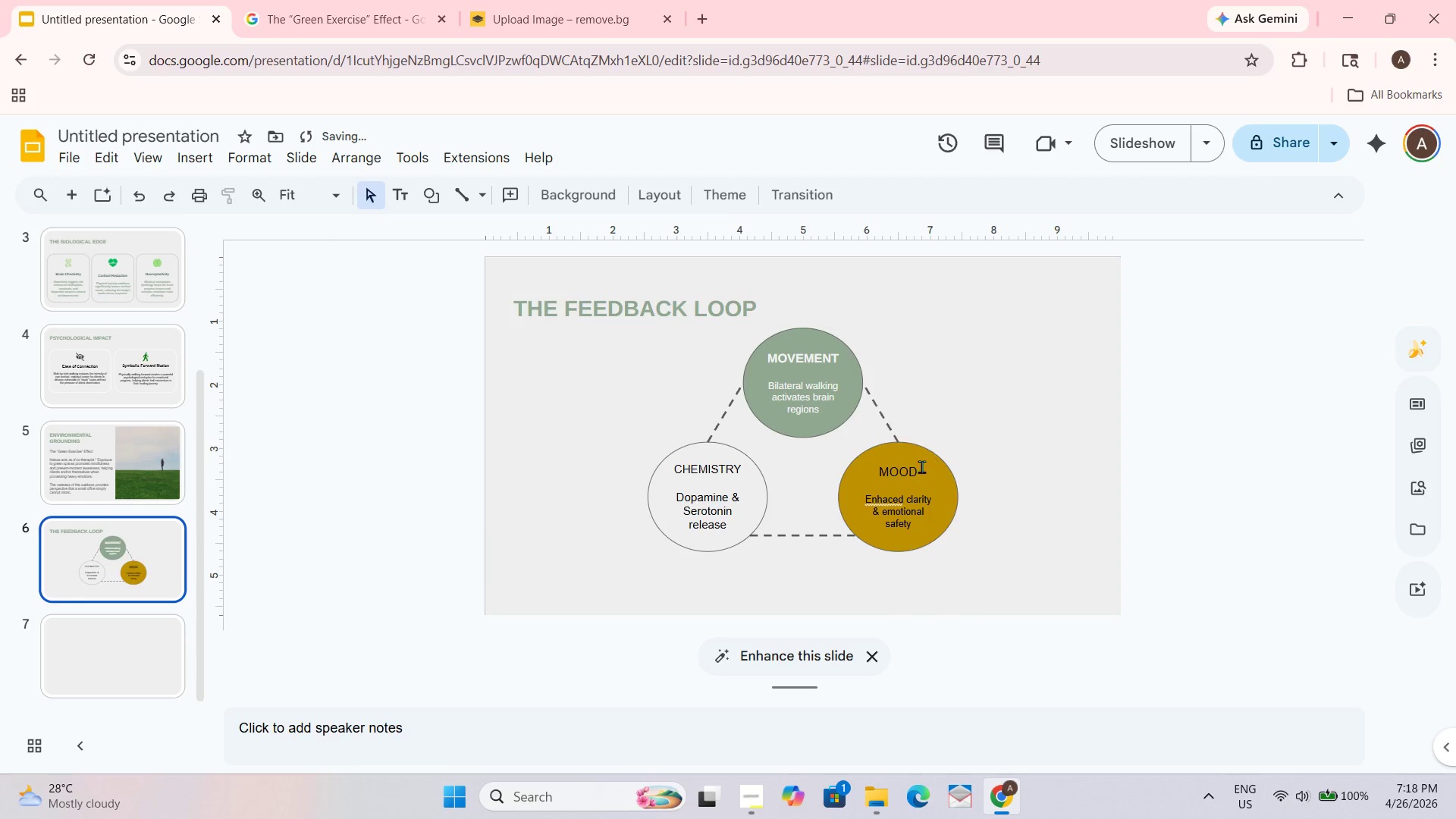 
left_click([893, 496])
 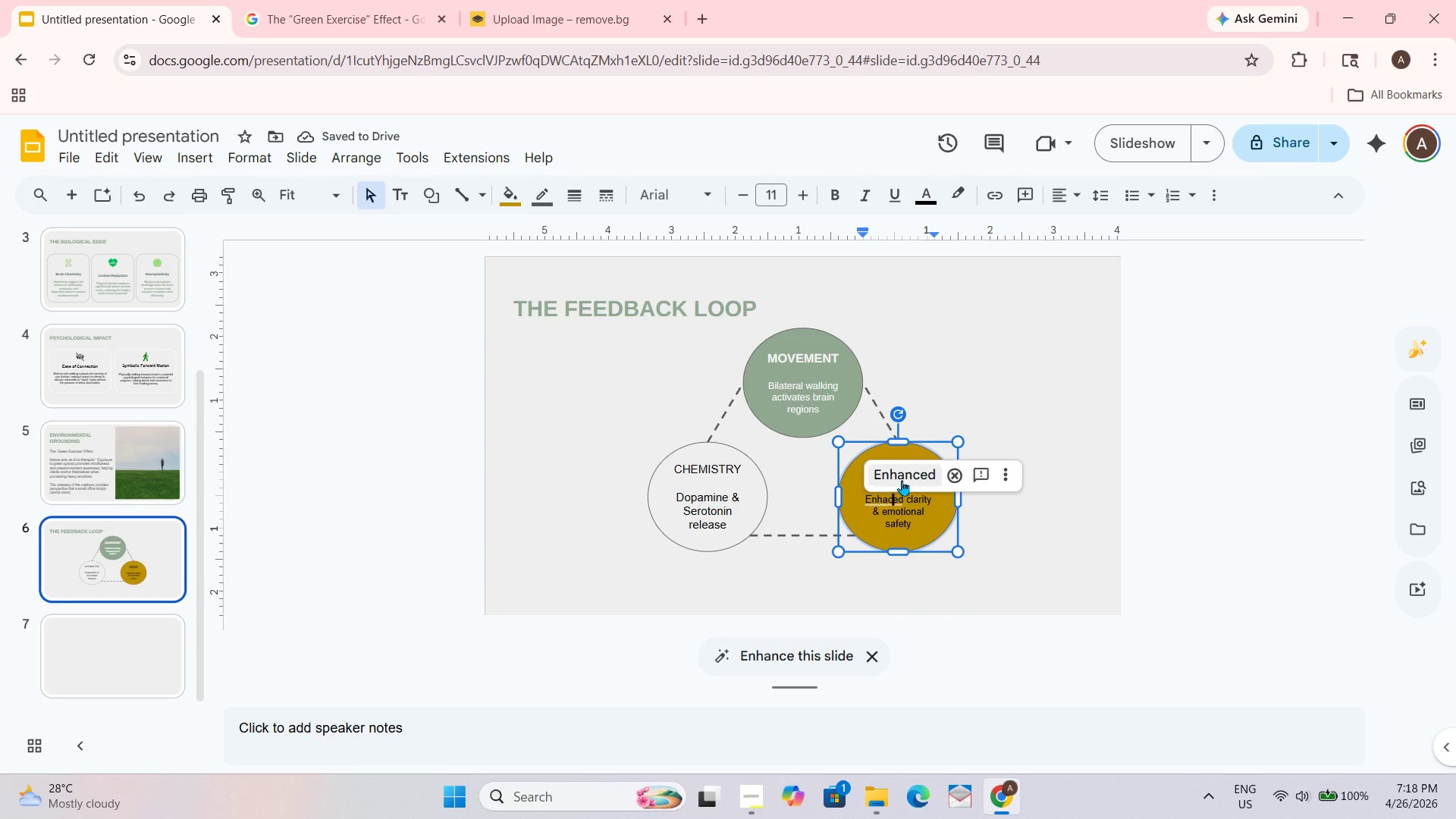 
left_click([902, 475])
 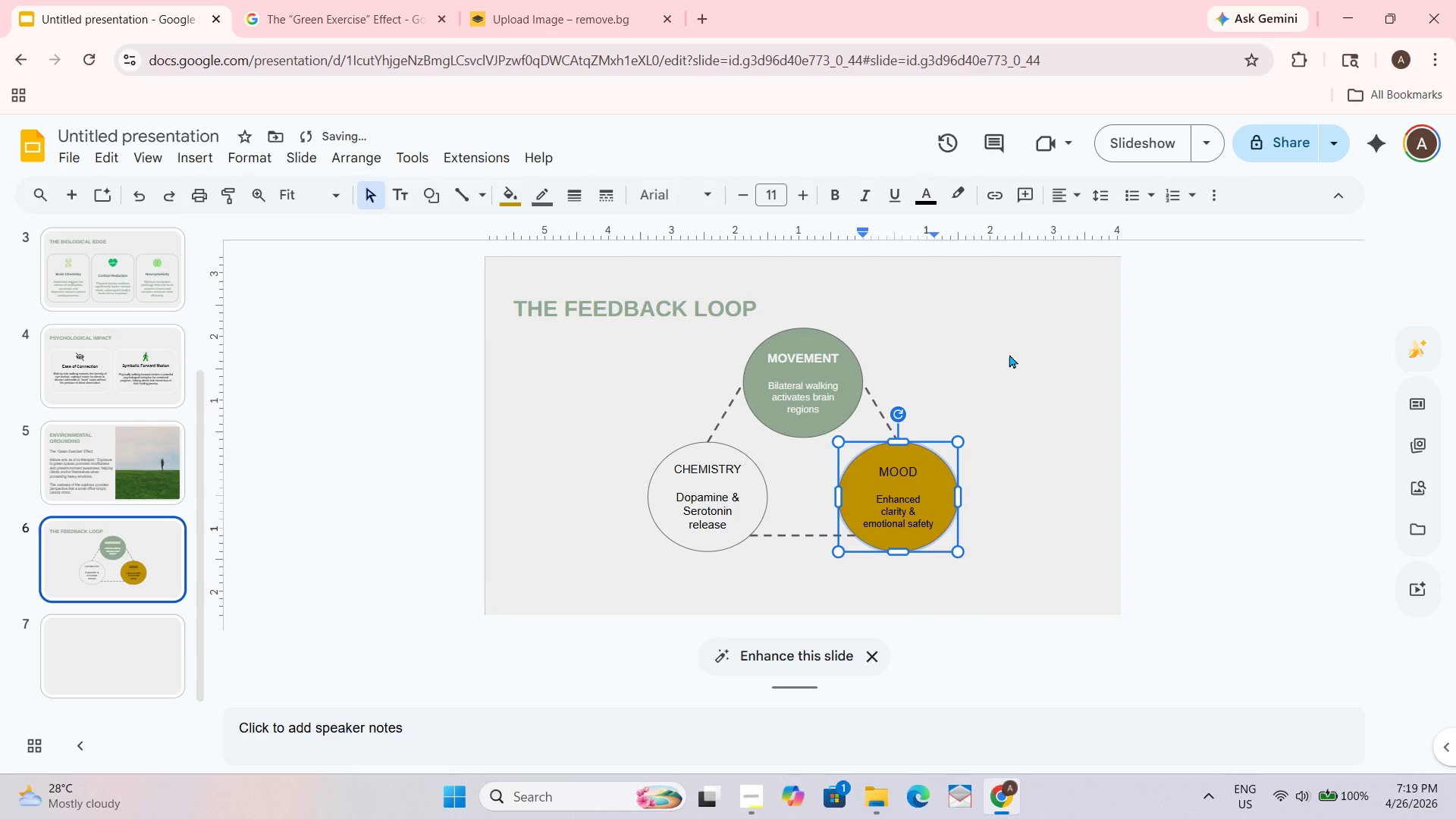 
hold_key(key=ShiftRight, duration=1.2)
 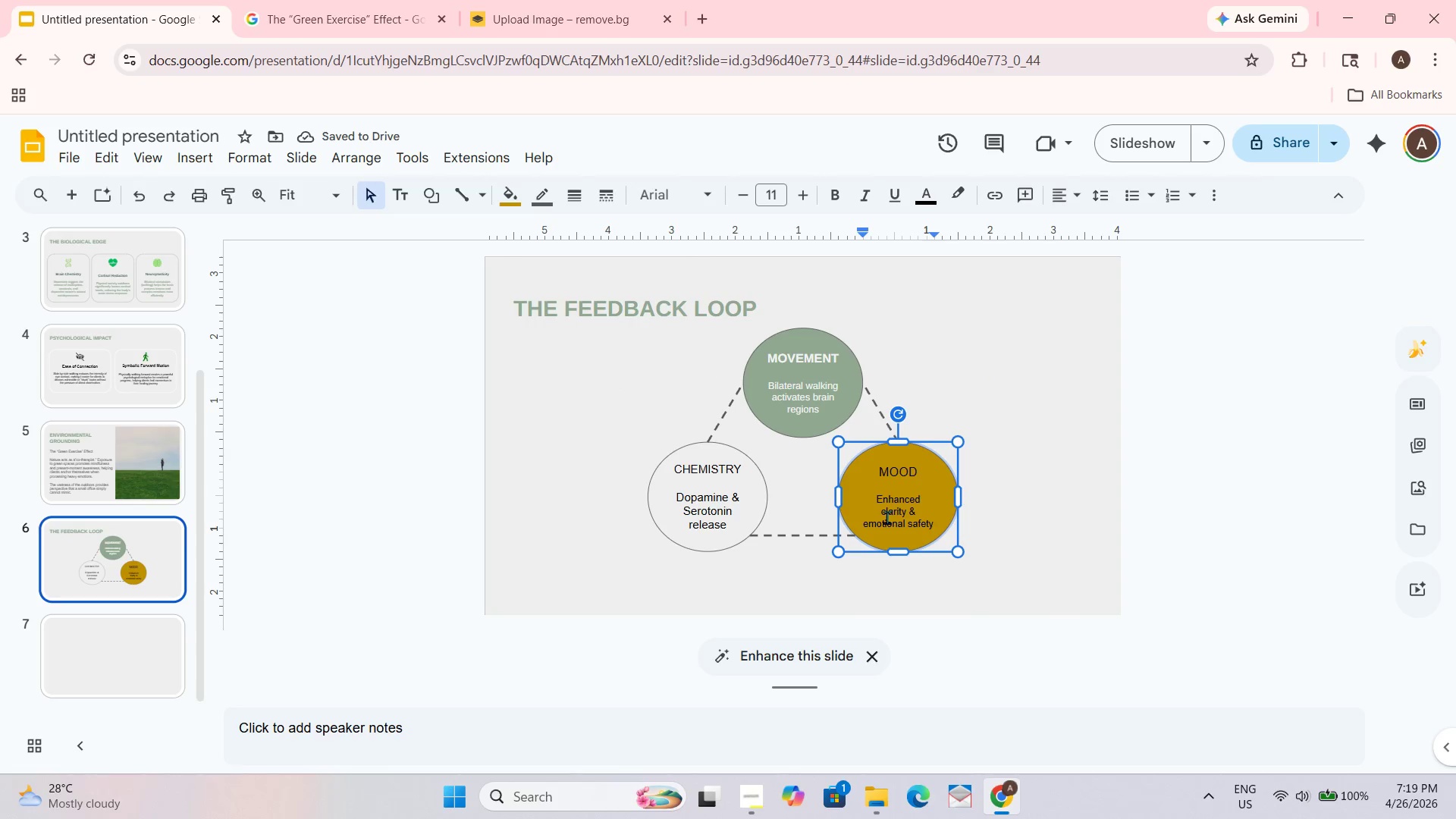 
left_click([877, 499])
 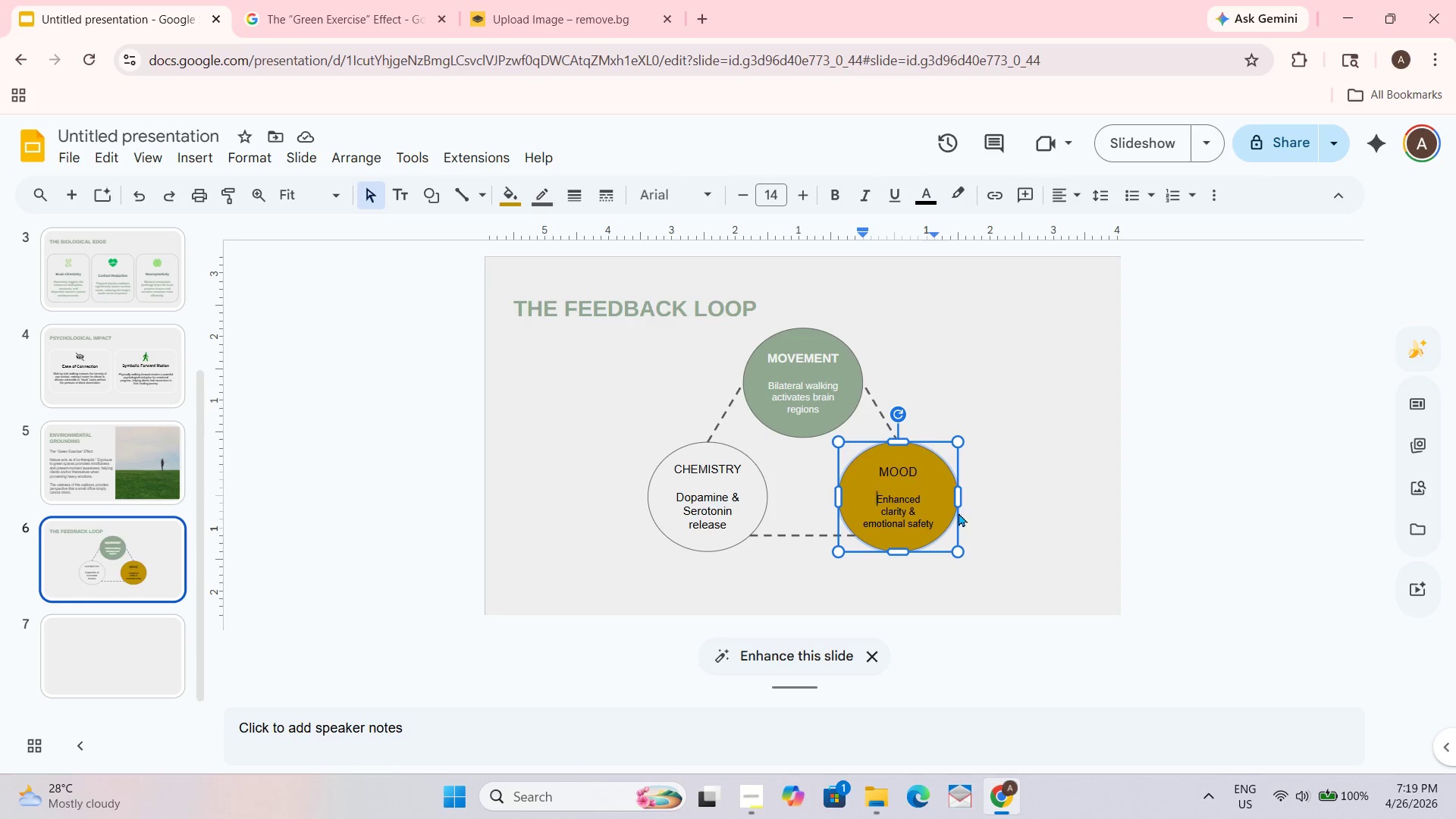 
key(Backspace)
 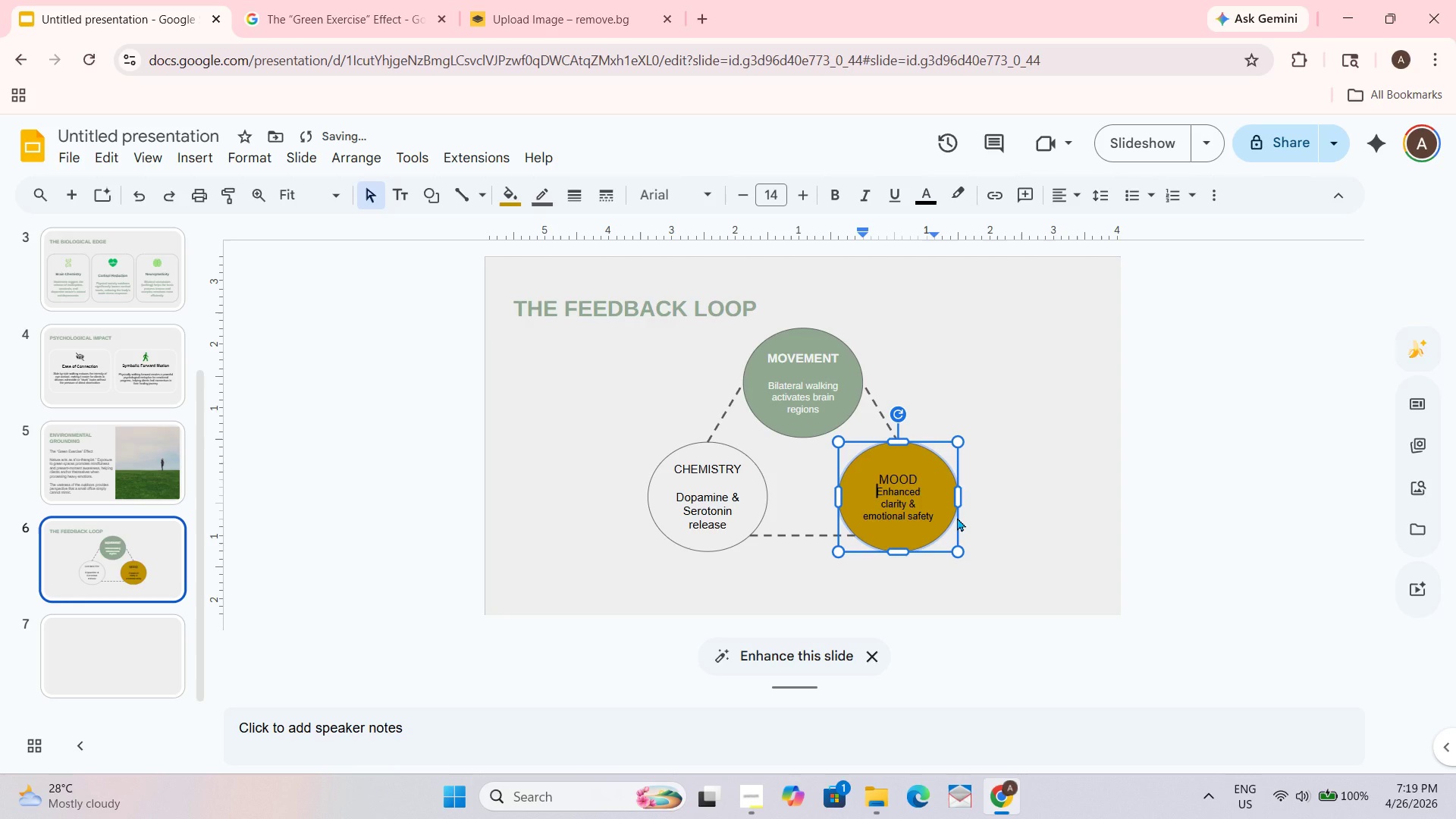 
key(Shift+ShiftRight)
 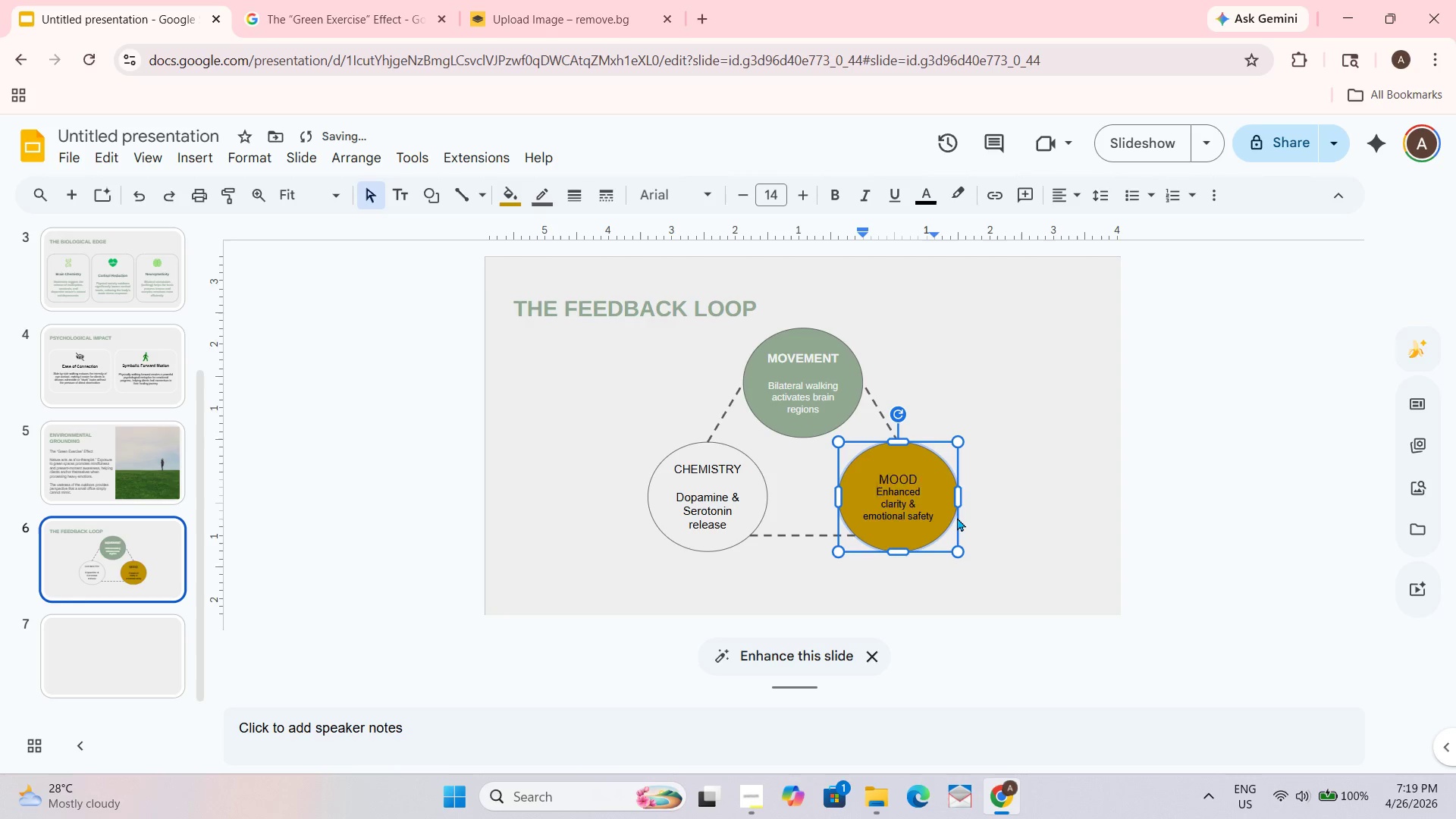 
key(Shift+Enter)
 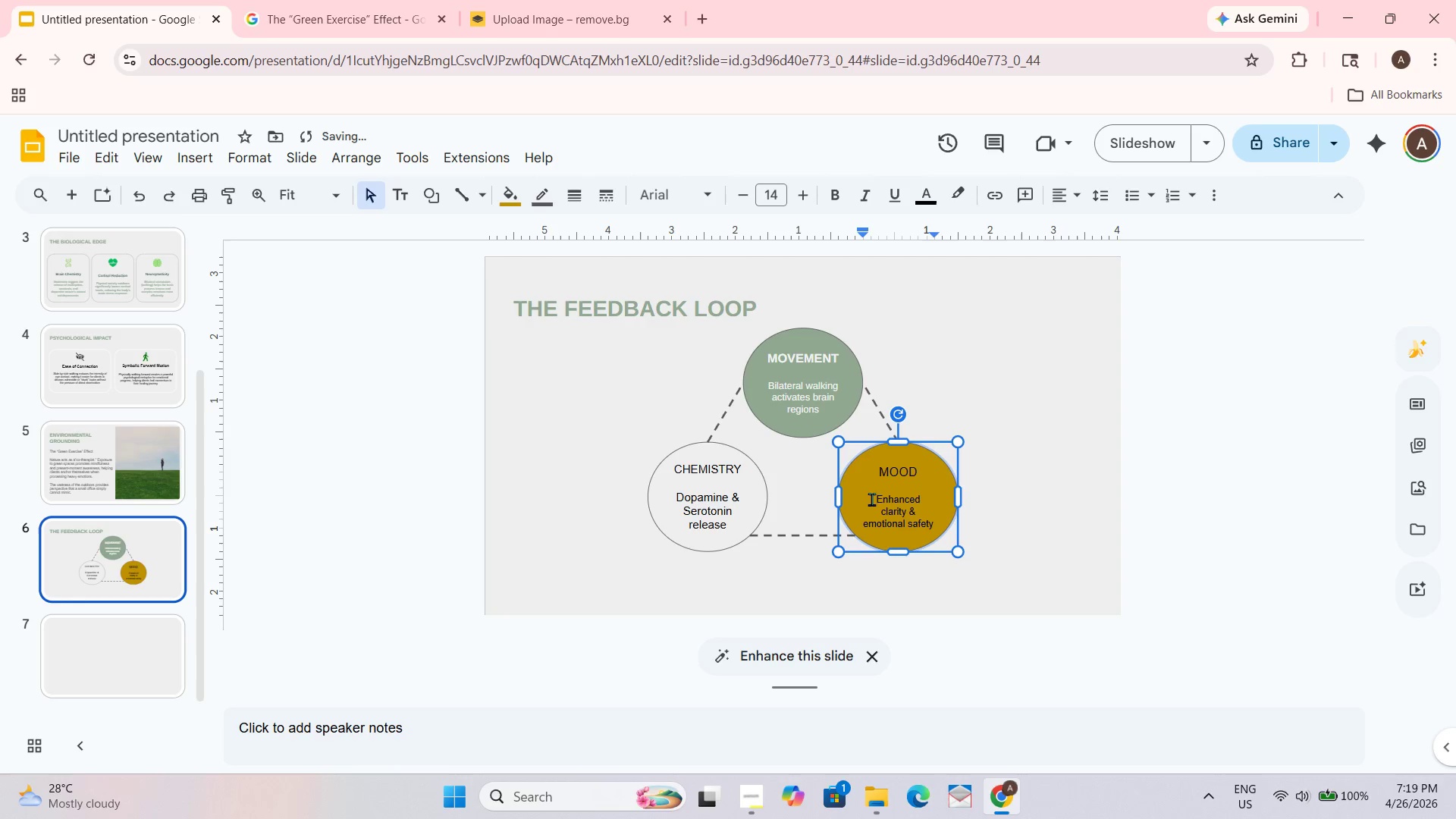 
left_click_drag(start_coordinate=[871, 499], to_coordinate=[956, 538])
 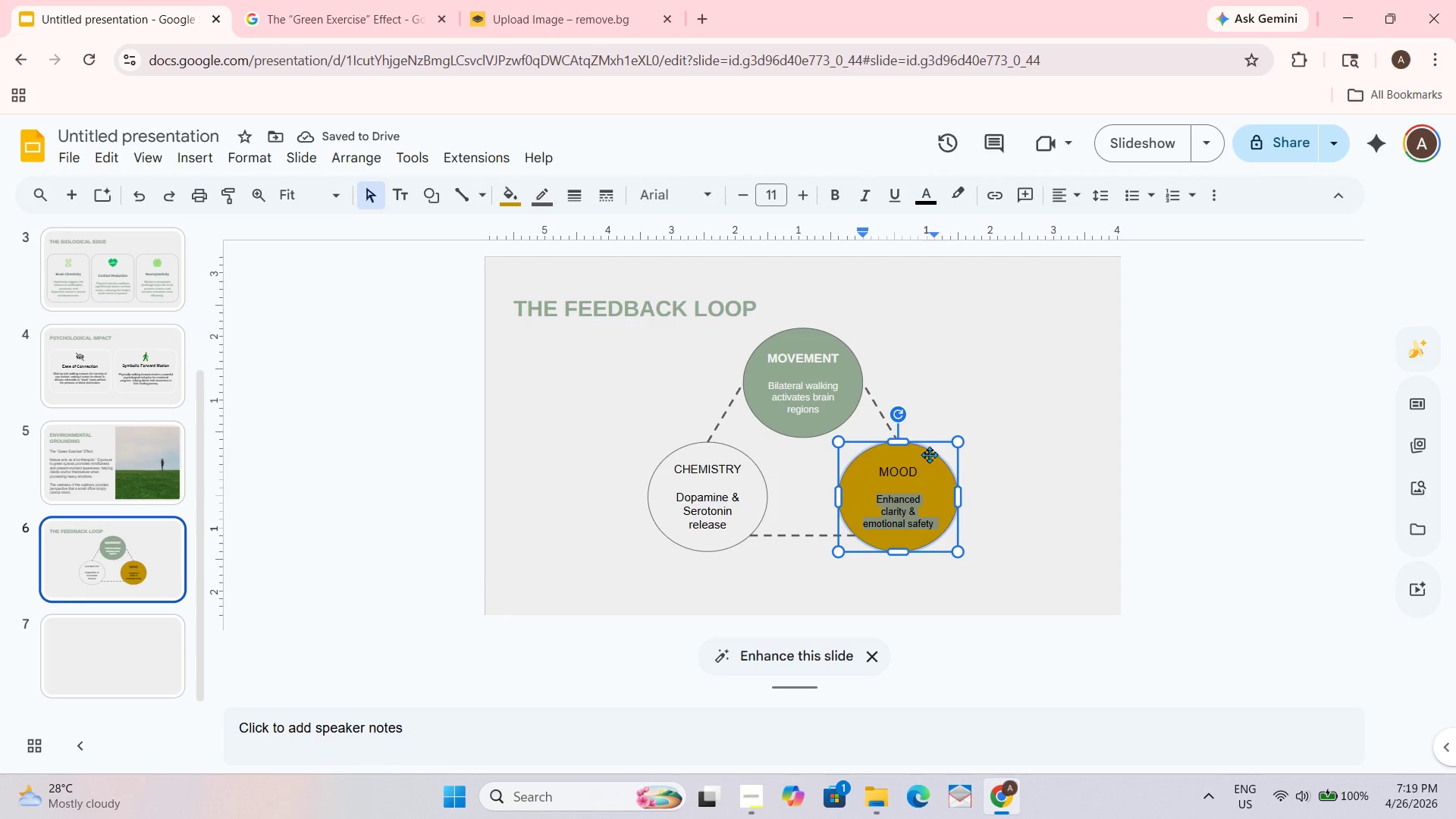 
key(Control+ControlLeft)
 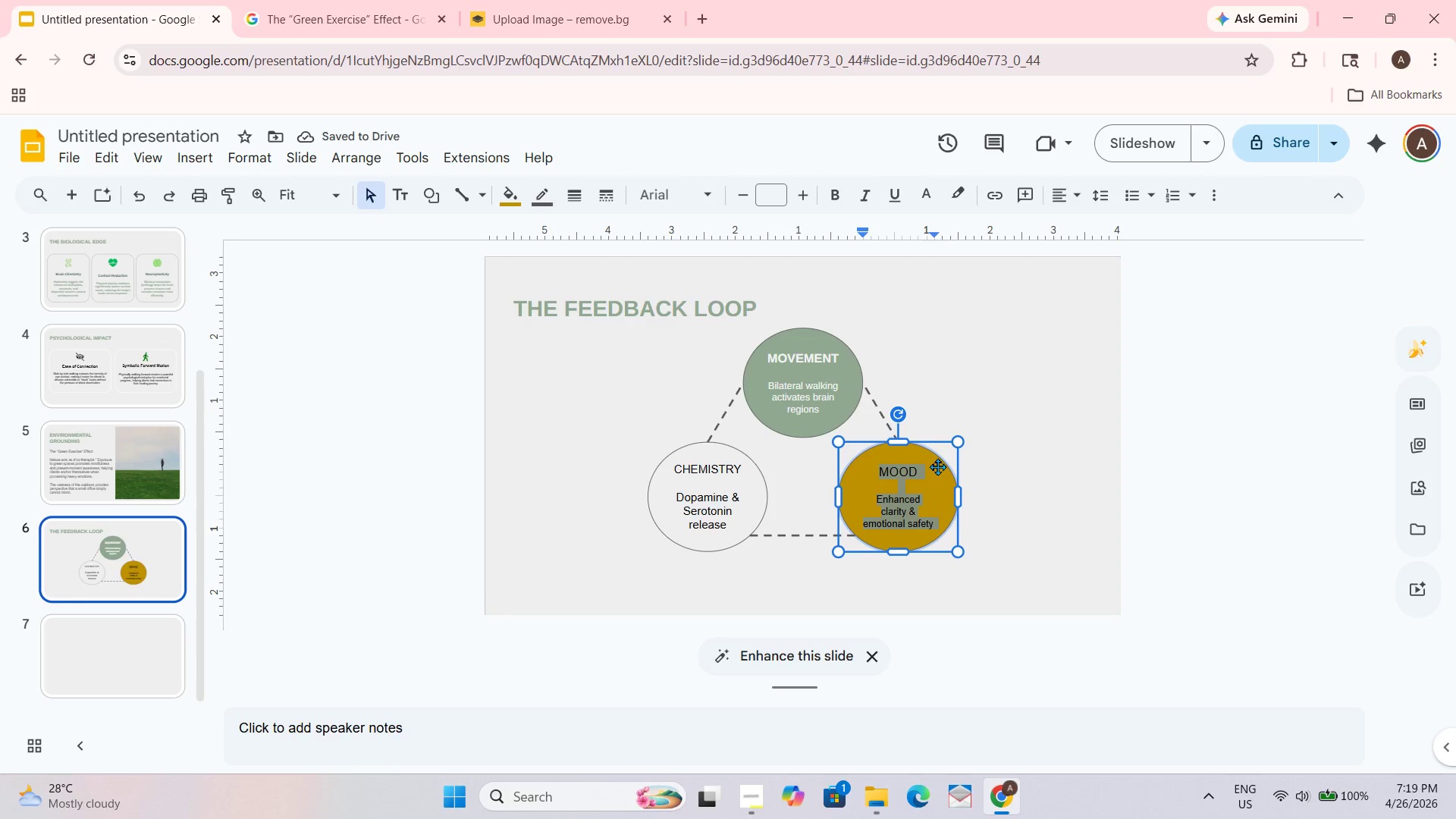 
key(Control+A)
 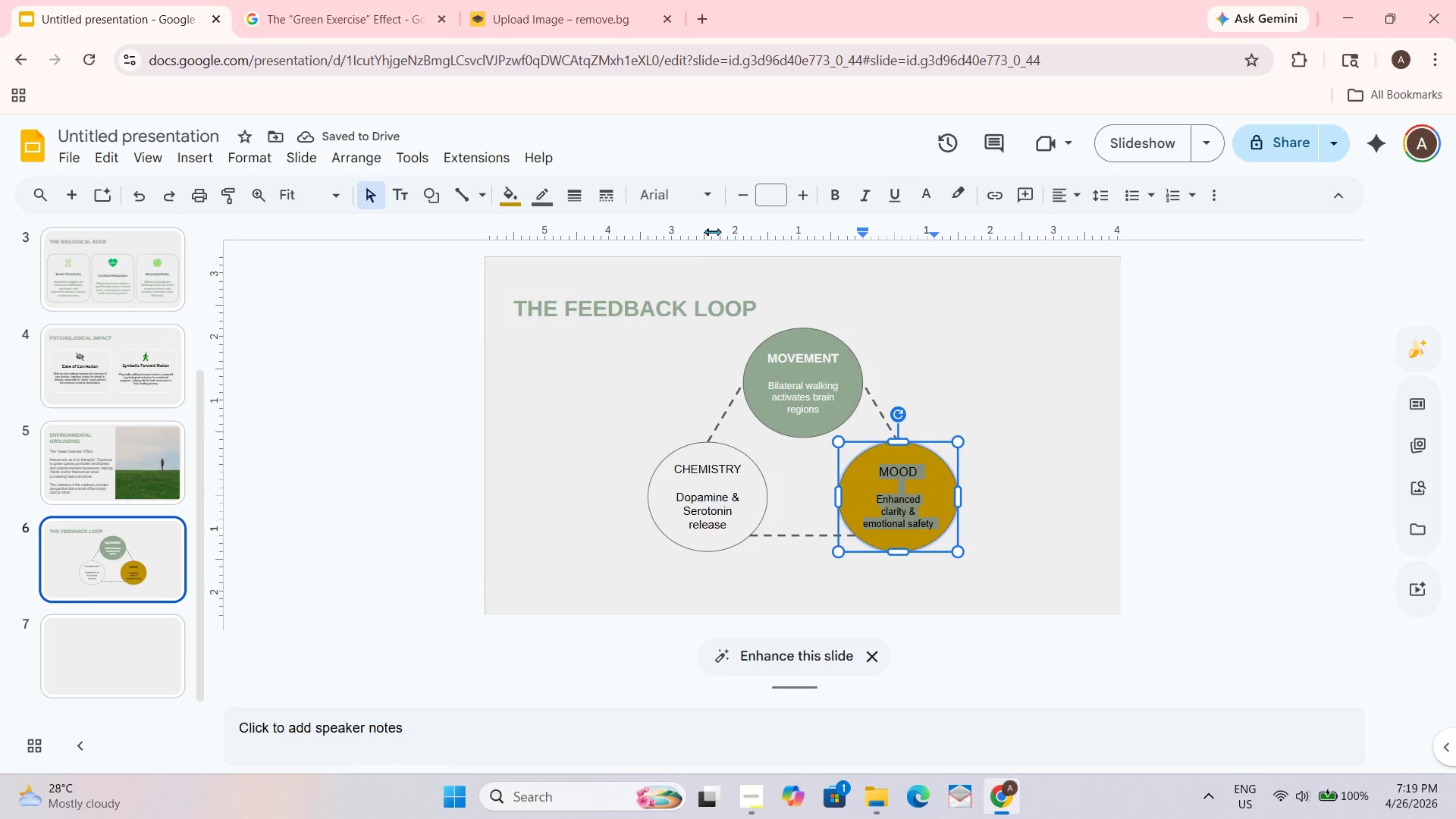 
left_click([688, 190])
 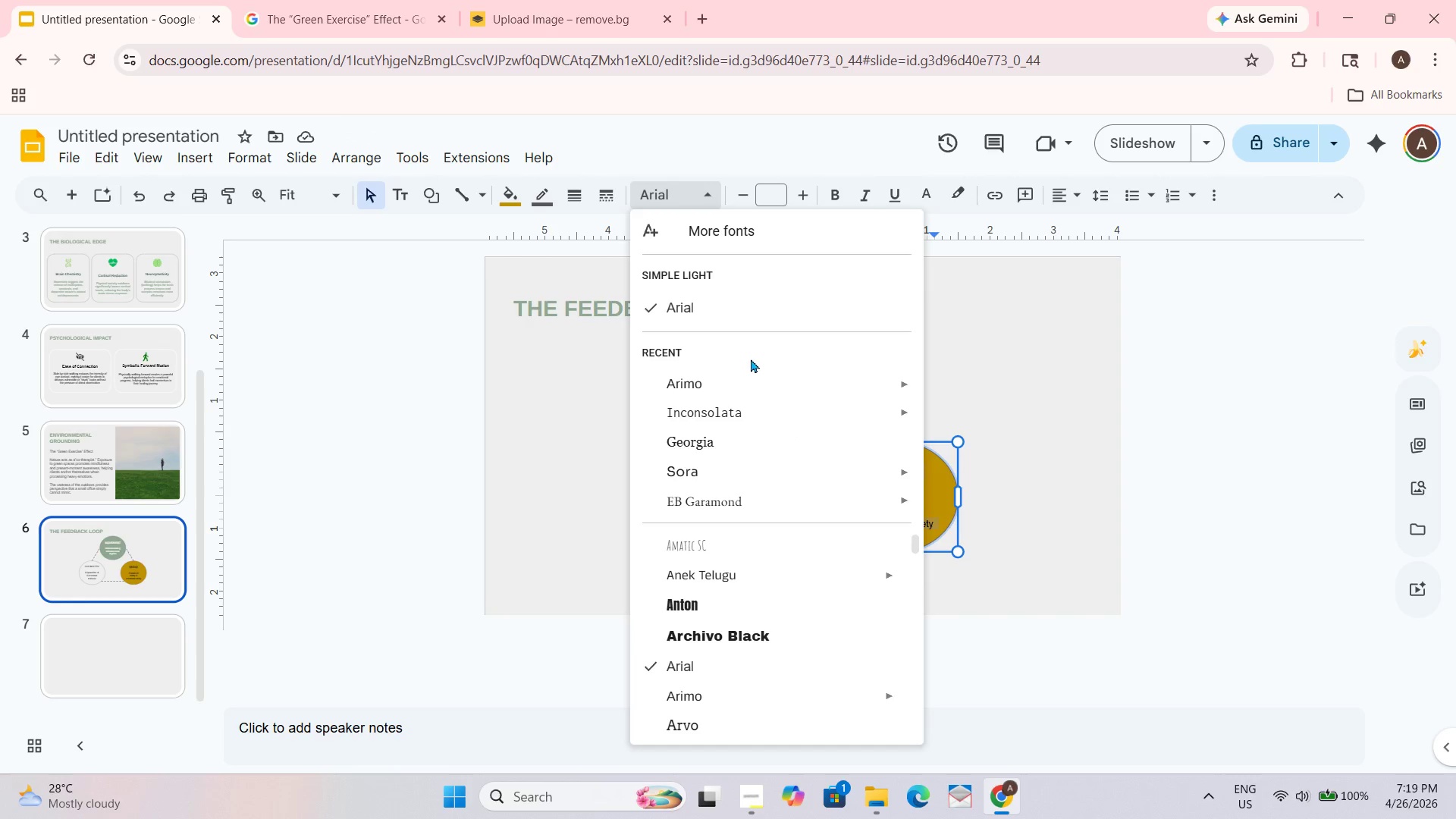 
left_click([733, 386])
 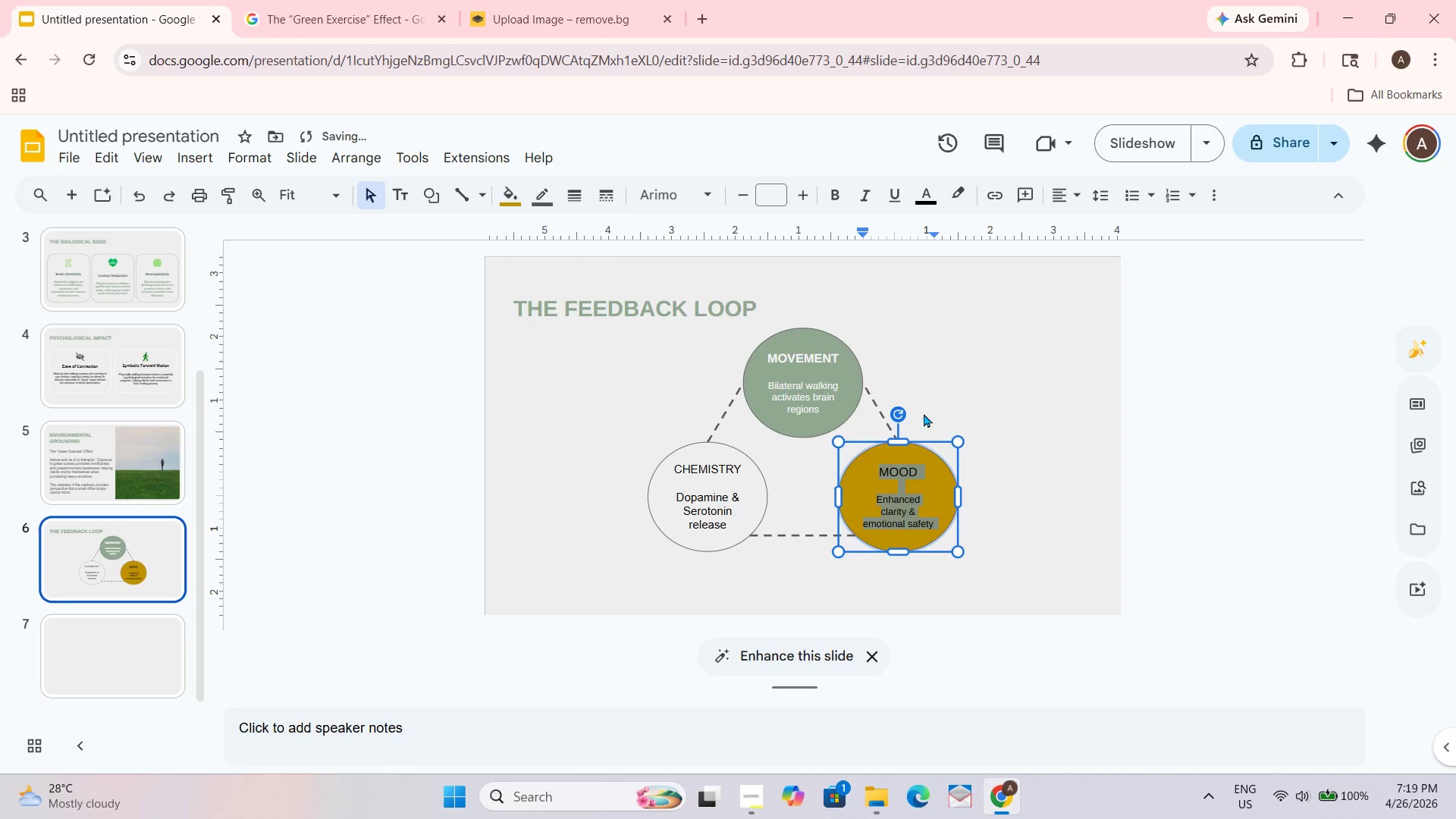 
left_click([993, 372])
 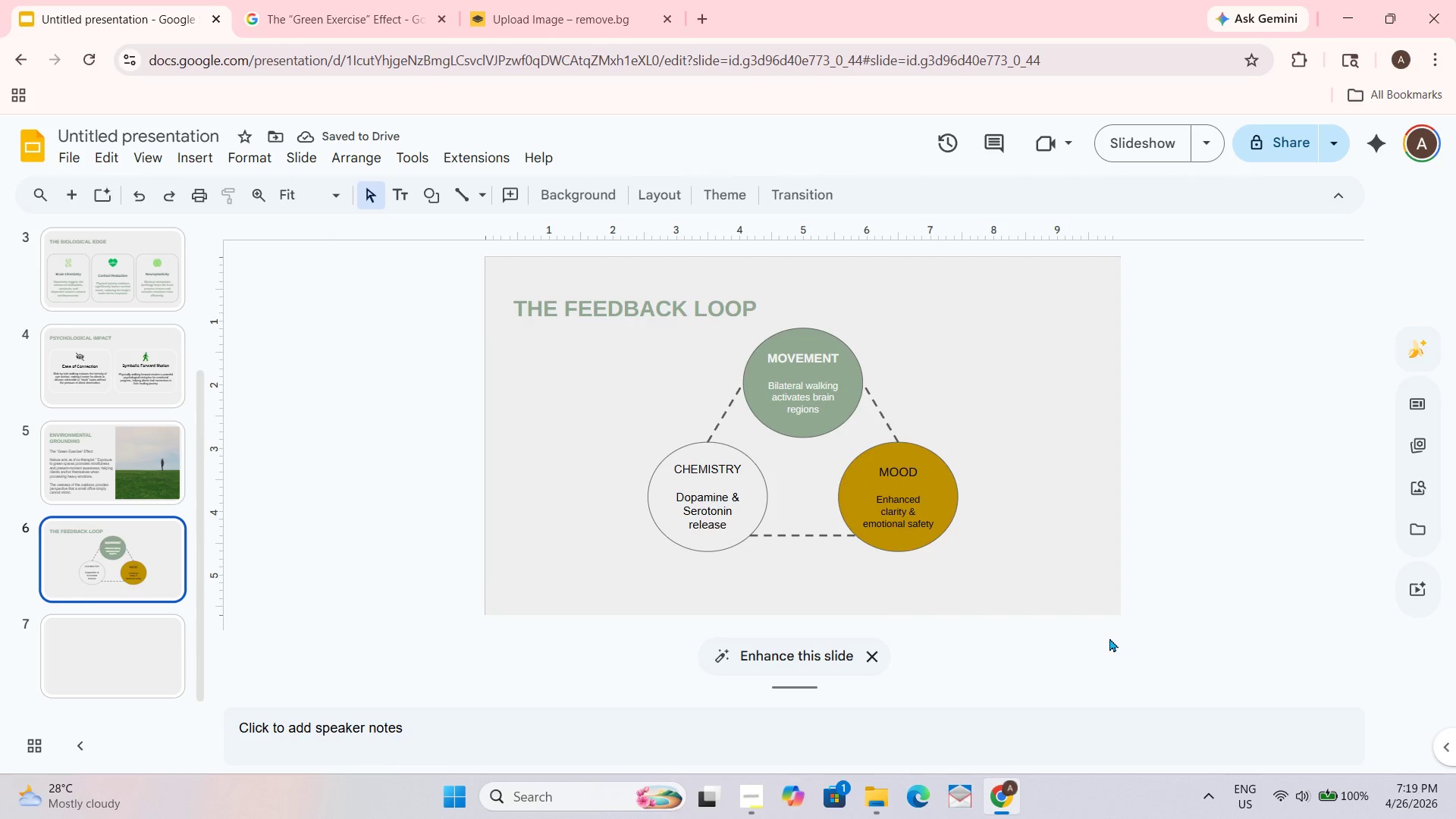 
left_click([697, 498])
 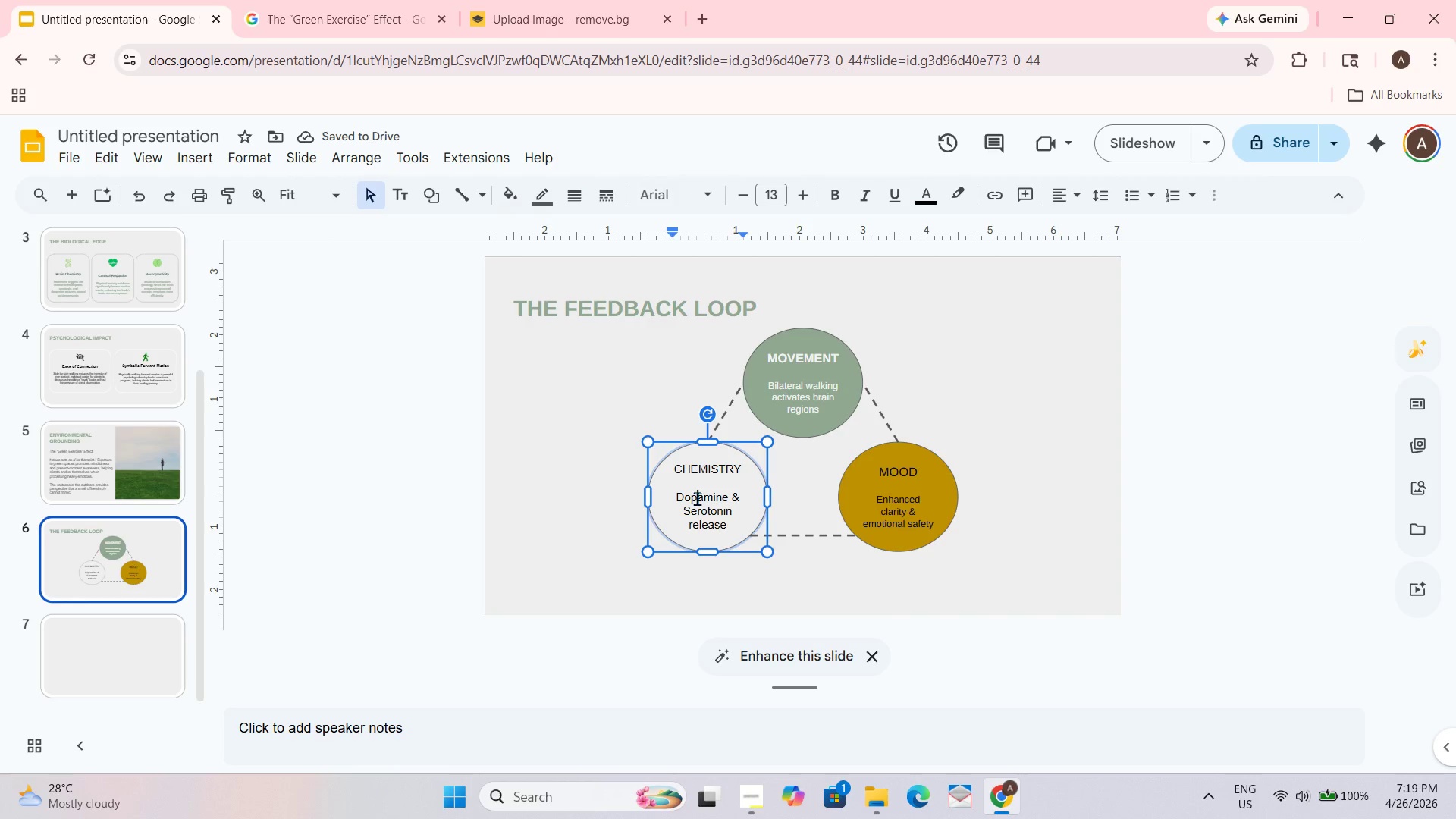 
key(Control+ControlLeft)
 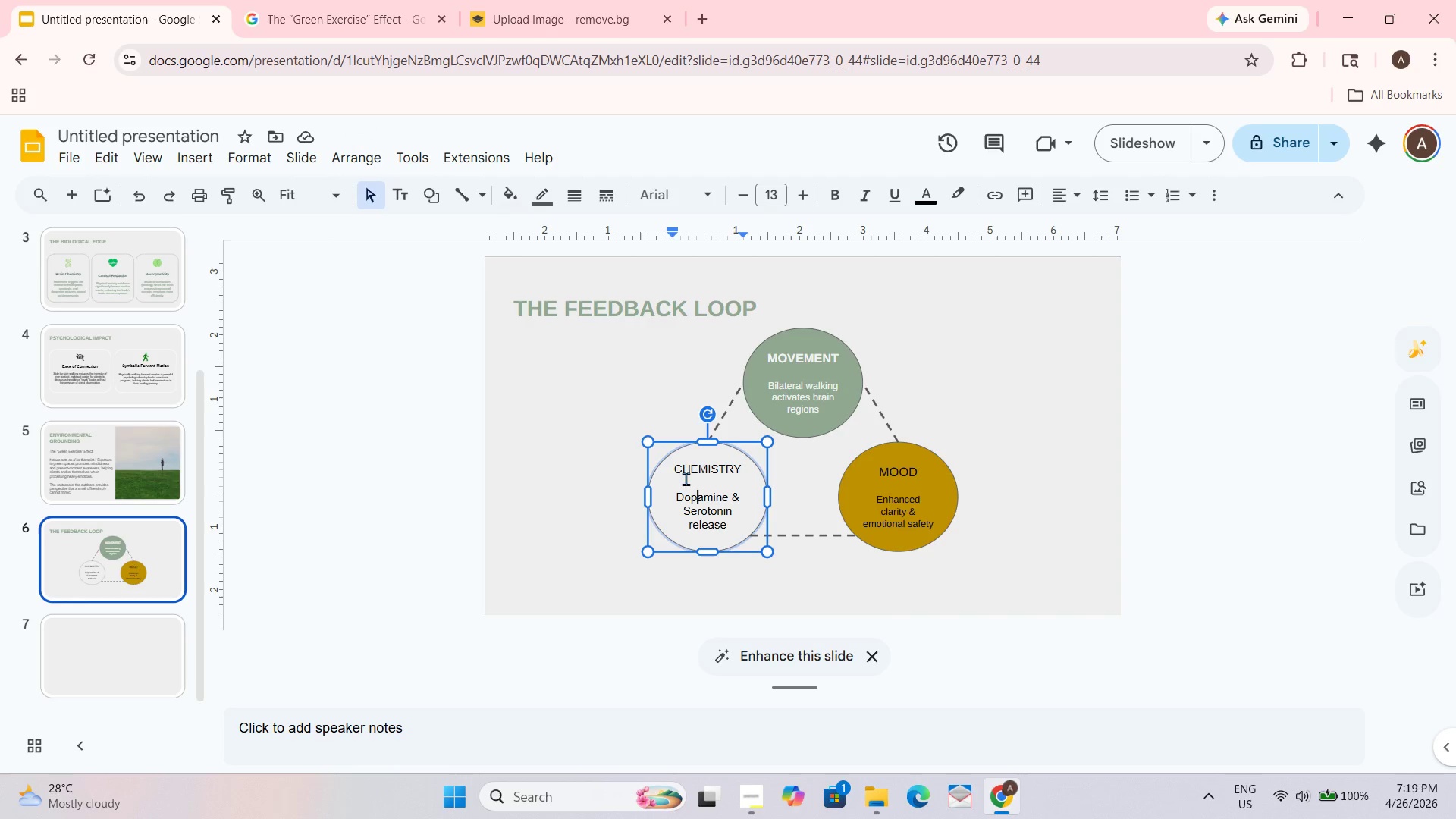 
key(Control+A)
 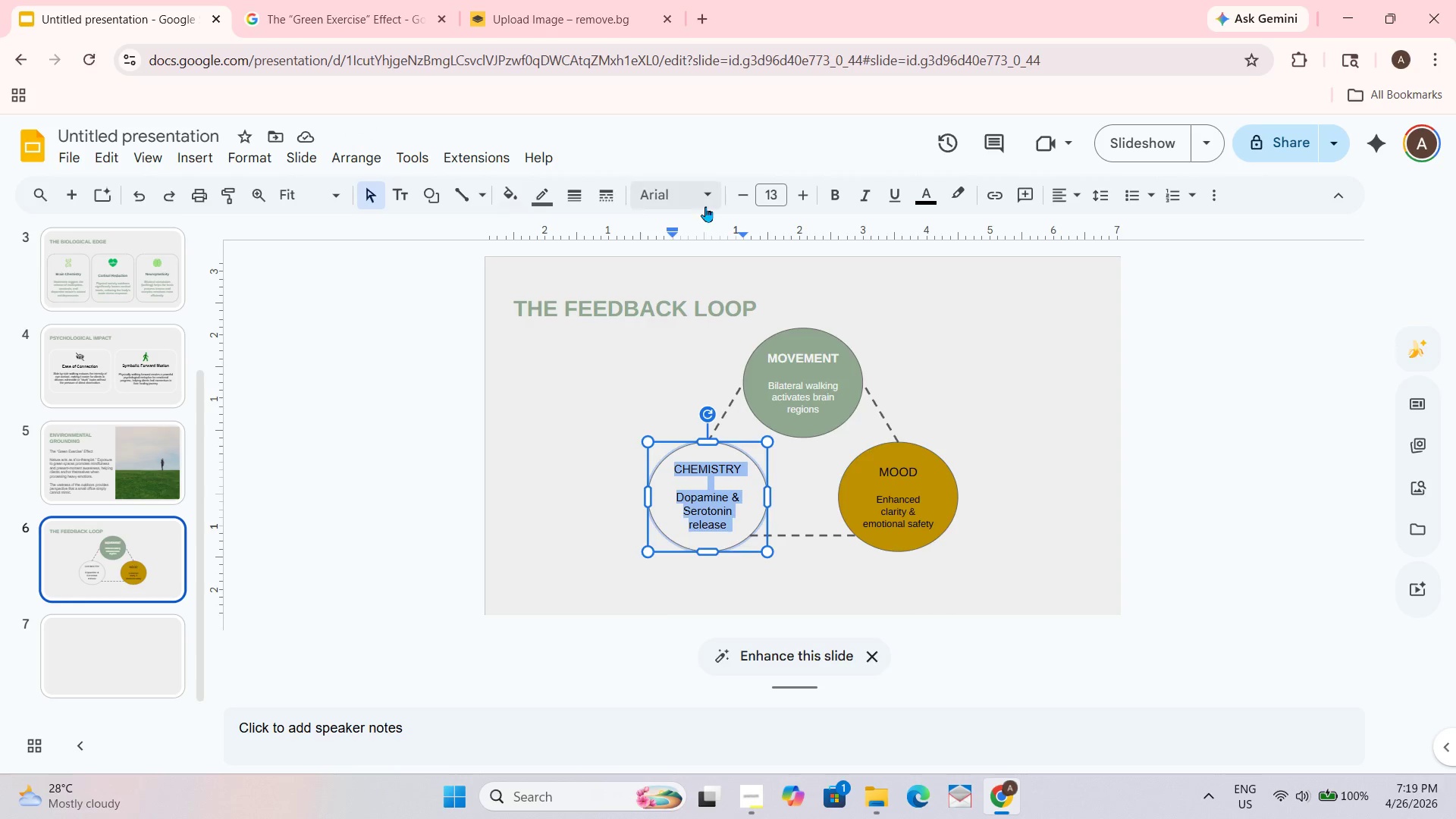 
left_click([705, 204])
 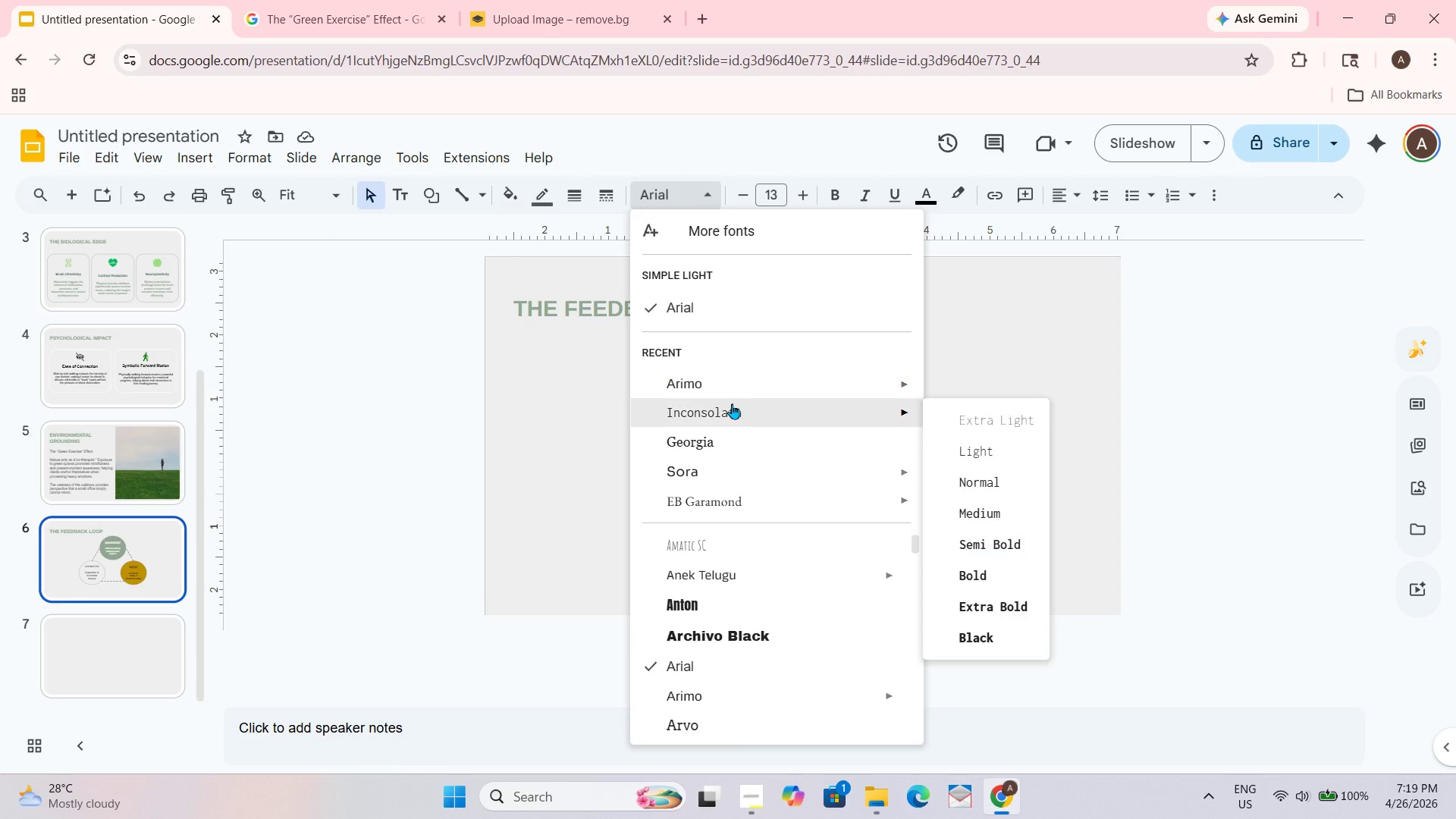 
left_click([734, 382])
 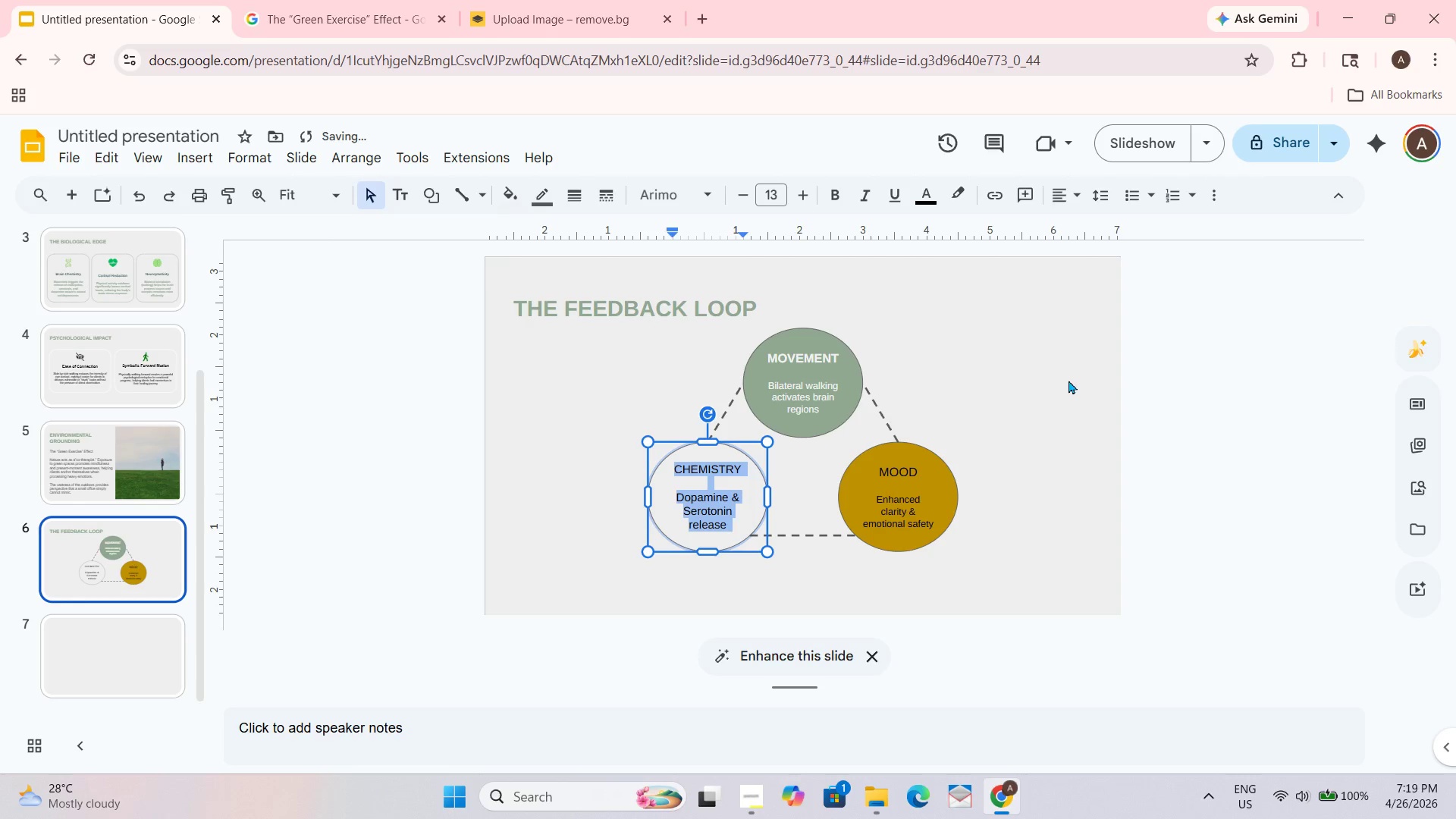 
left_click([1065, 382])
 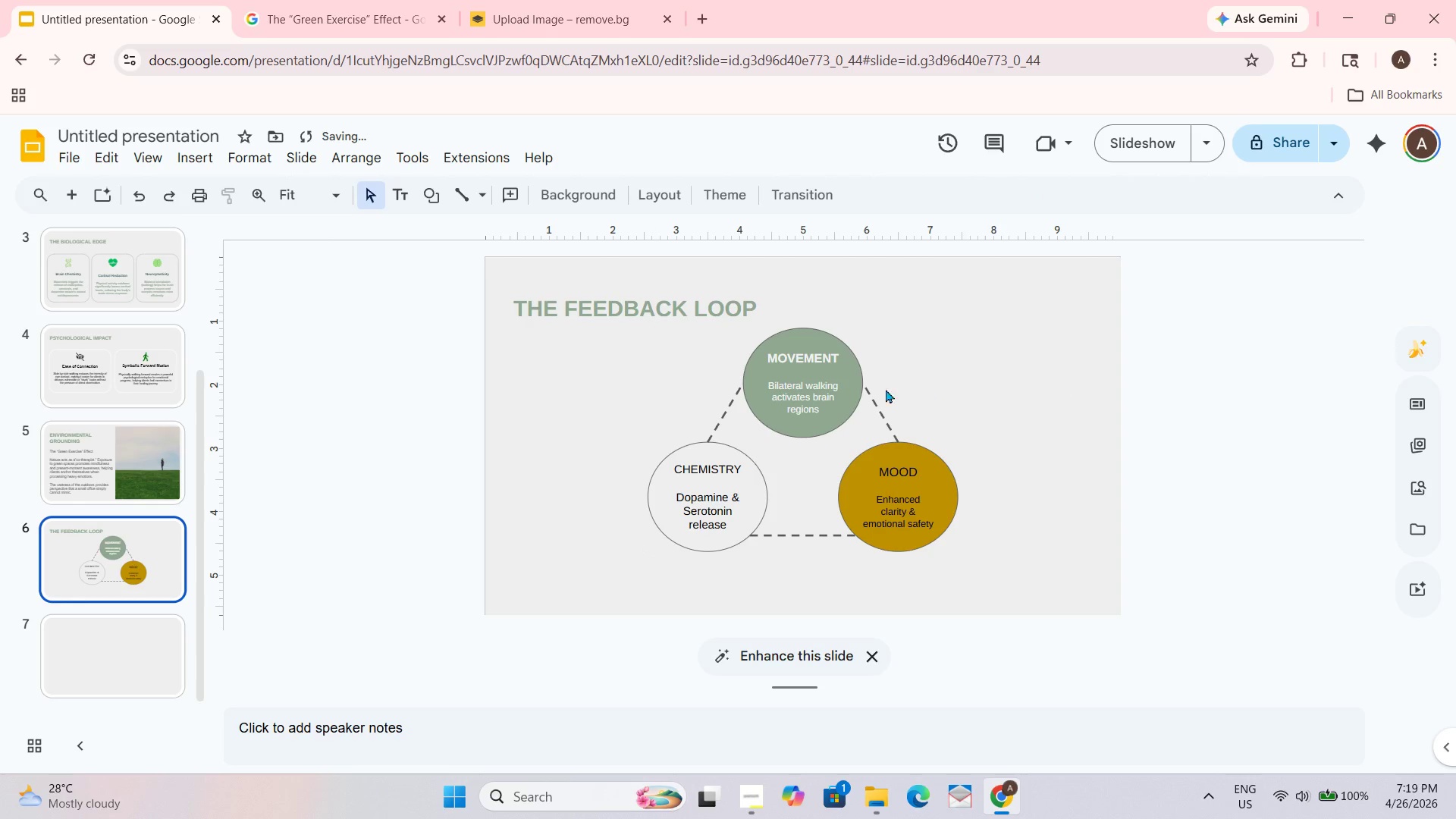 
left_click([813, 390])
 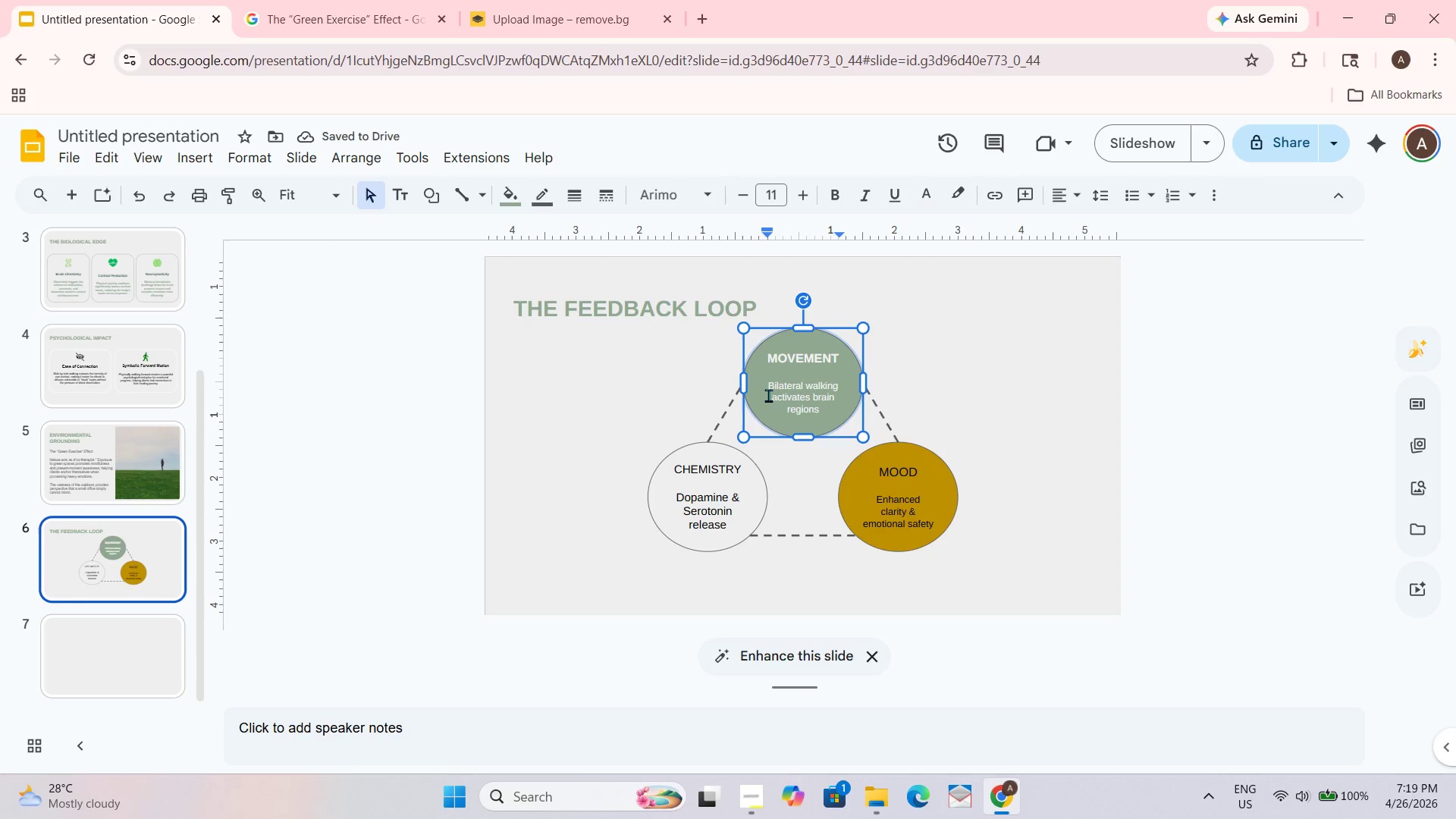 
left_click_drag(start_coordinate=[766, 393], to_coordinate=[841, 420])
 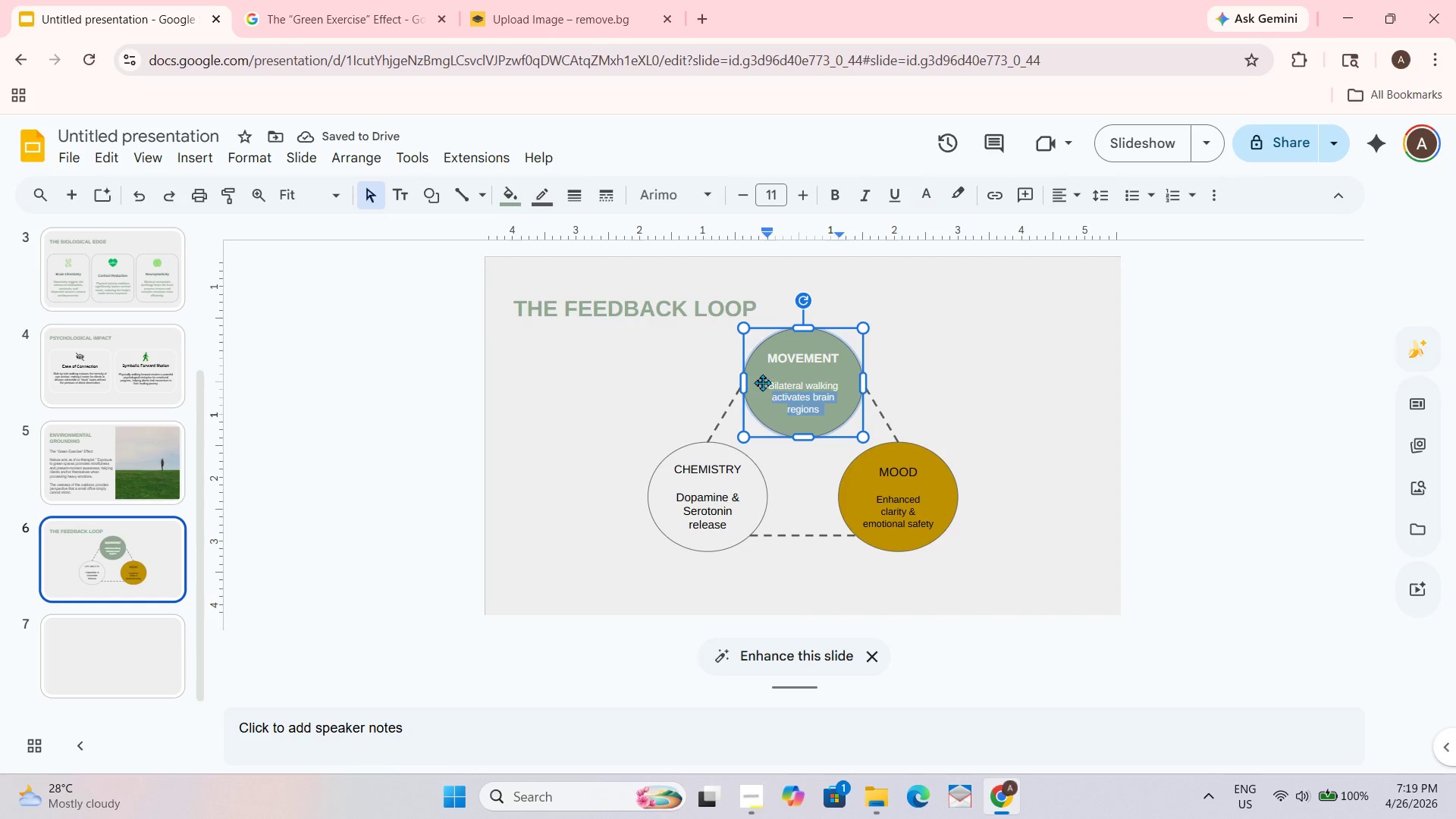 
left_click_drag(start_coordinate=[762, 382], to_coordinate=[783, 383])
 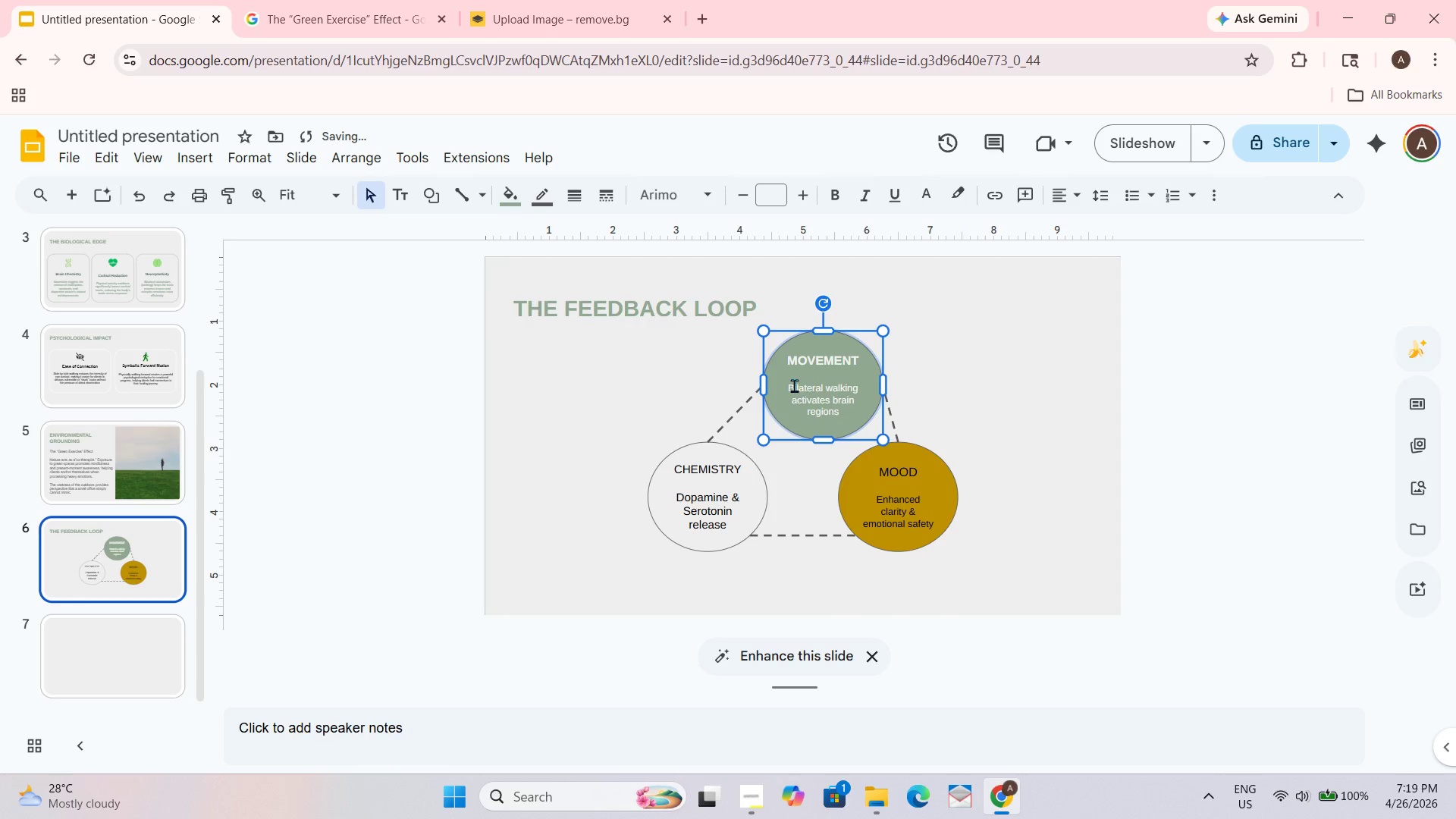 
key(Control+ControlLeft)
 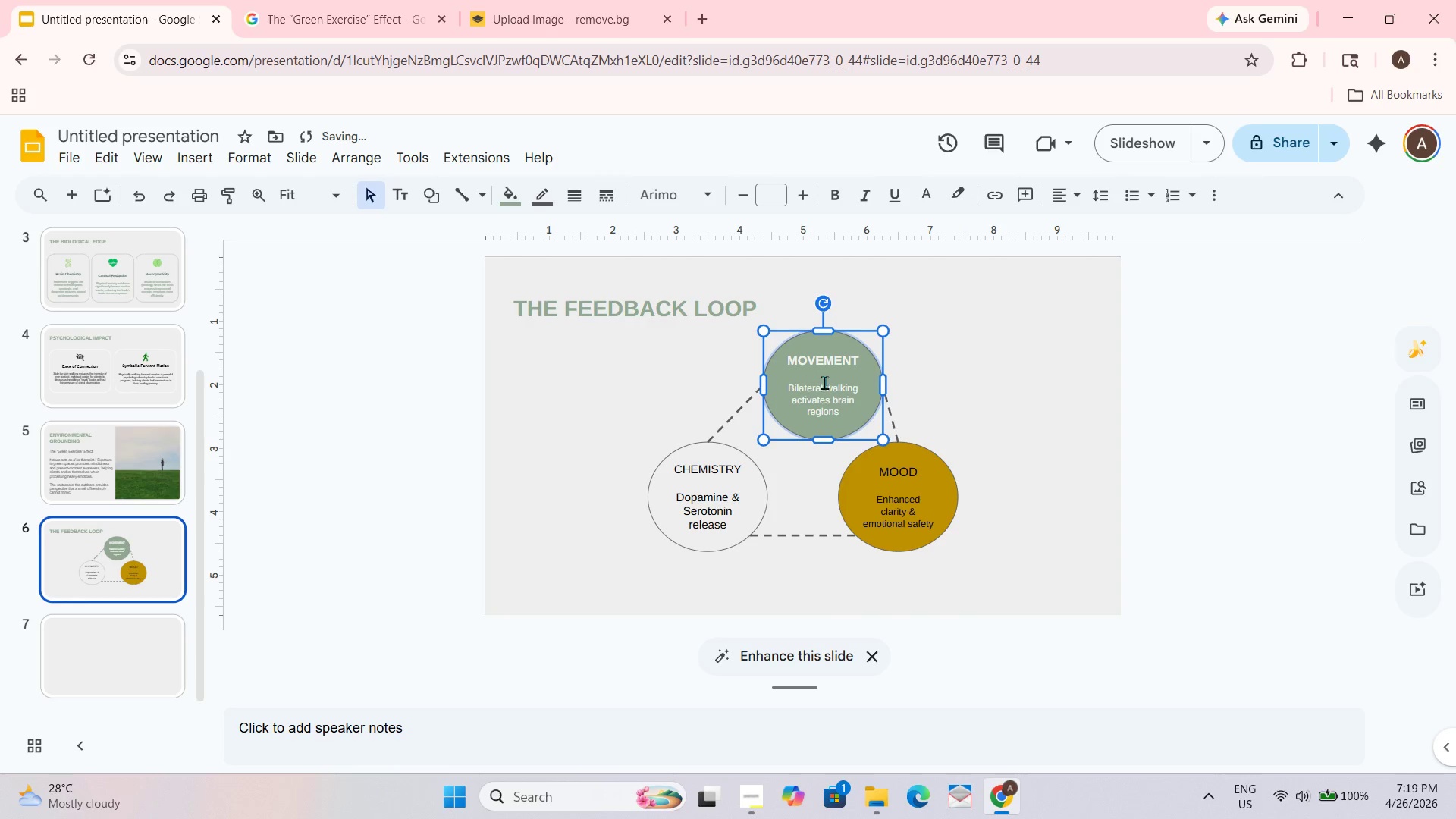 
key(Control+Z)
 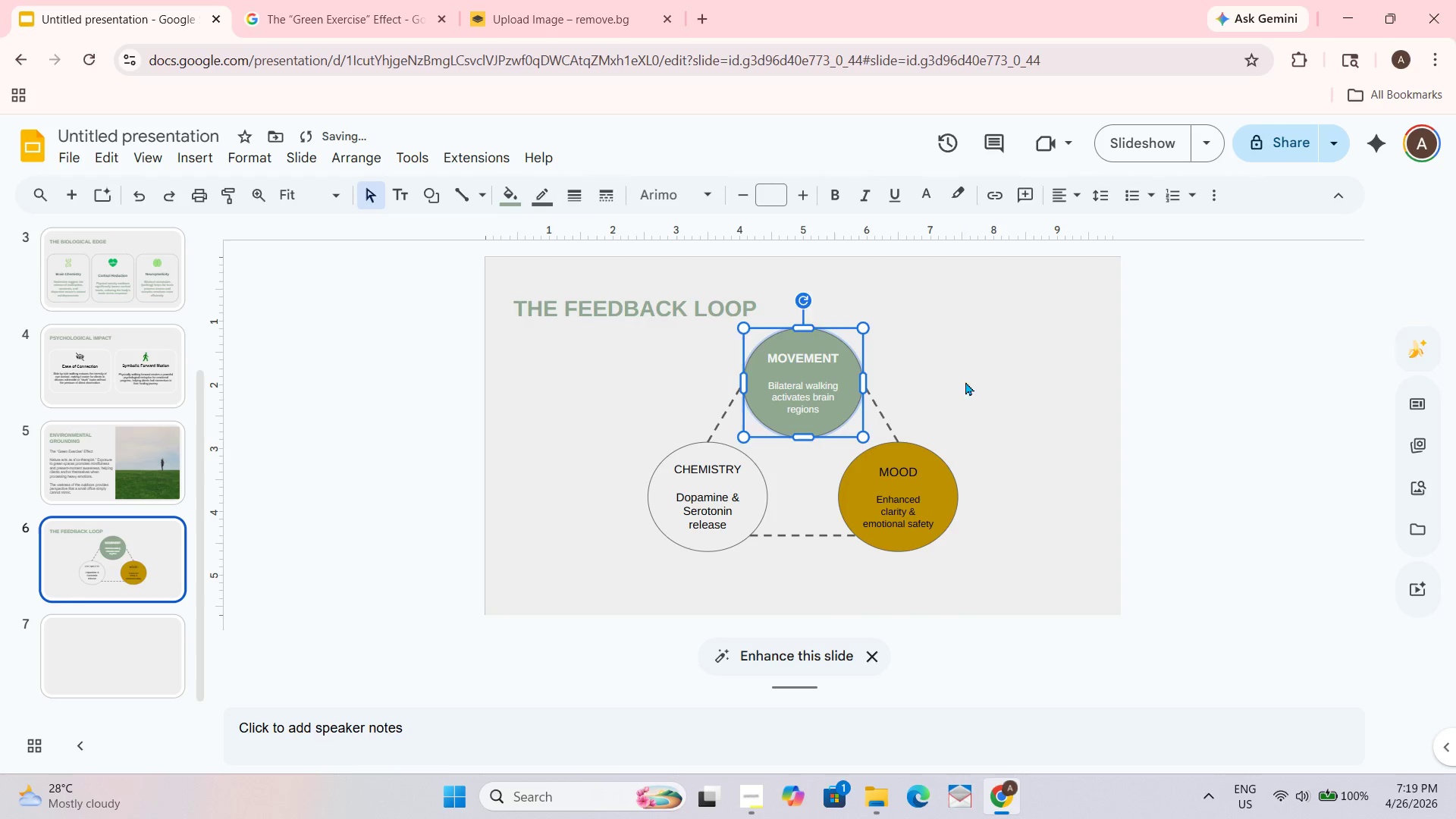 
left_click([984, 378])
 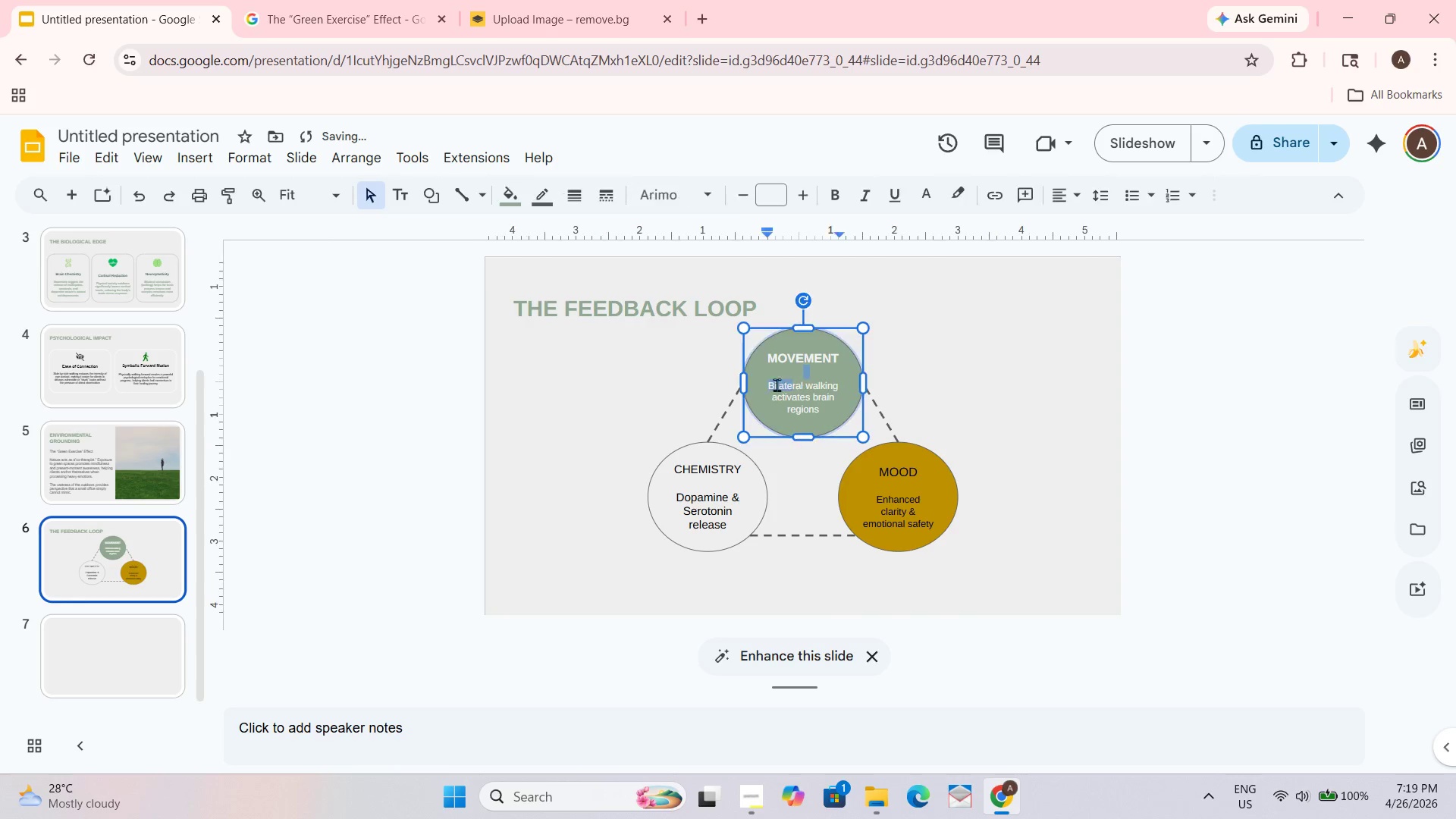 
left_click_drag(start_coordinate=[769, 388], to_coordinate=[834, 408])
 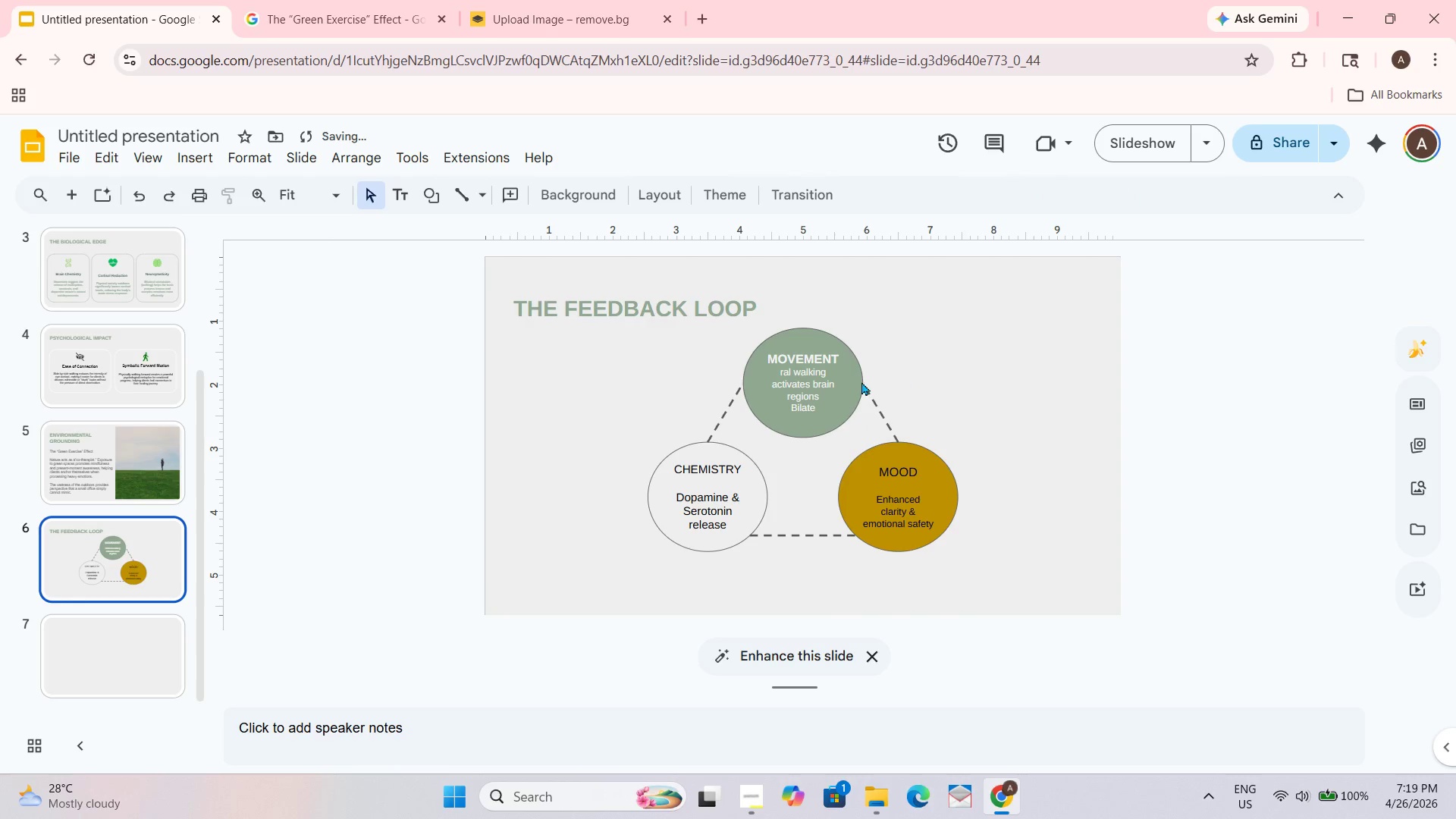 
key(Control+ControlLeft)
 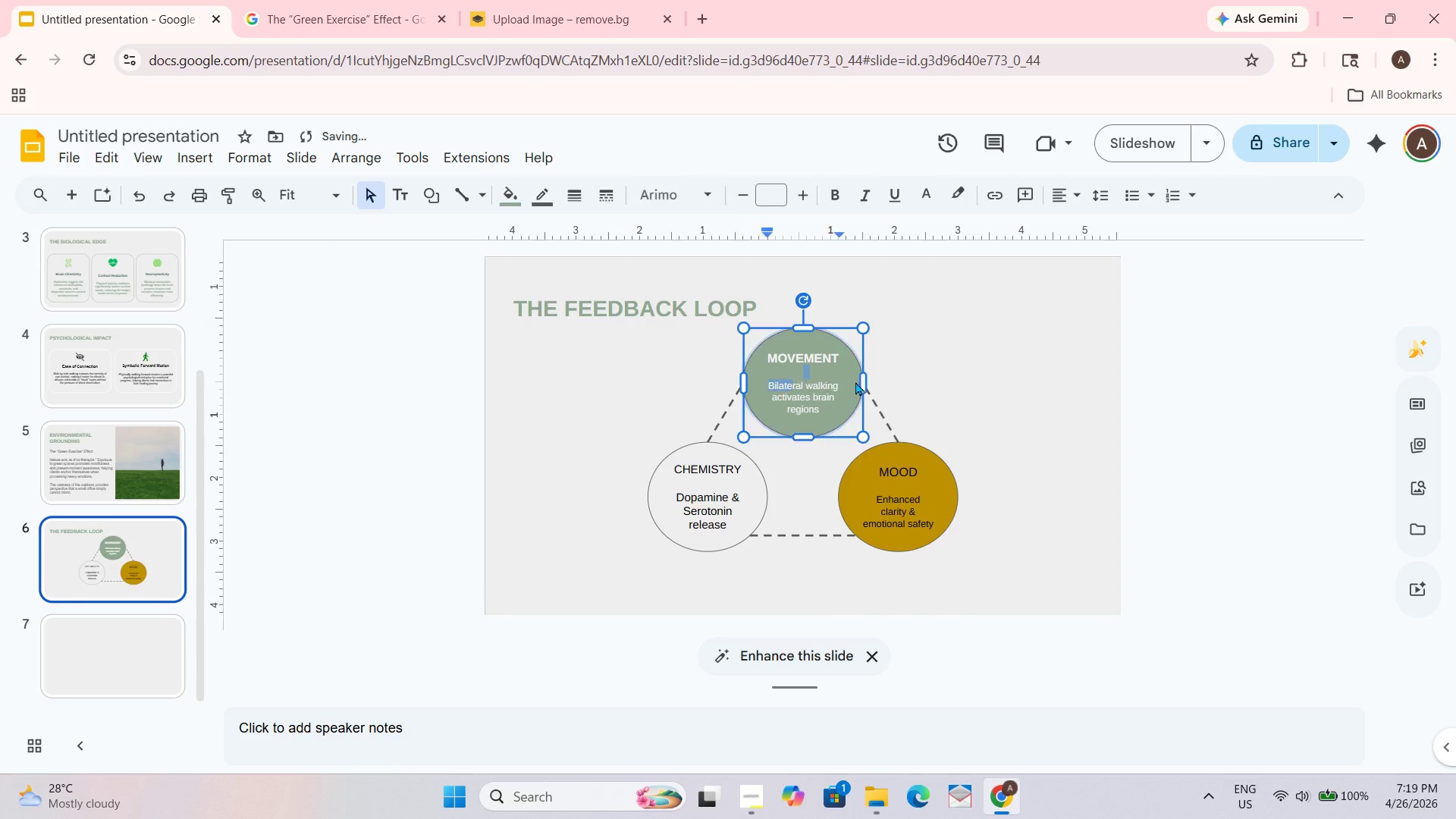 
key(Control+Z)
 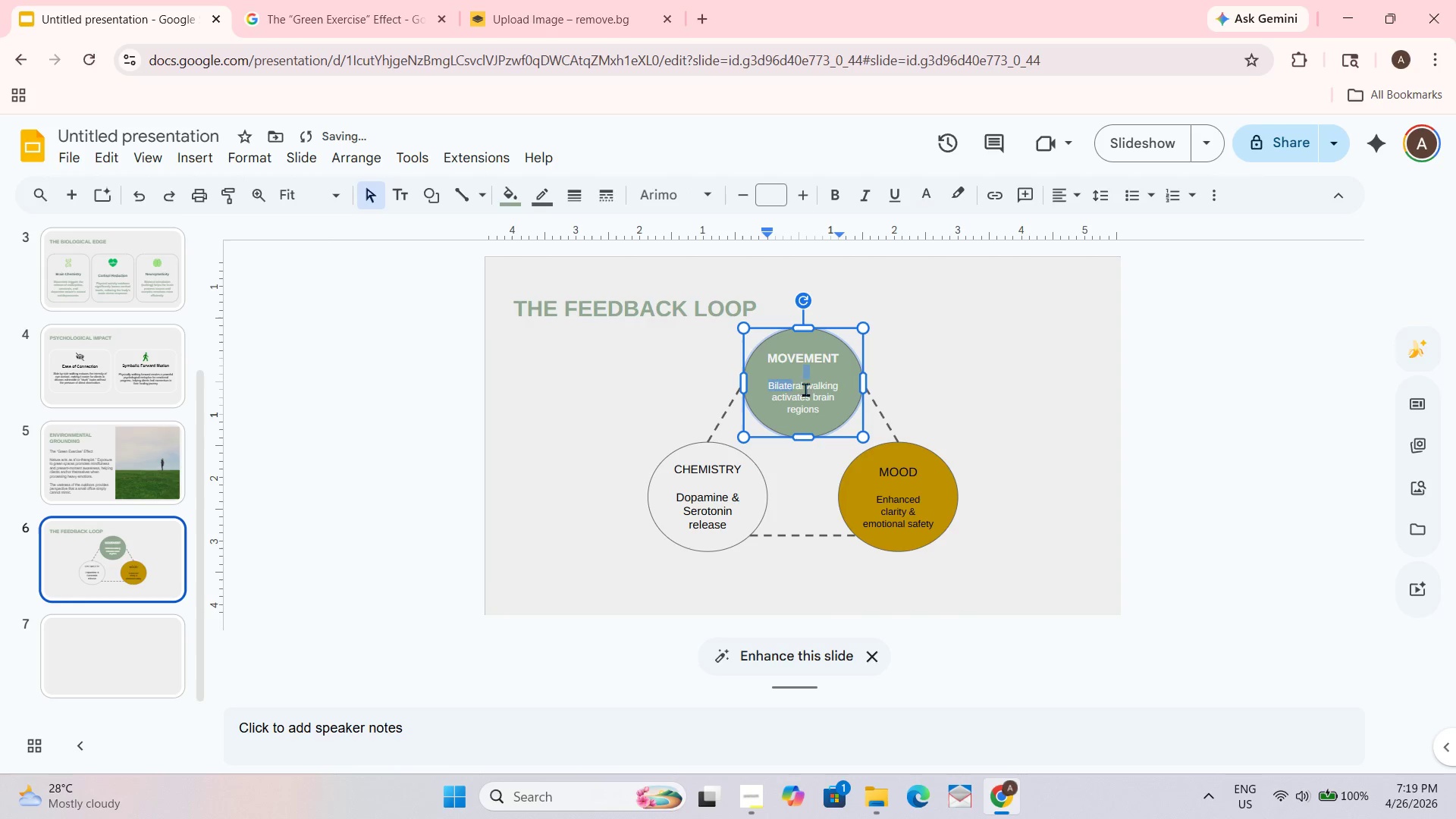 
left_click([799, 389])
 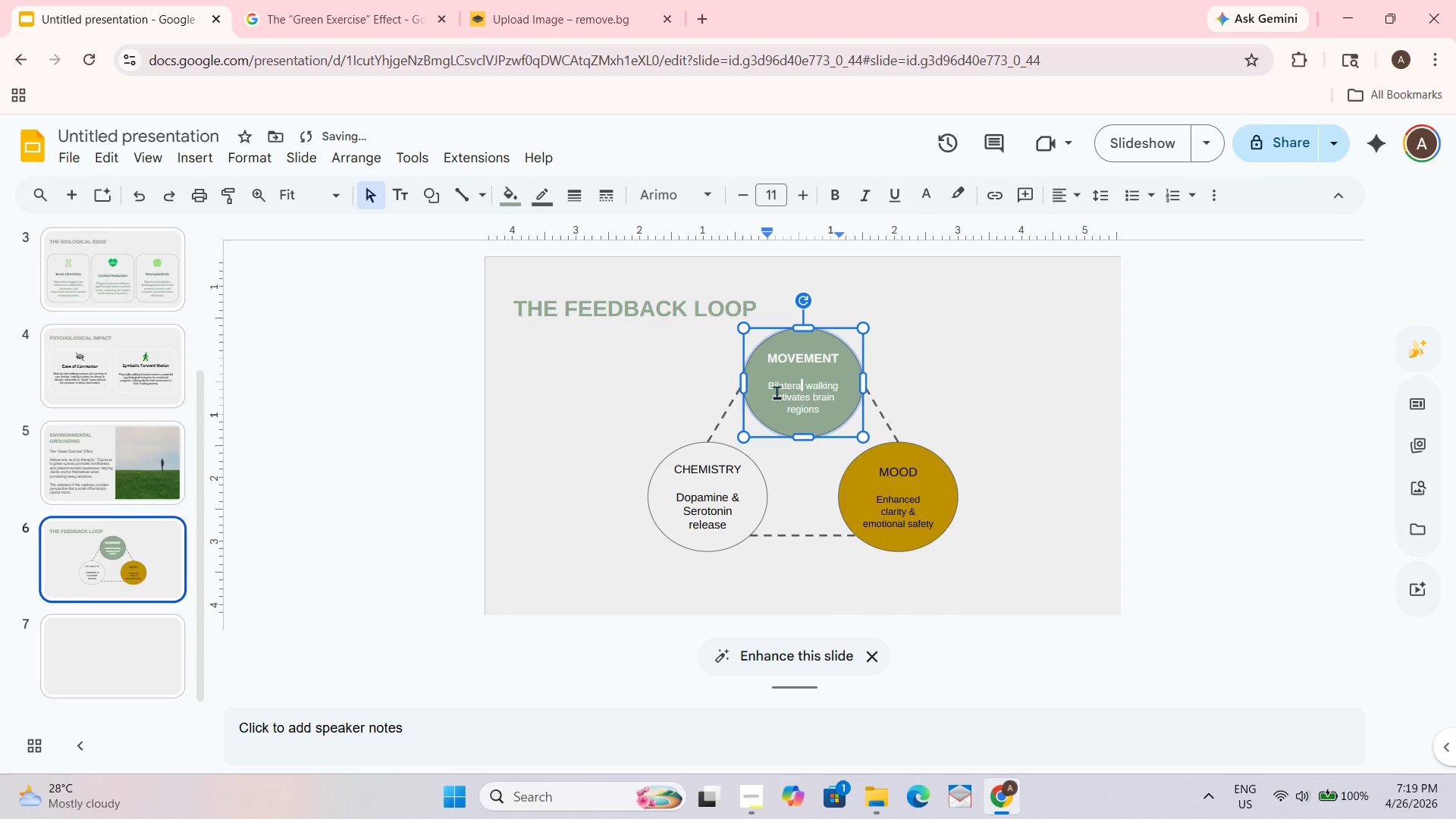 
left_click([777, 391])
 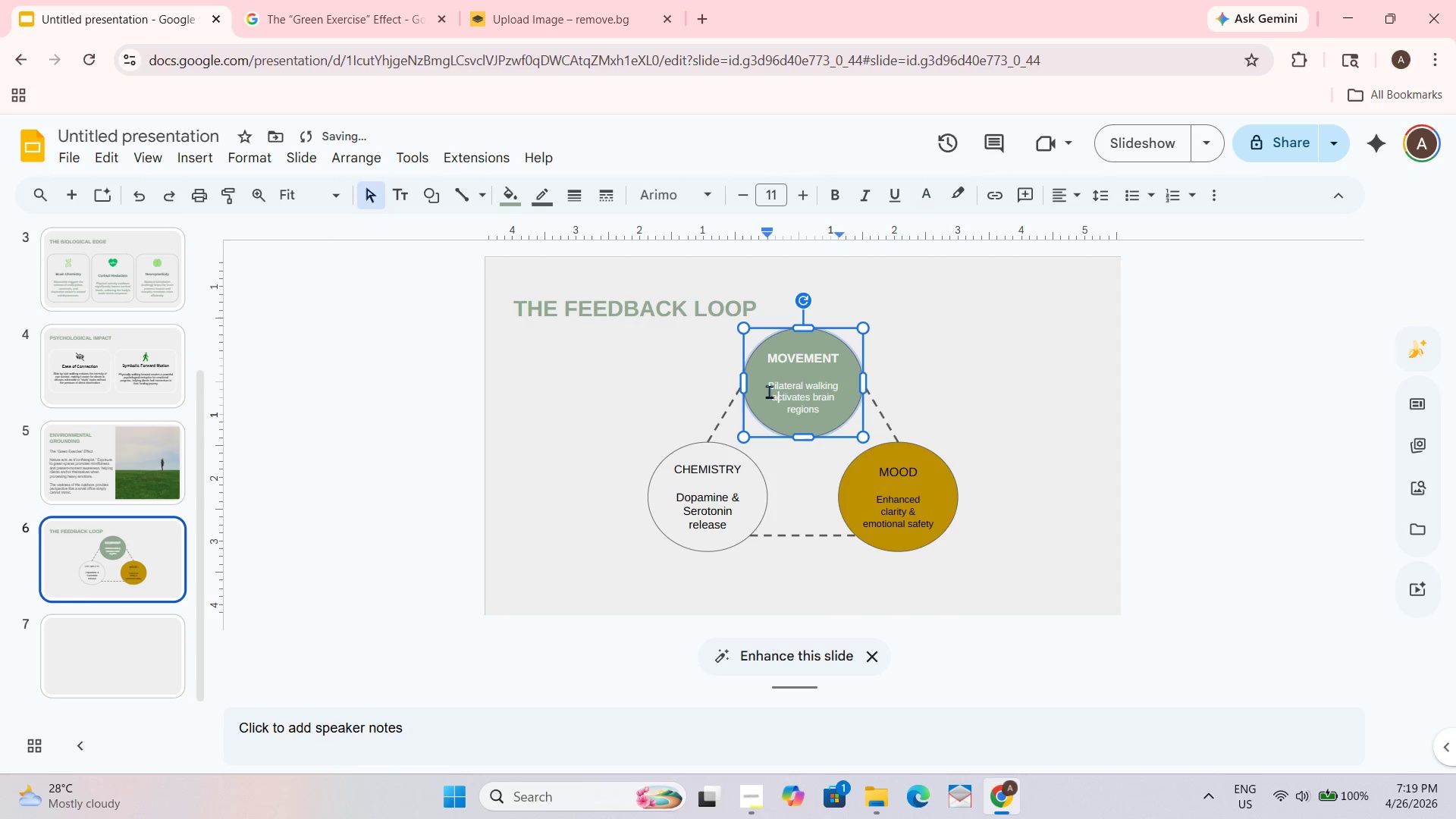 
left_click_drag(start_coordinate=[769, 391], to_coordinate=[830, 412])
 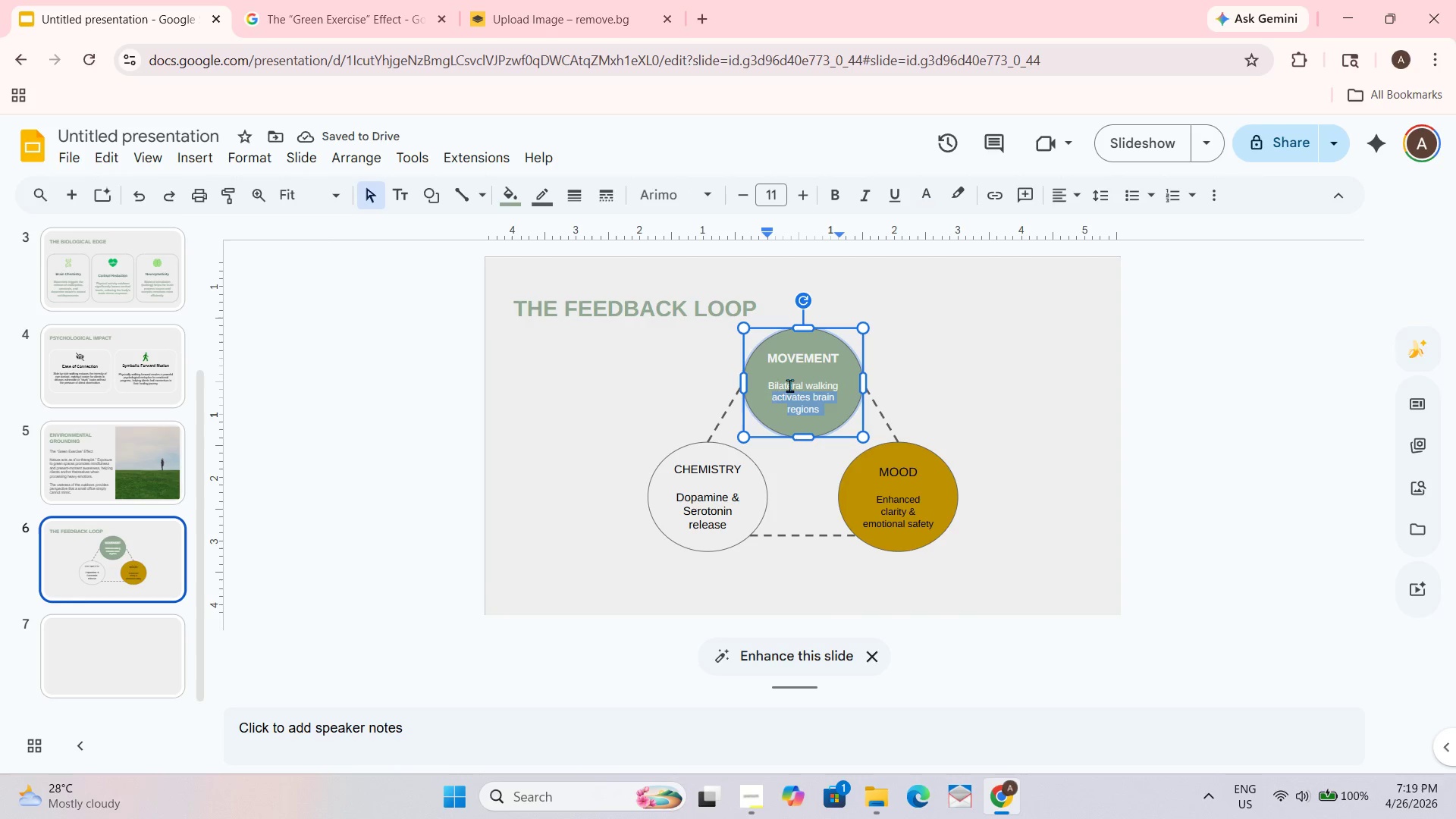 
left_click([781, 385])
 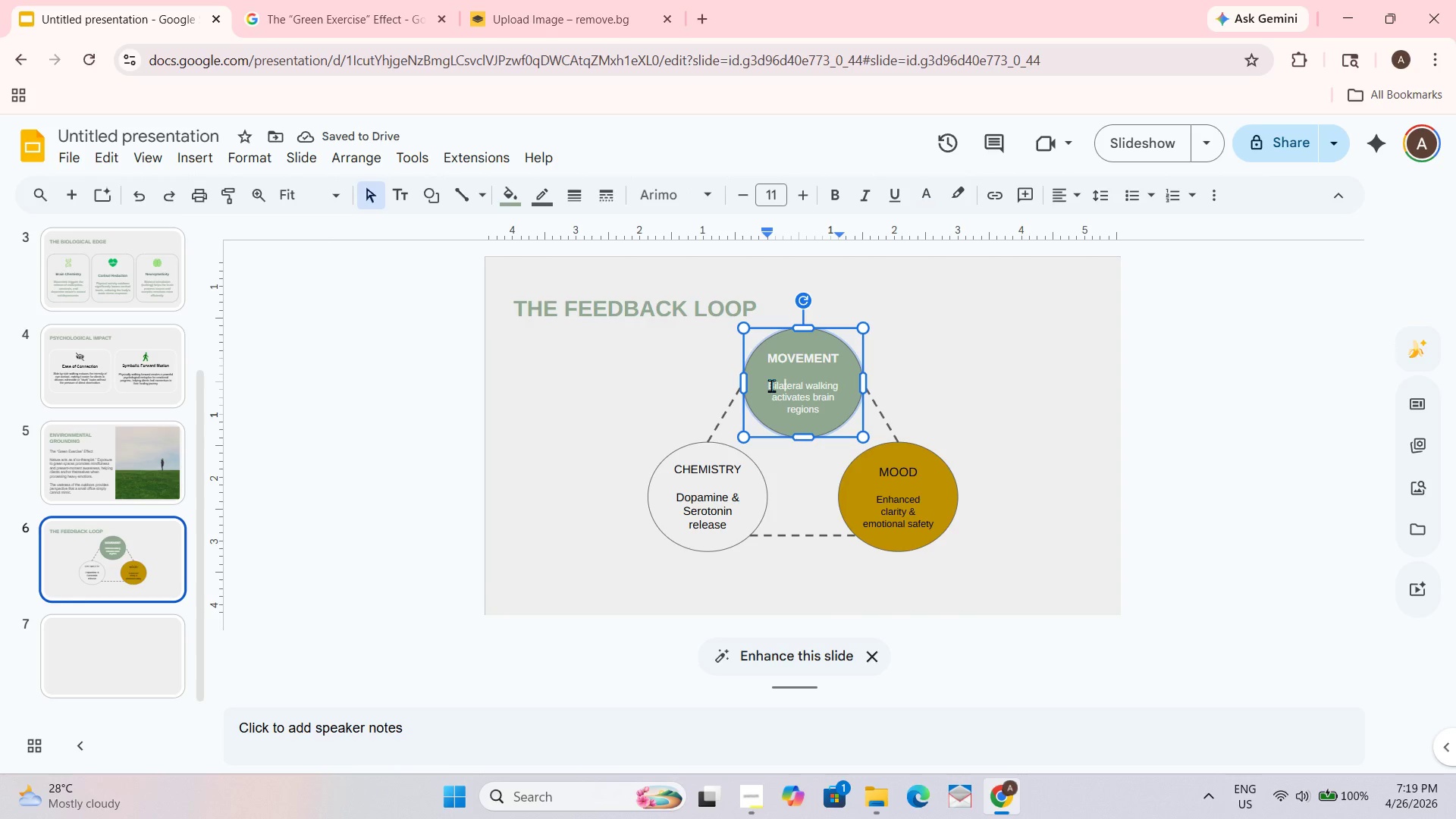 
left_click_drag(start_coordinate=[771, 385], to_coordinate=[826, 419])
 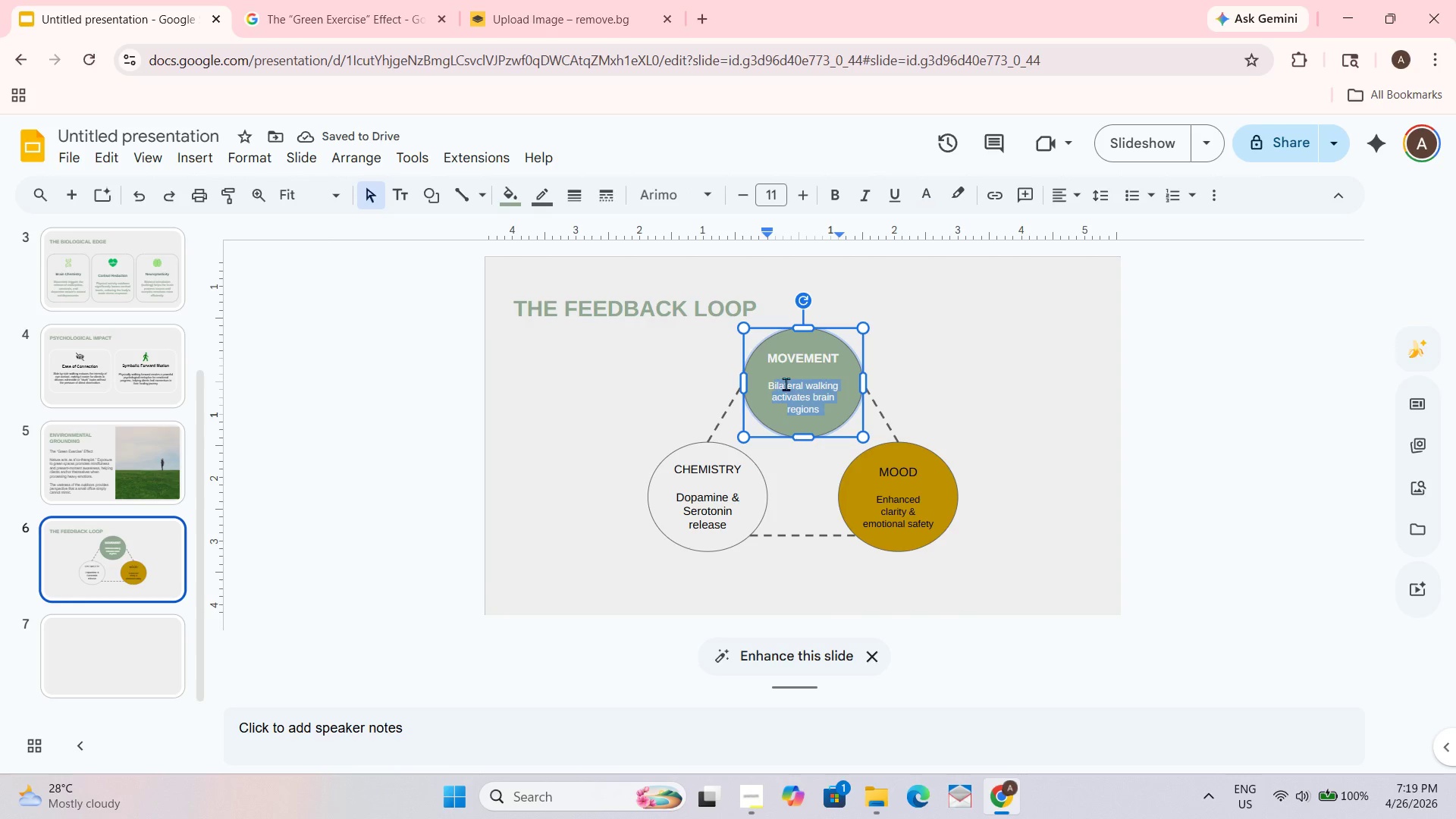 
left_click([786, 384])
 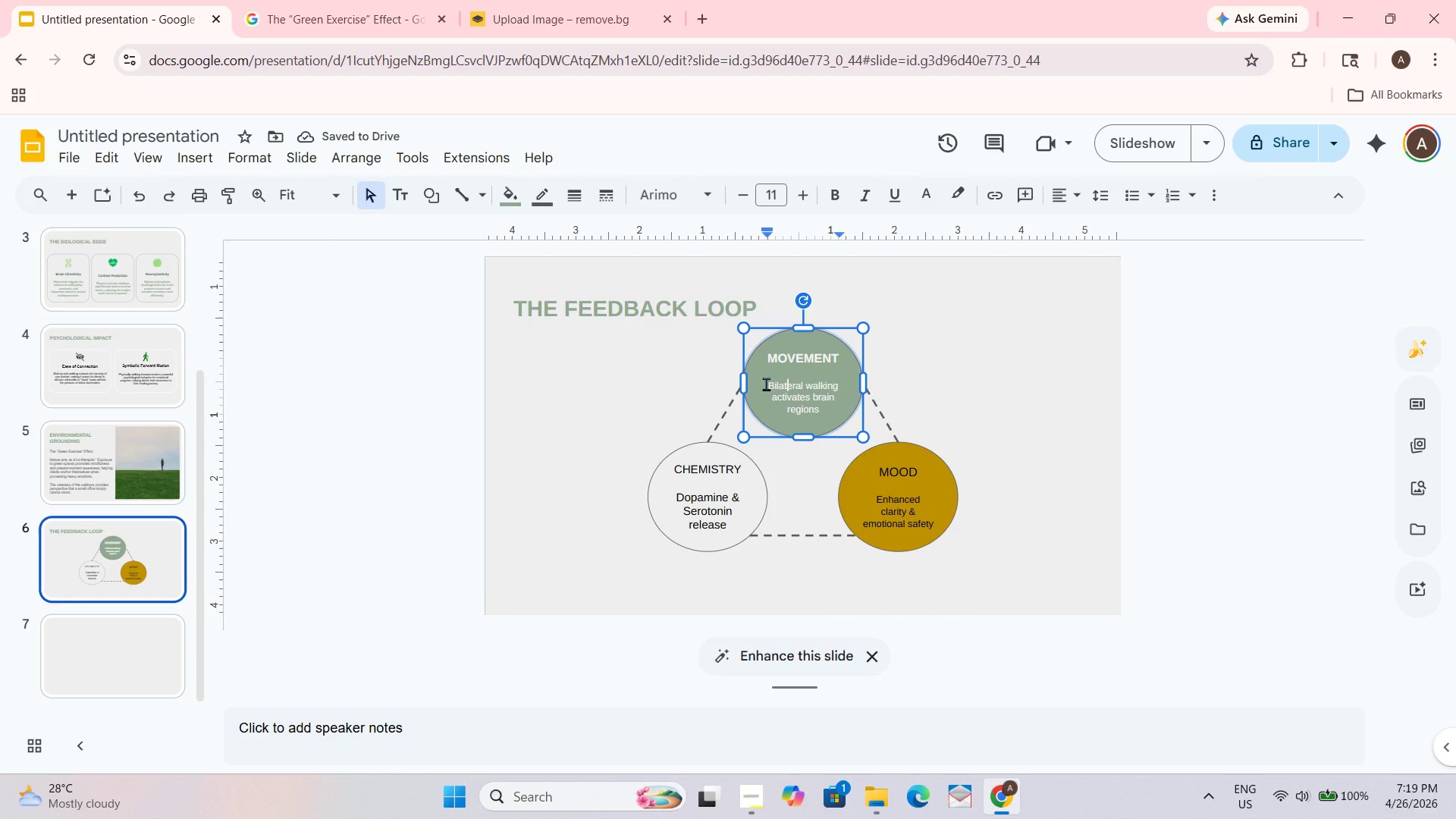 
left_click_drag(start_coordinate=[766, 384], to_coordinate=[830, 429])
 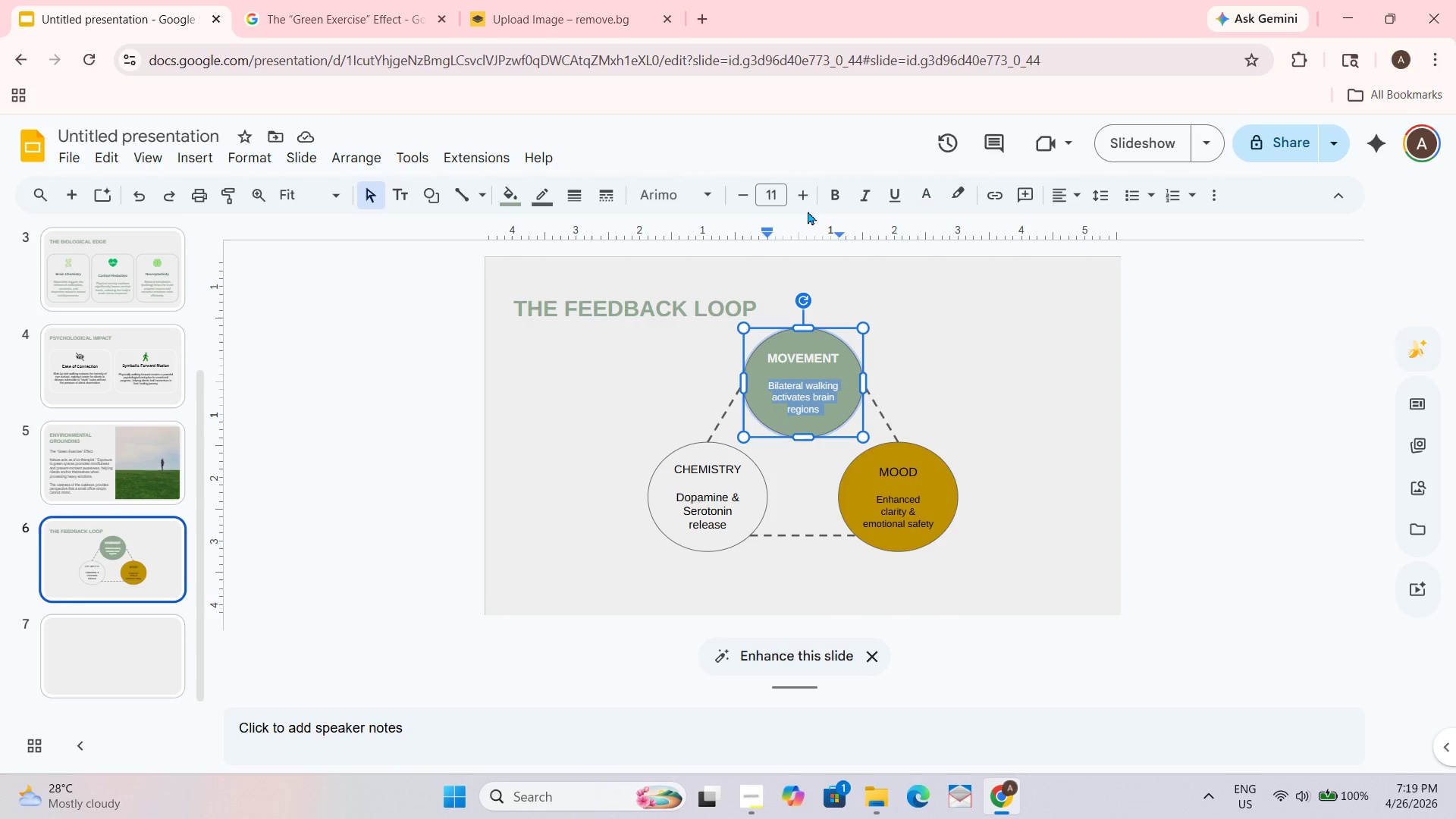 
left_click([805, 198])
 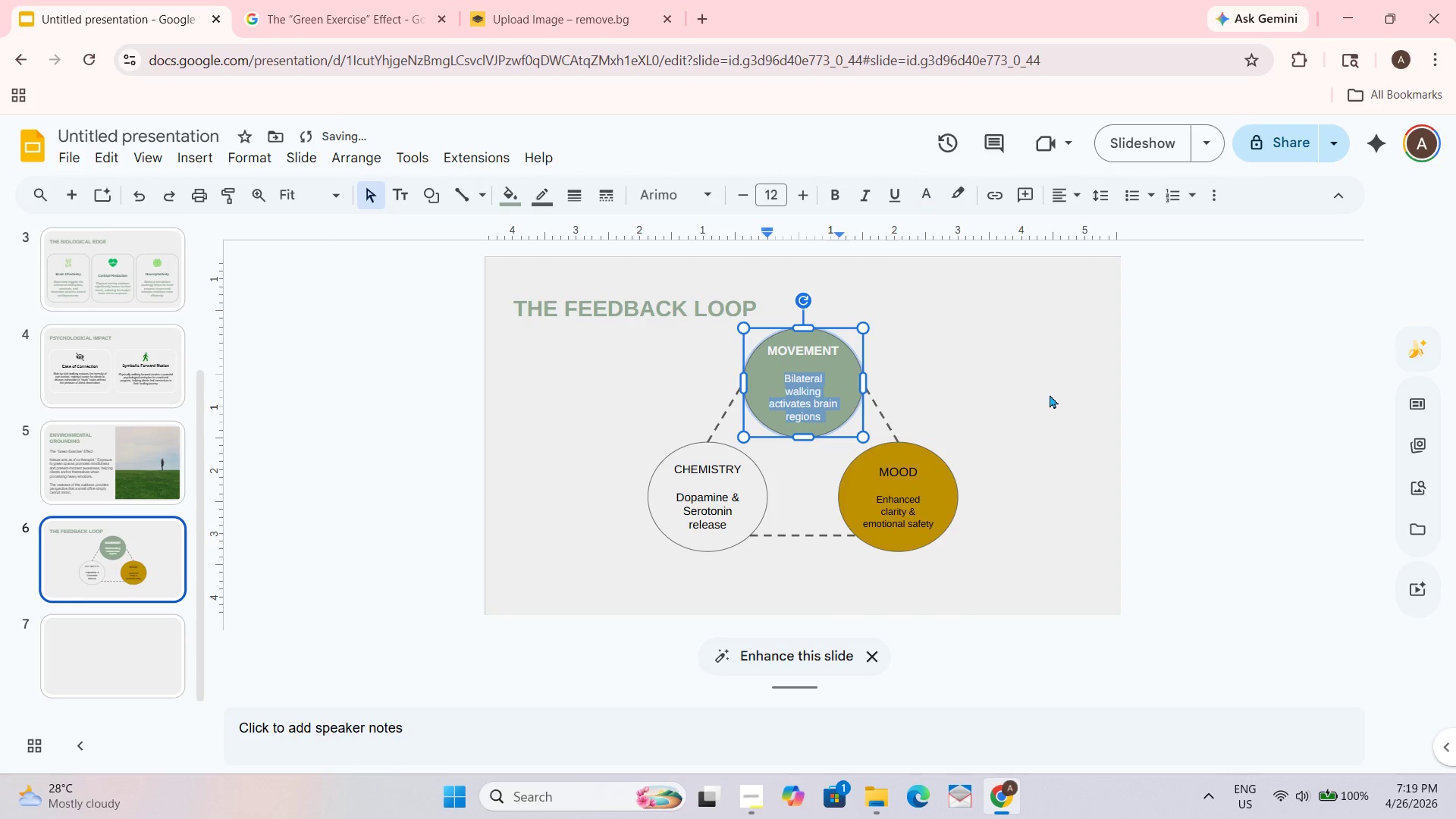 
left_click([1050, 395])
 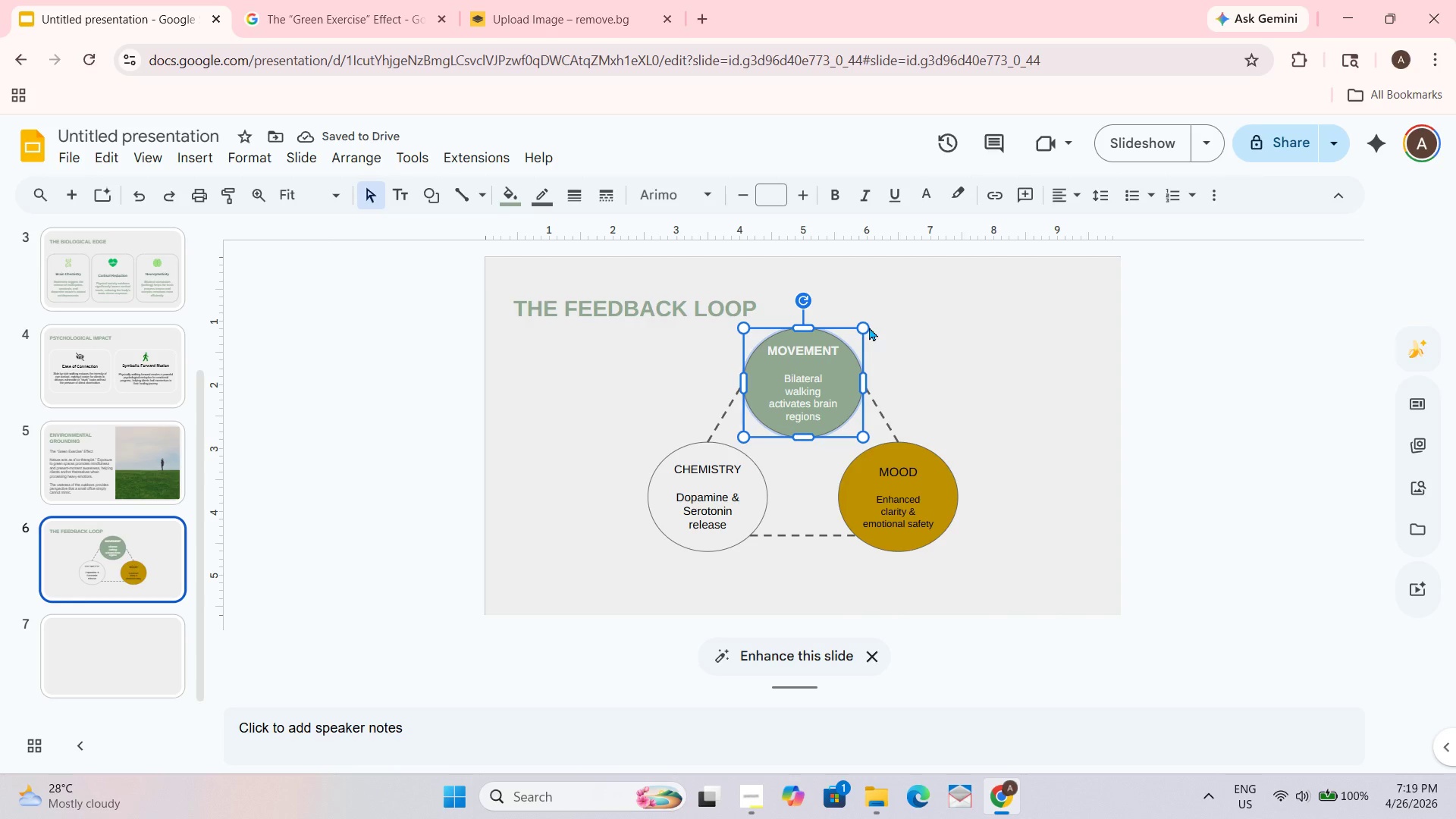 
left_click([1025, 410])
 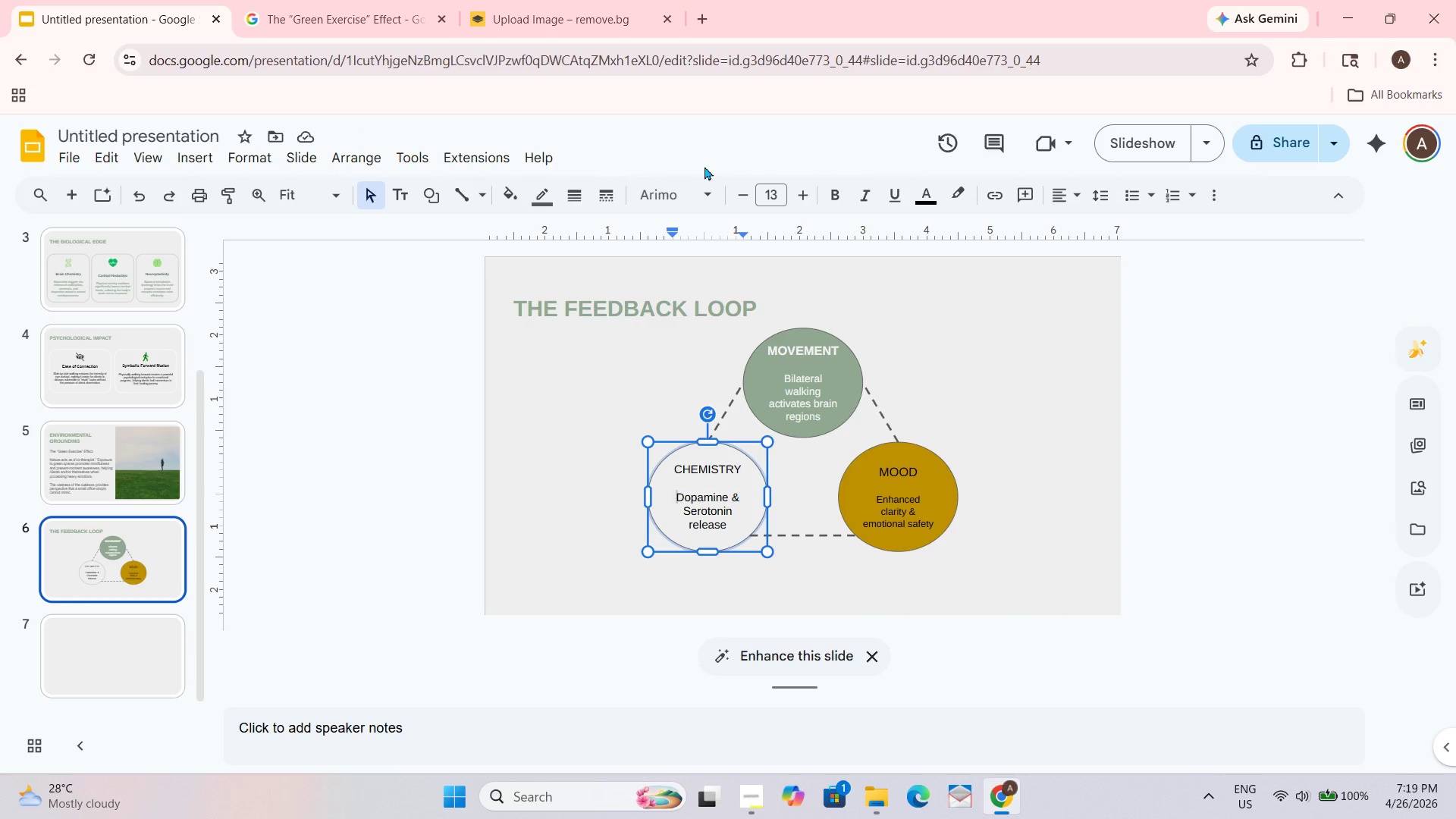 
wait(5.33)
 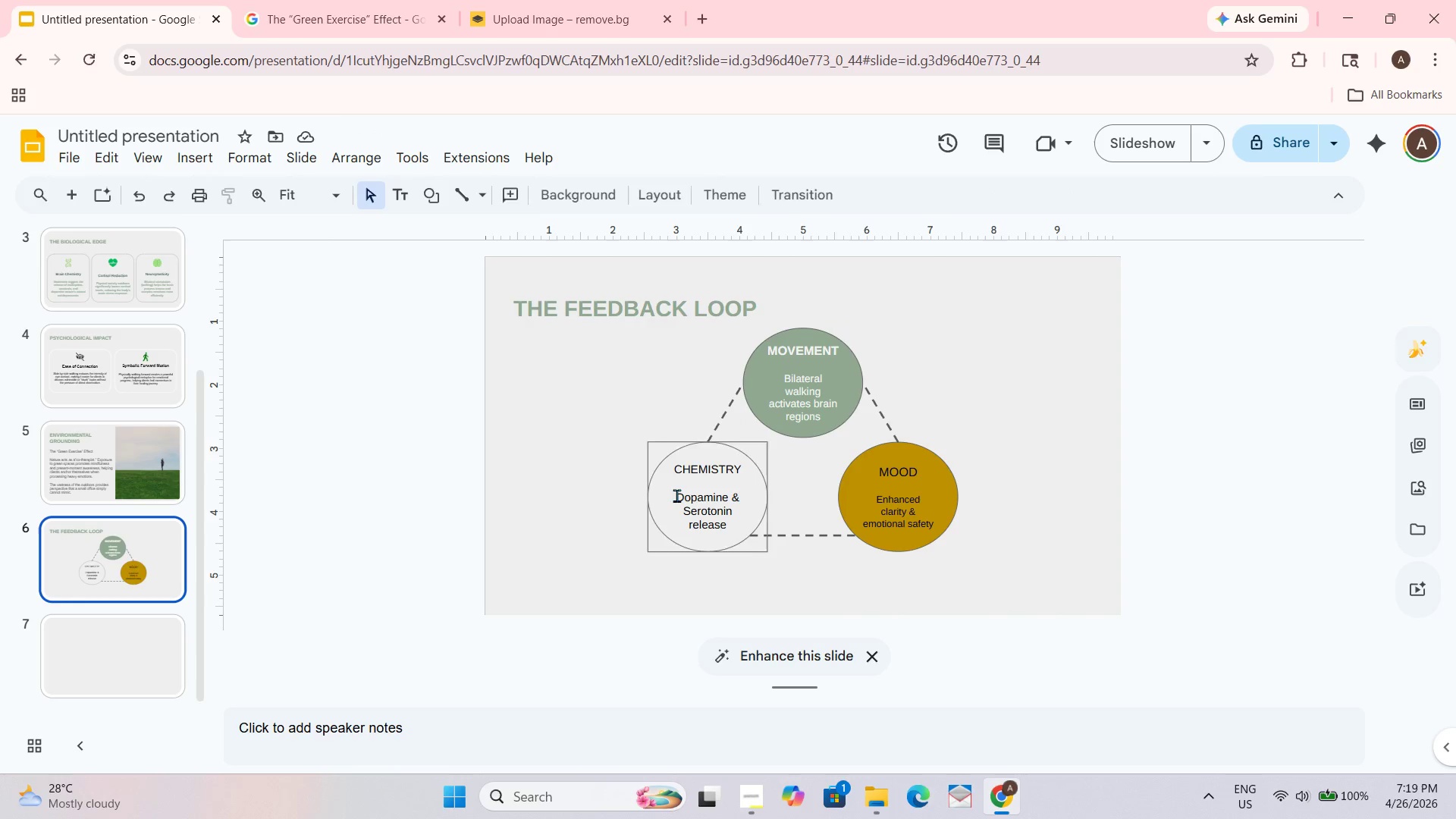 
left_click([503, 200])
 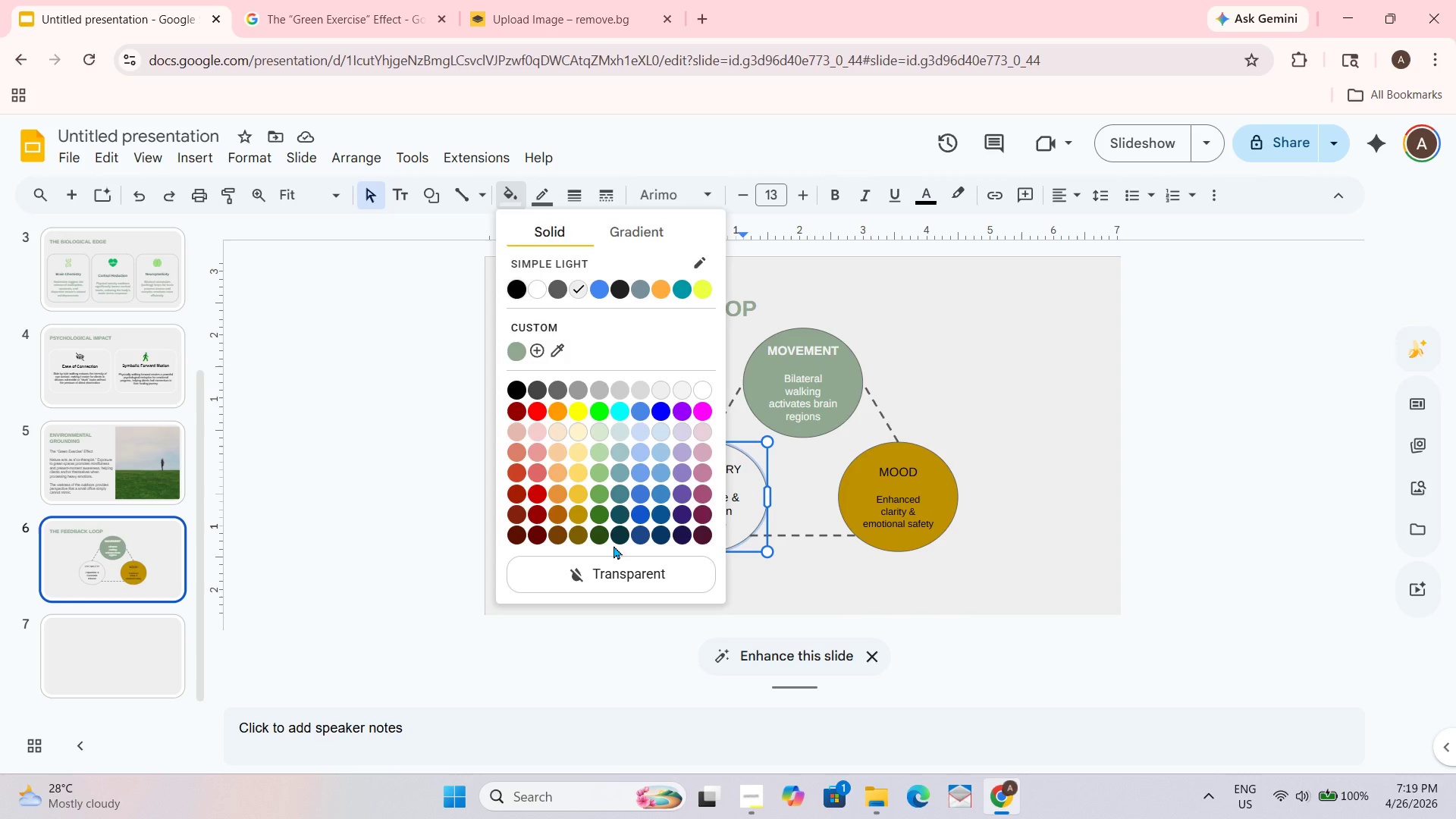 
wait(6.89)
 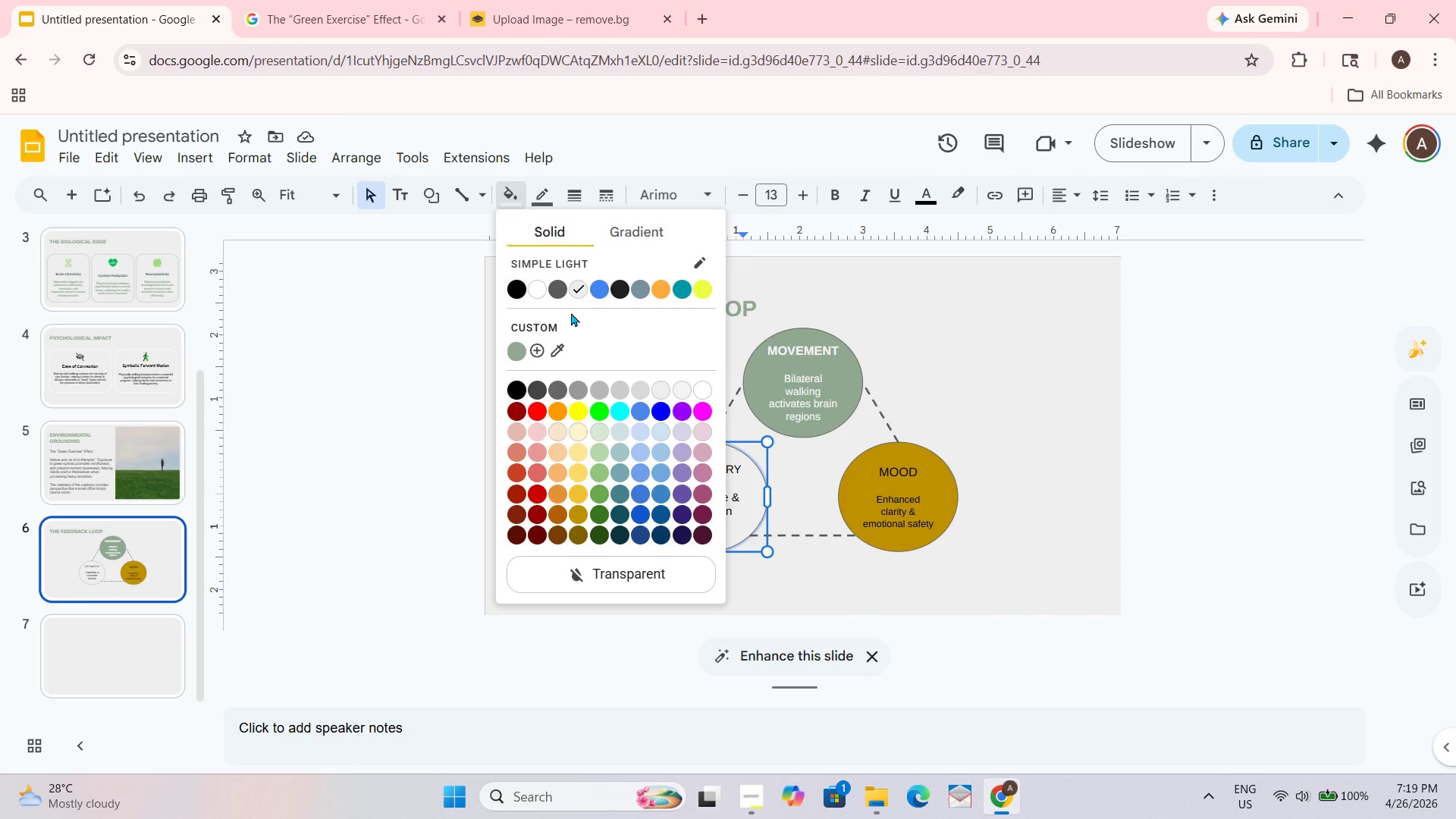 
left_click([622, 515])
 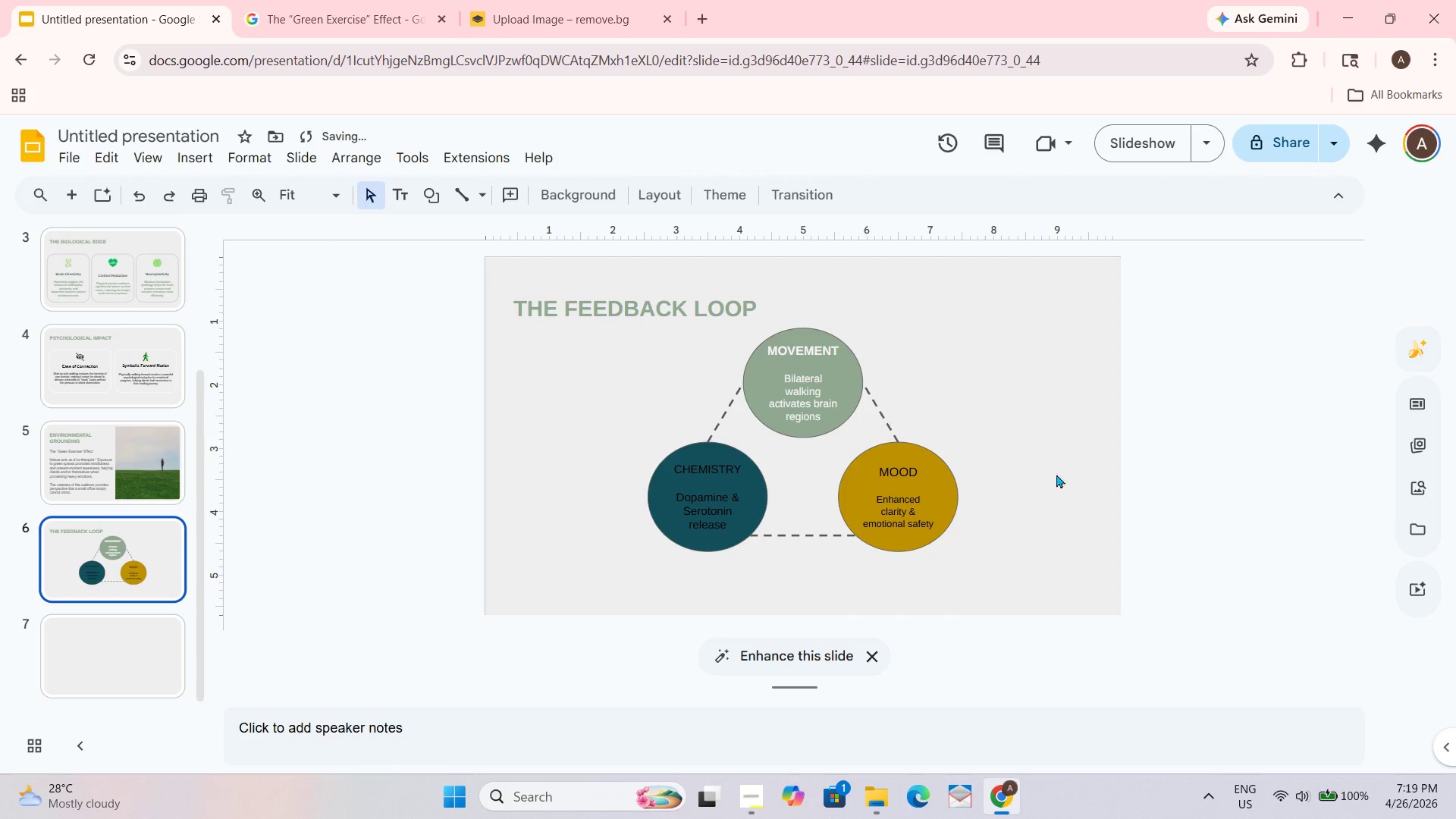 
left_click([725, 507])
 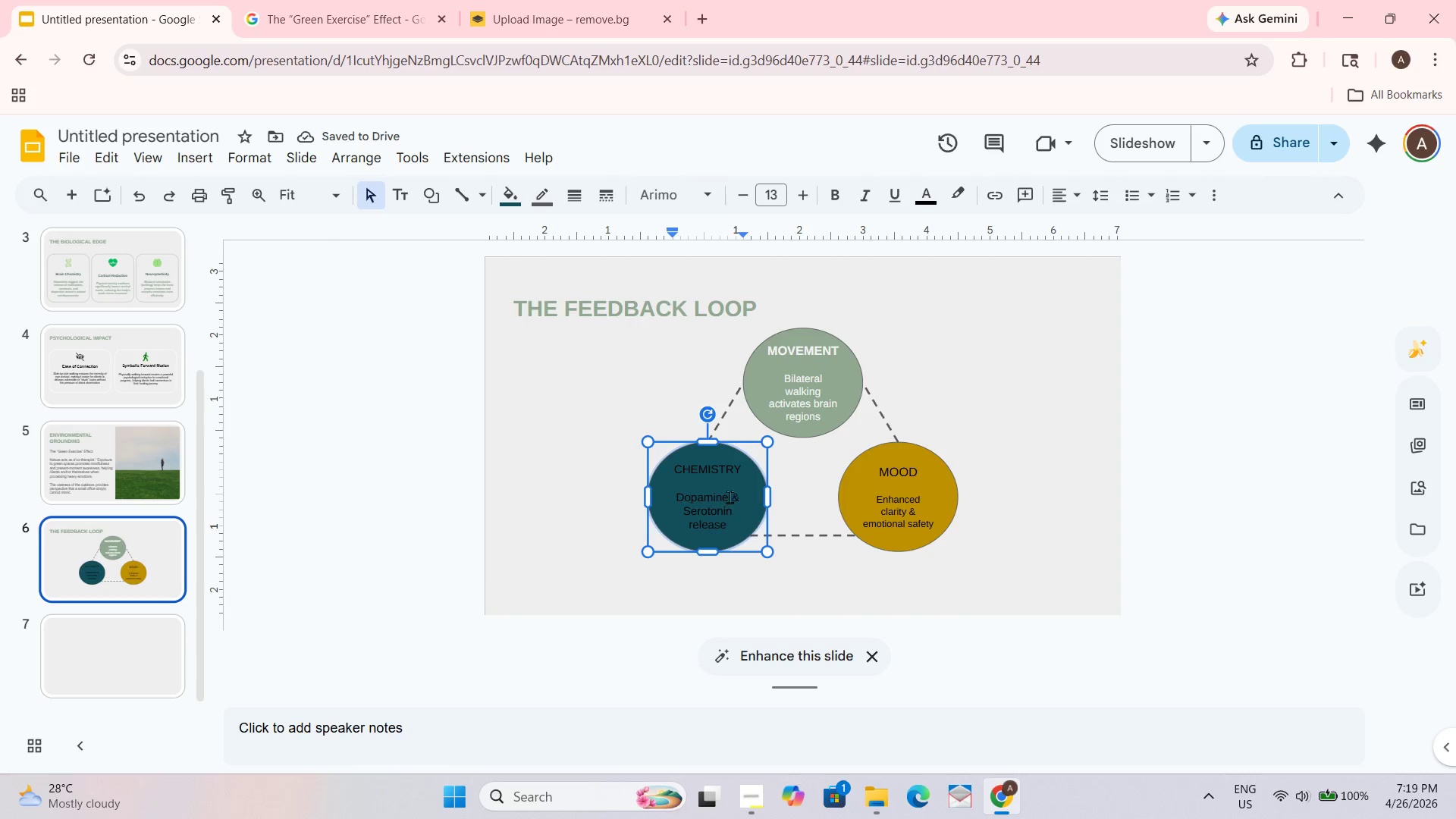 
key(Control+ControlLeft)
 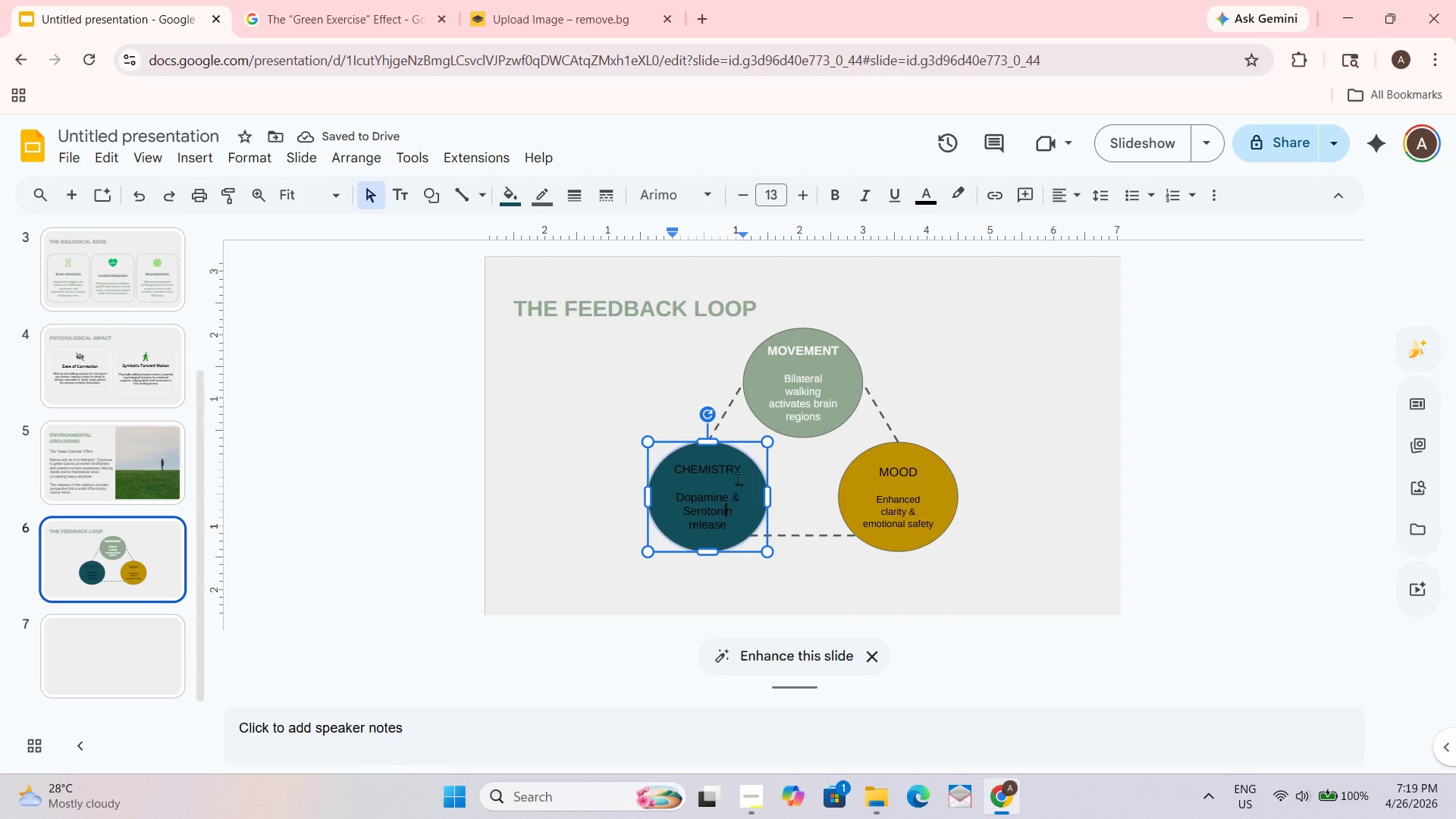 
key(Control+A)
 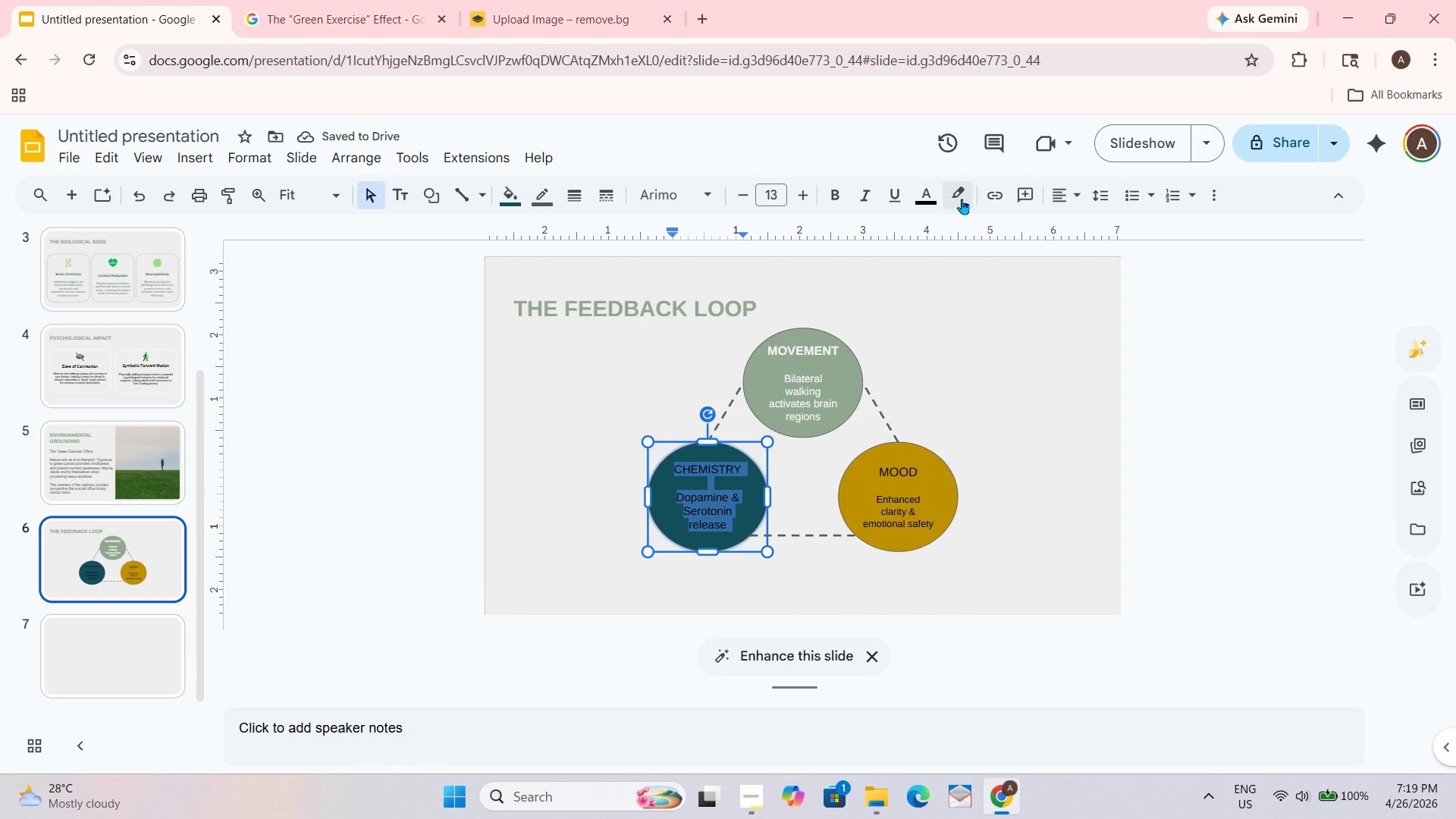 
left_click([934, 196])
 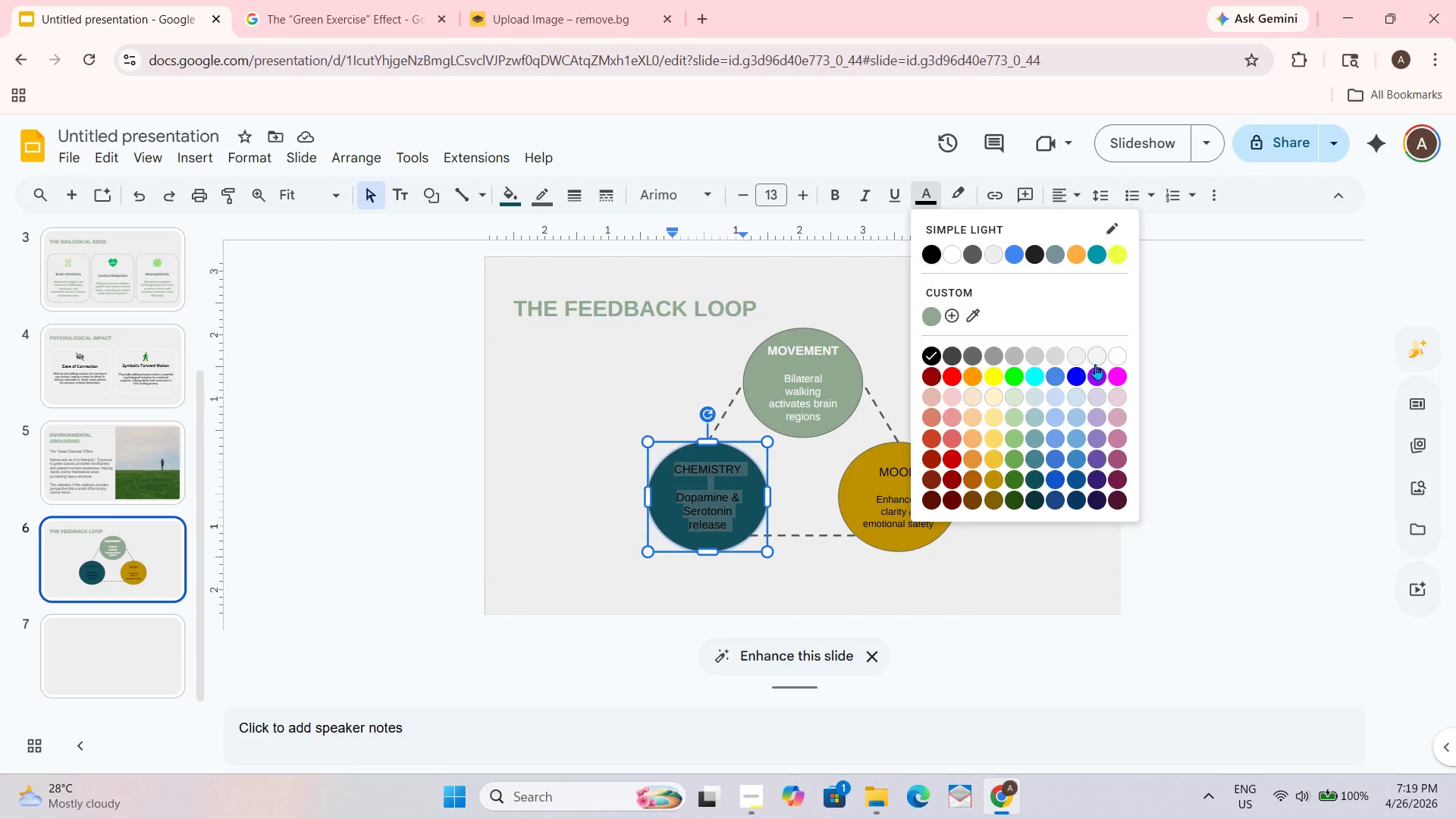 
double_click([1208, 365])
 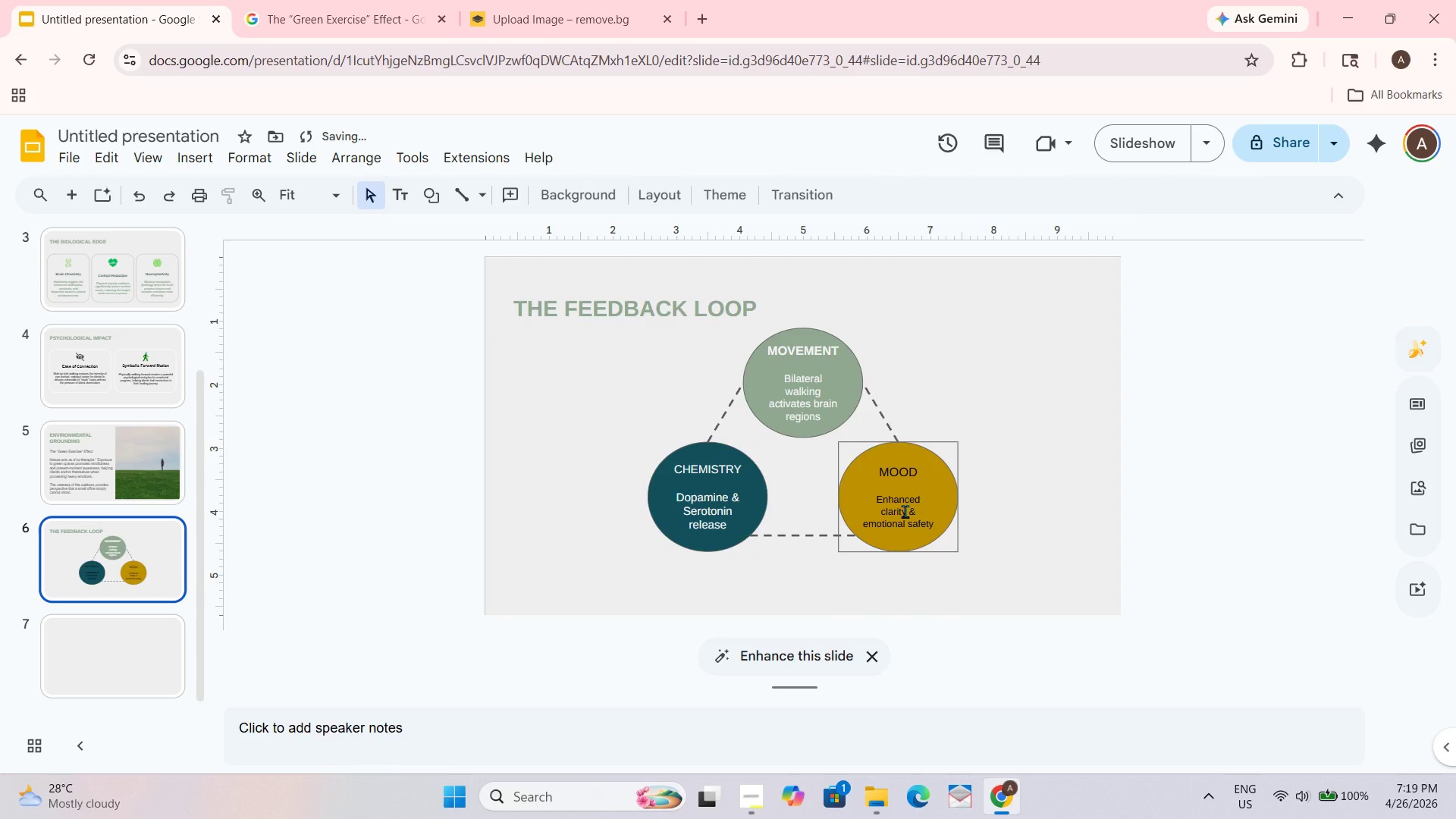 
left_click([905, 511])
 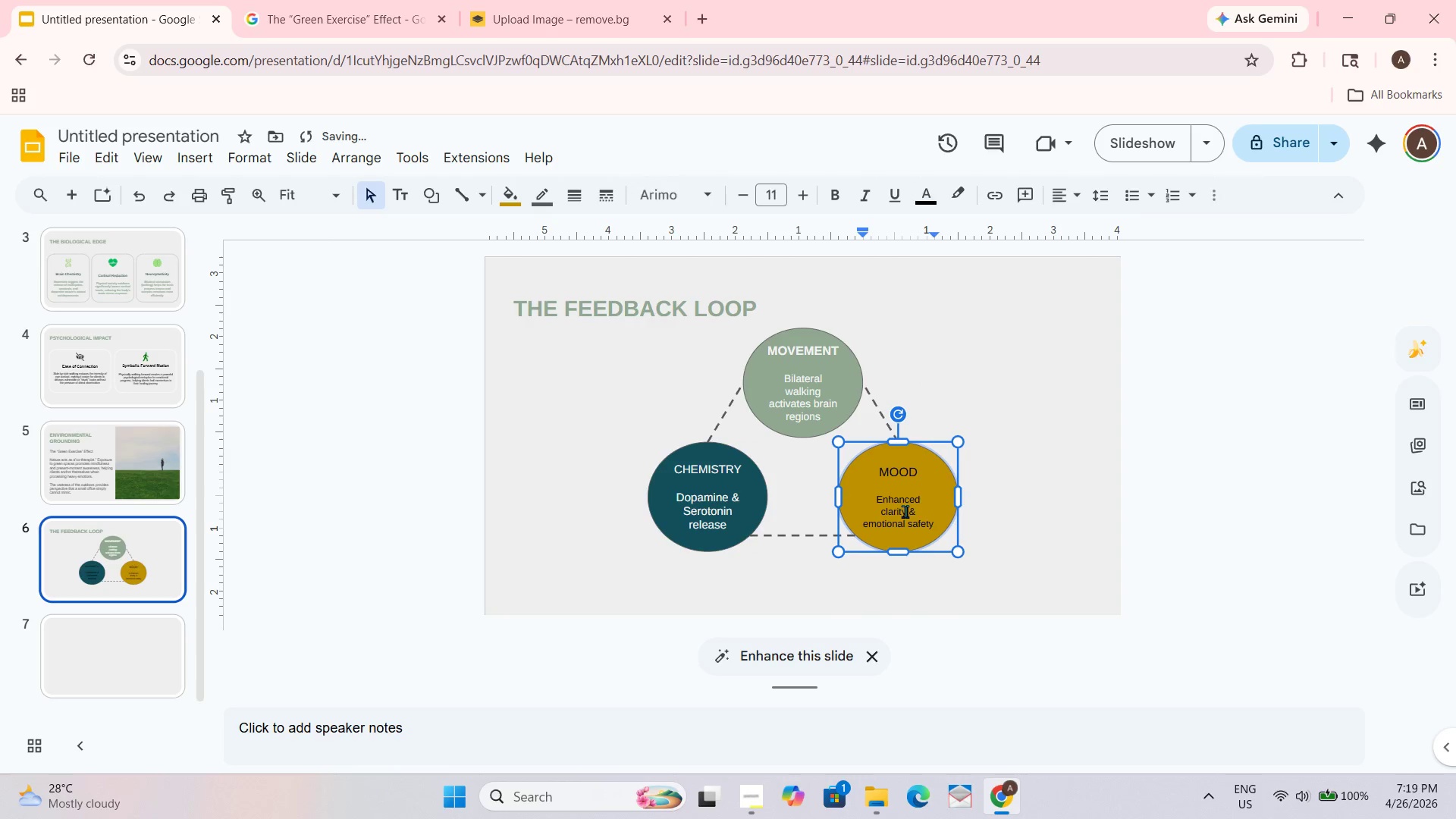 
key(Control+ControlLeft)
 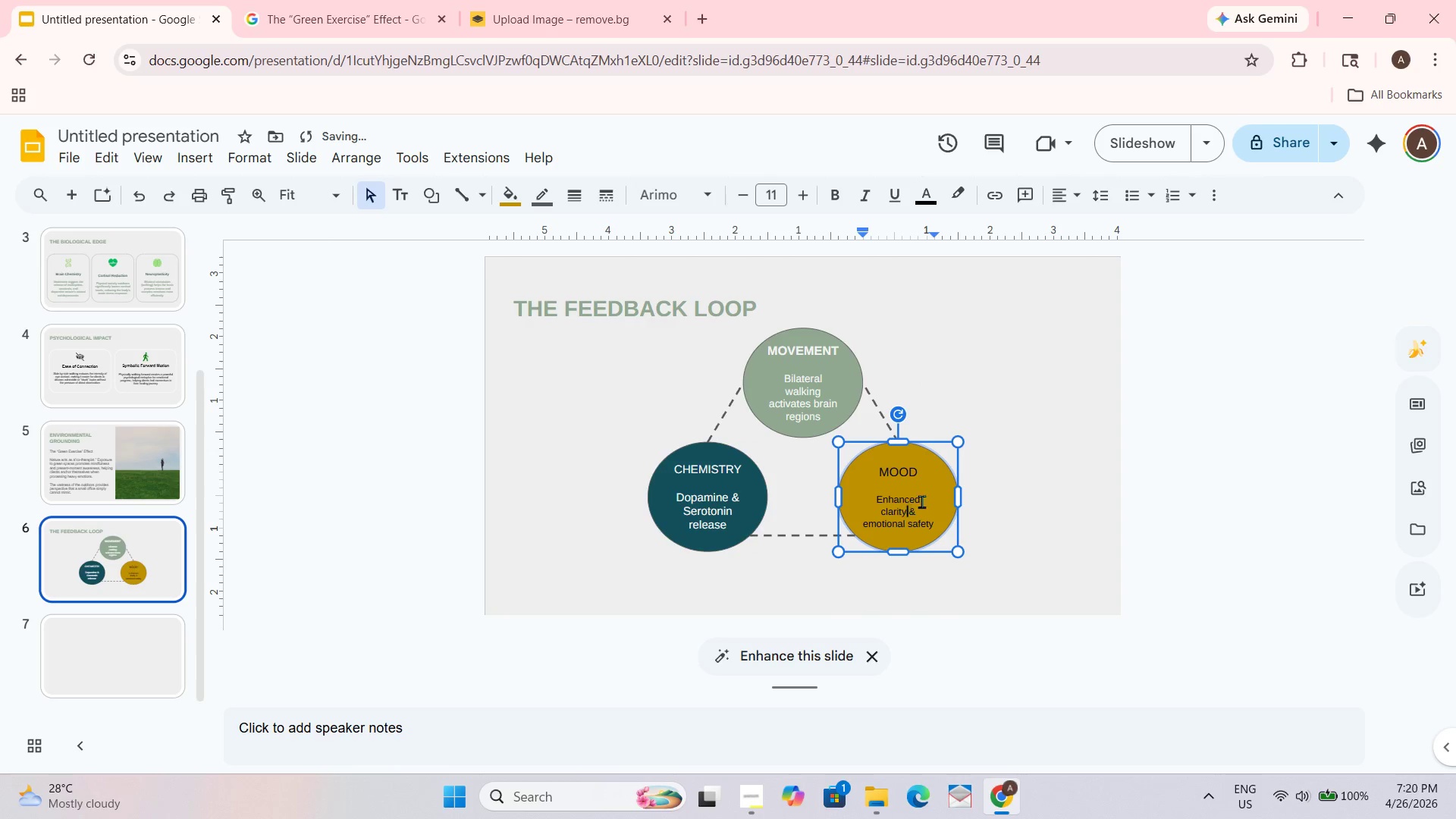 
key(Control+A)
 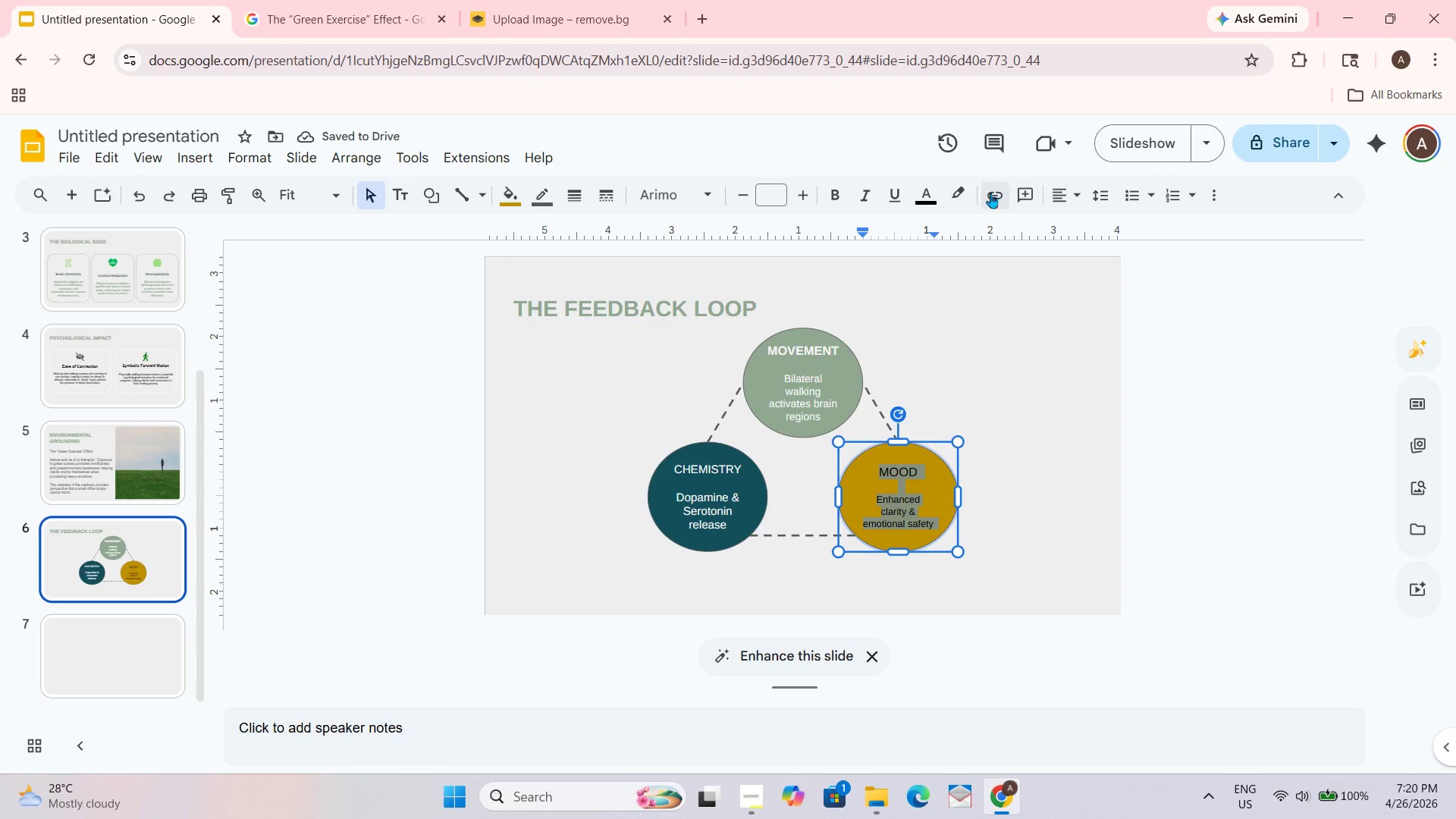 
left_click([933, 193])
 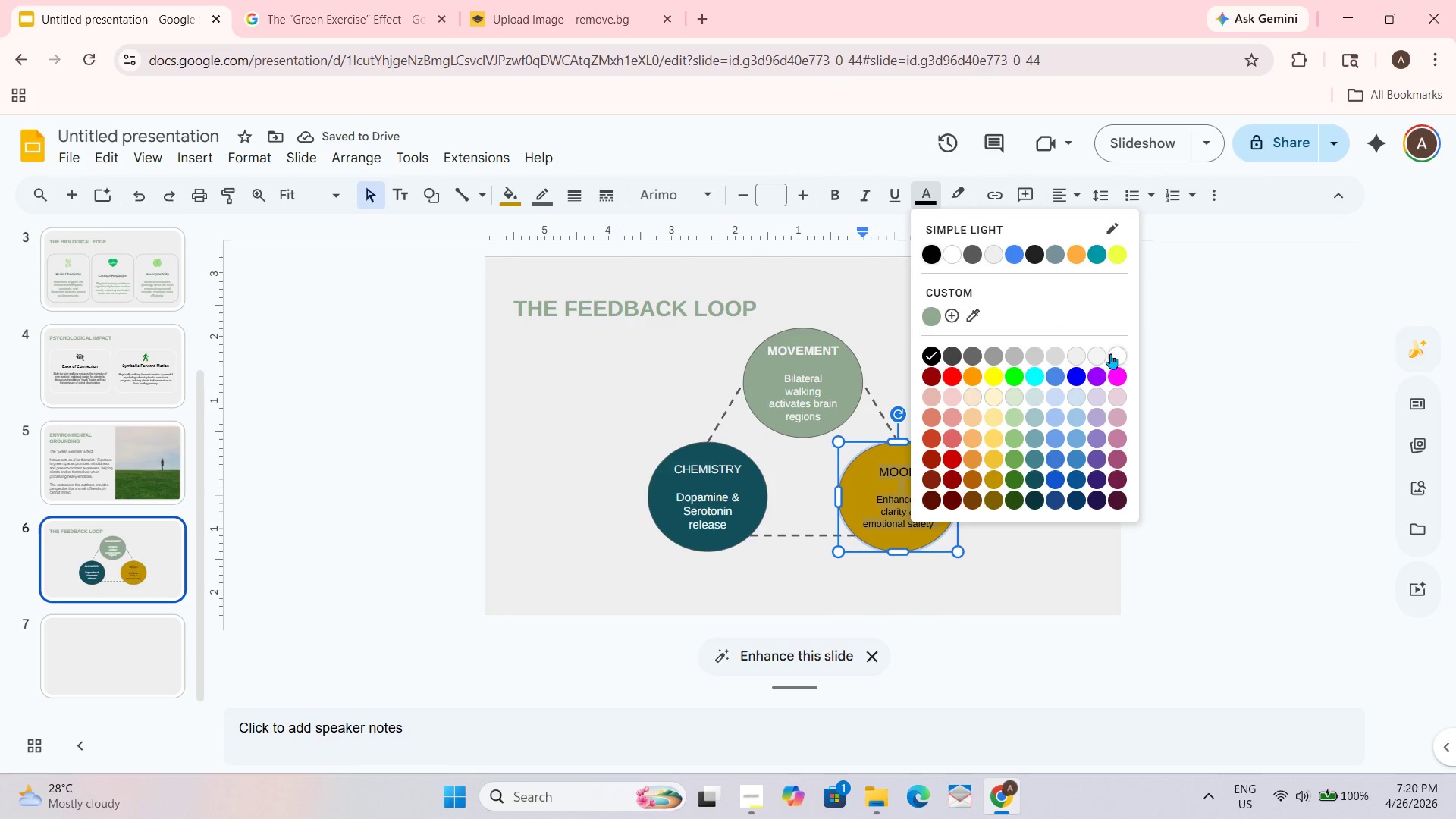 
left_click([1091, 358])
 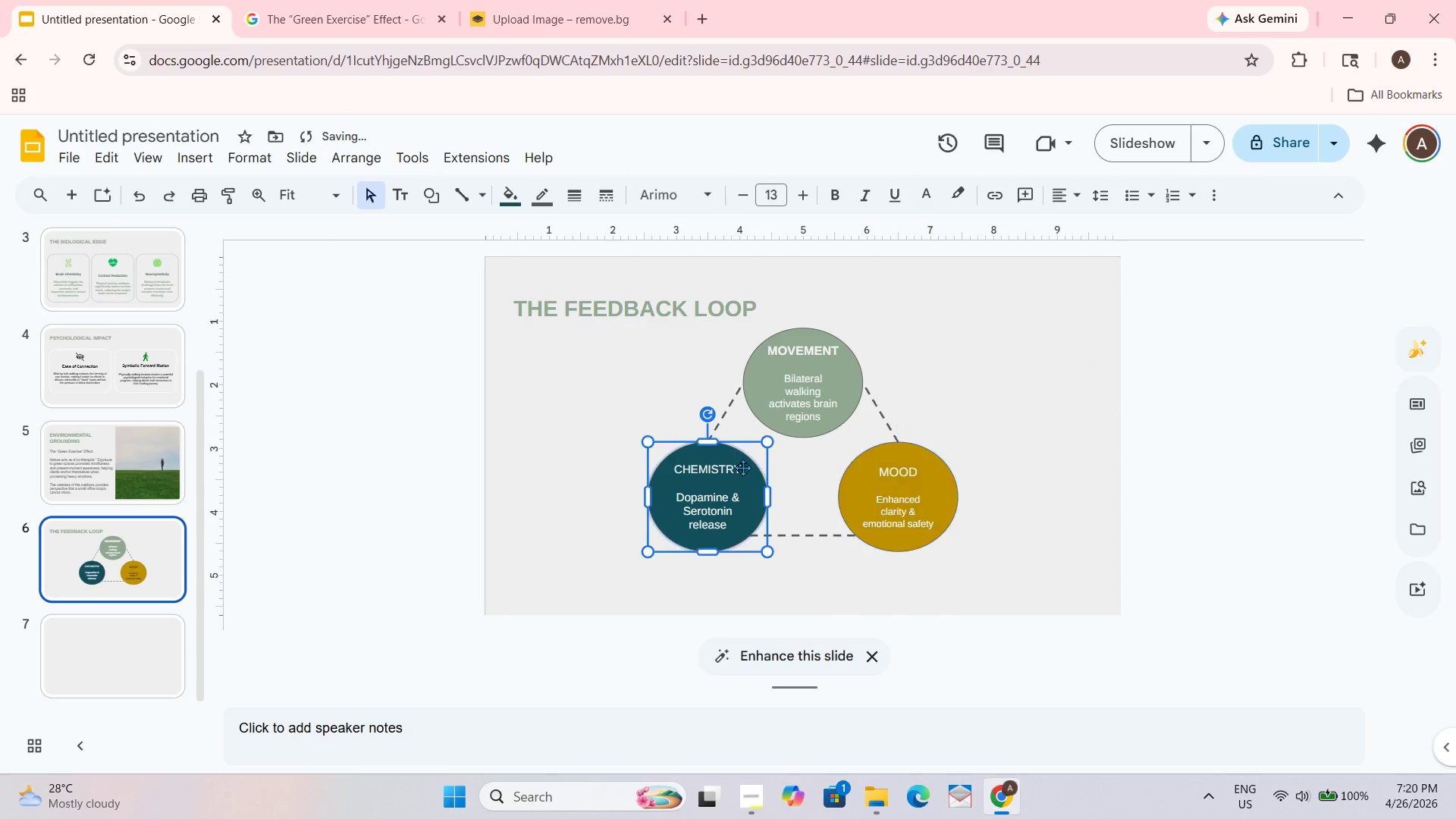 
double_click([733, 470])
 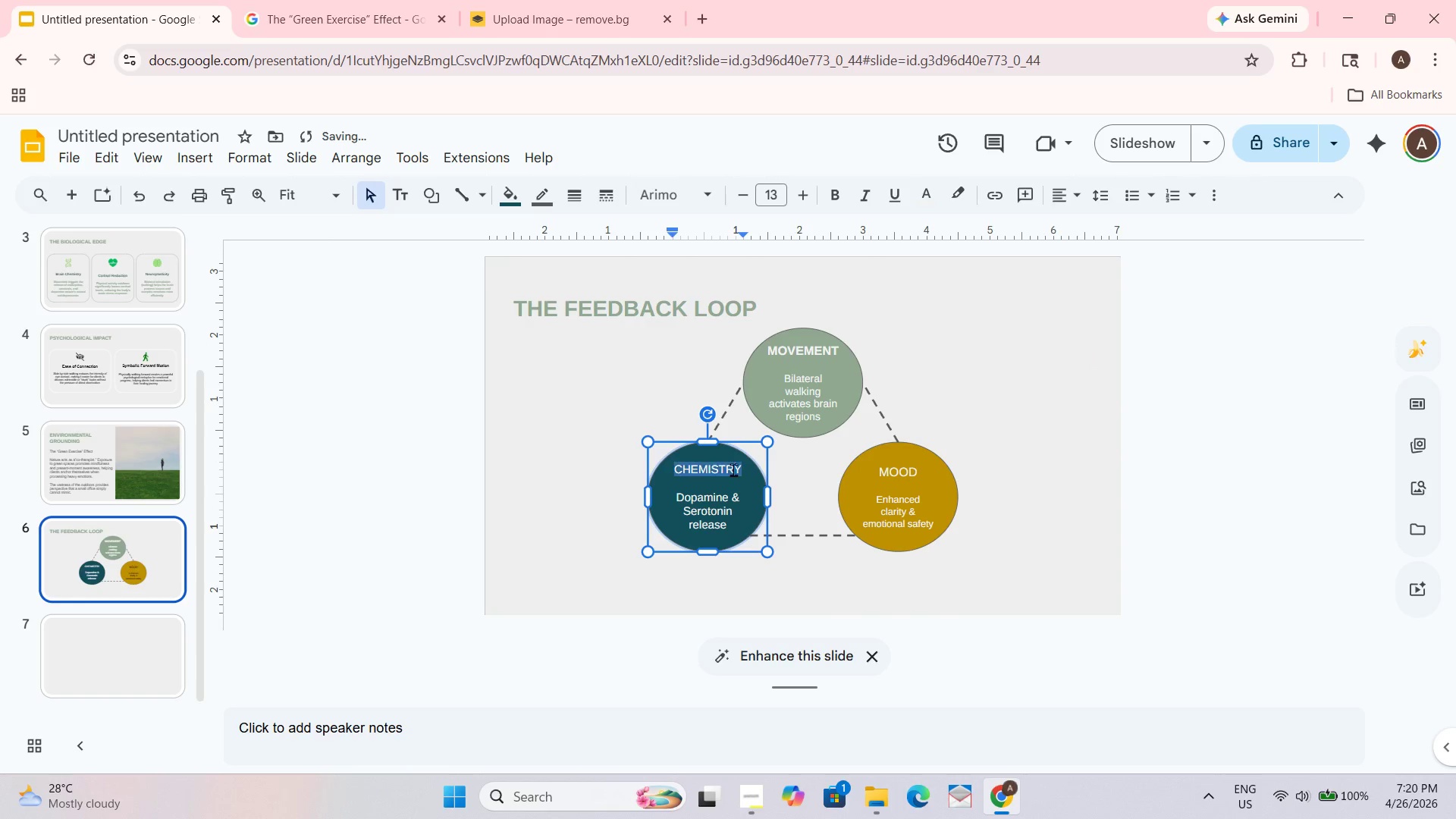 
triple_click([733, 469])
 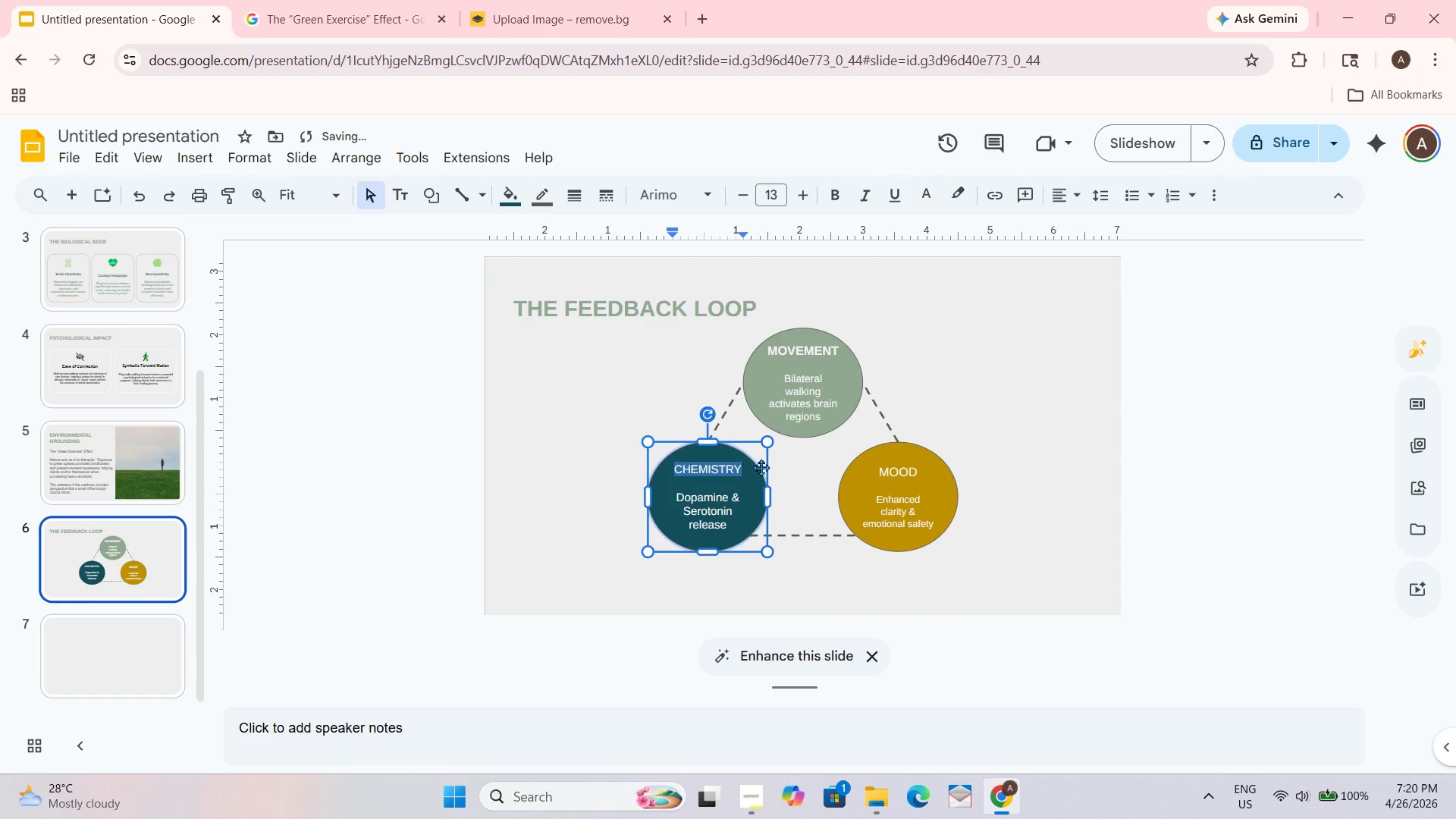 
key(Control+B)
 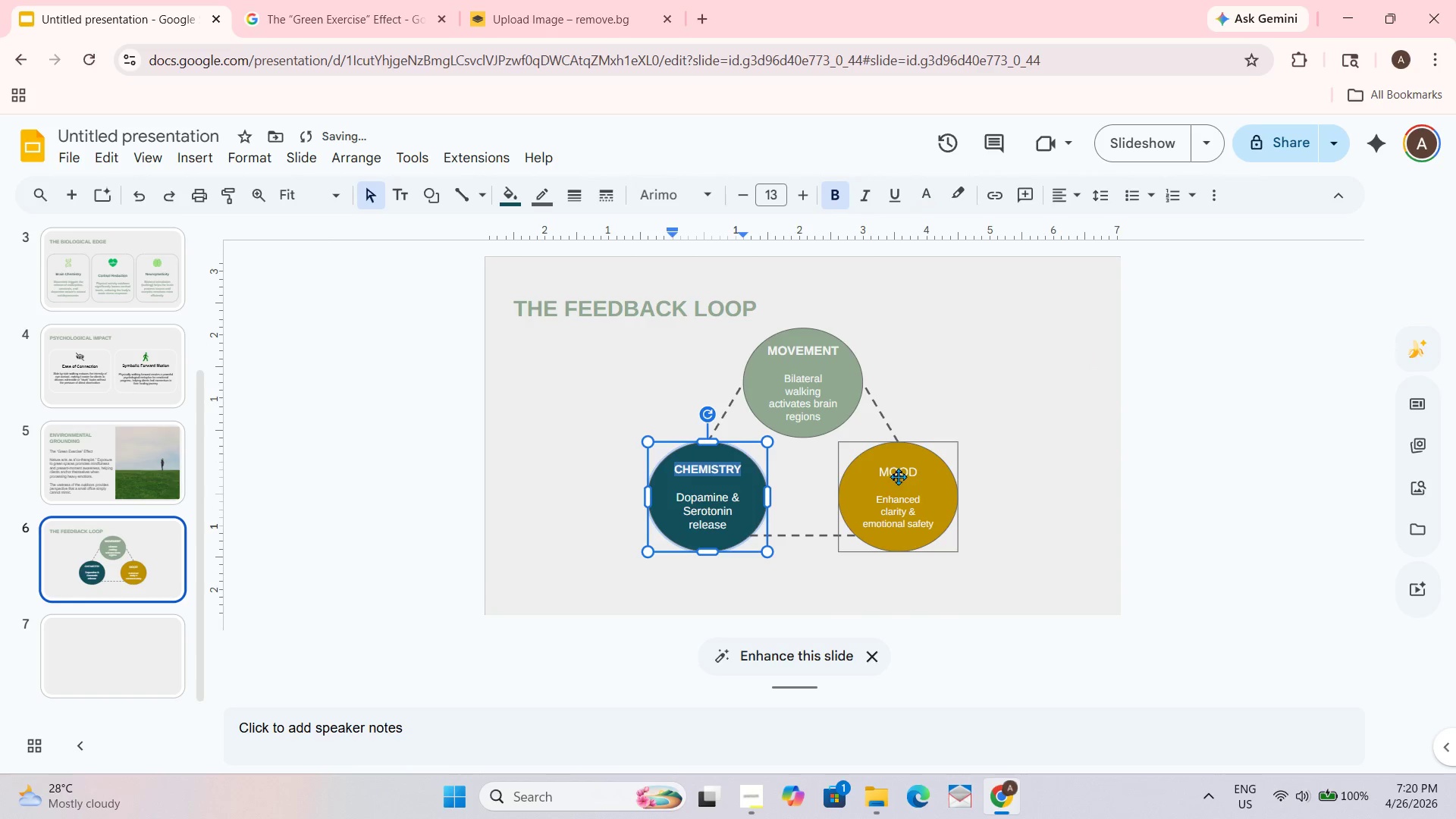 
double_click([898, 468])
 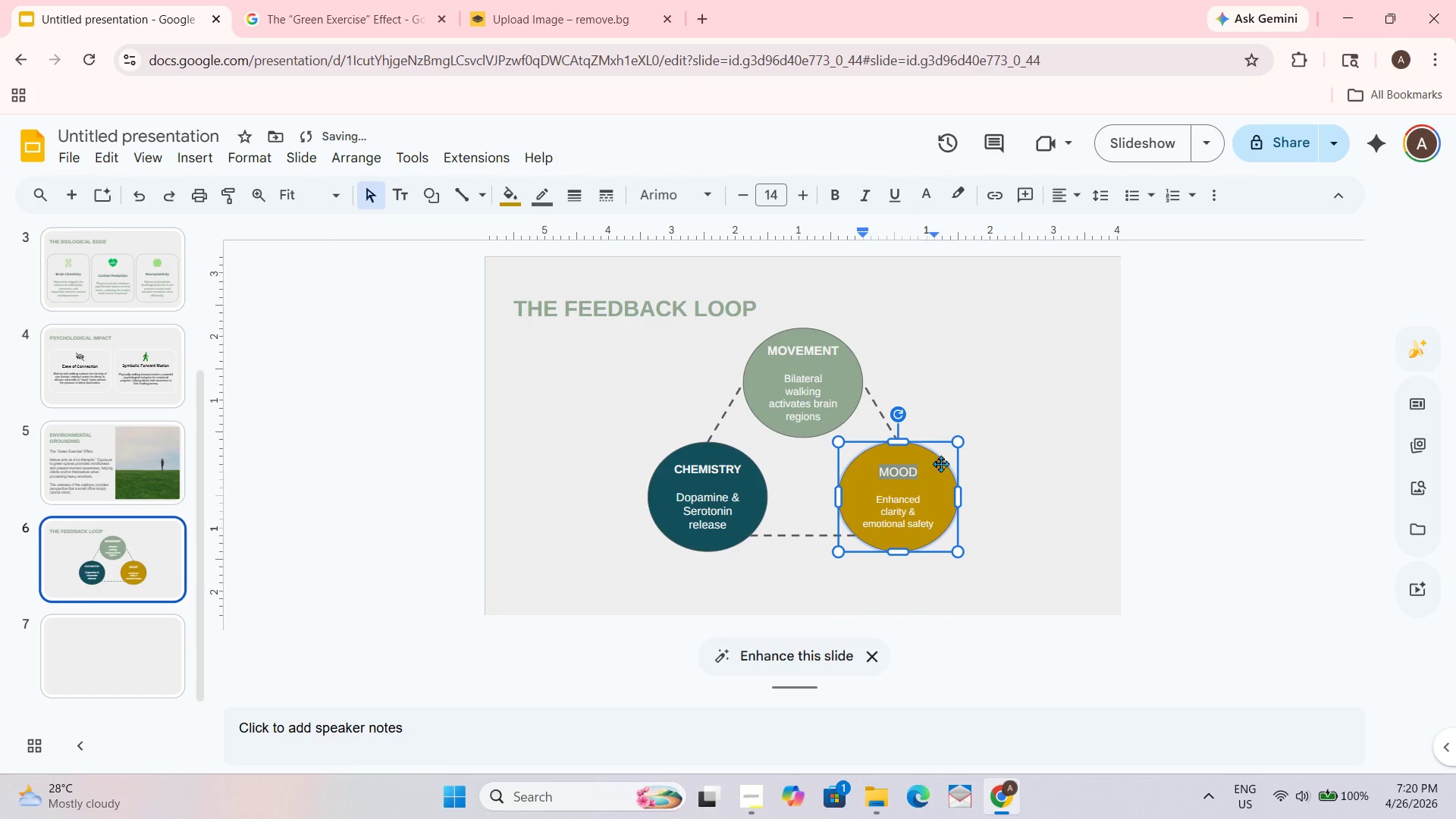 
key(Control+B)
 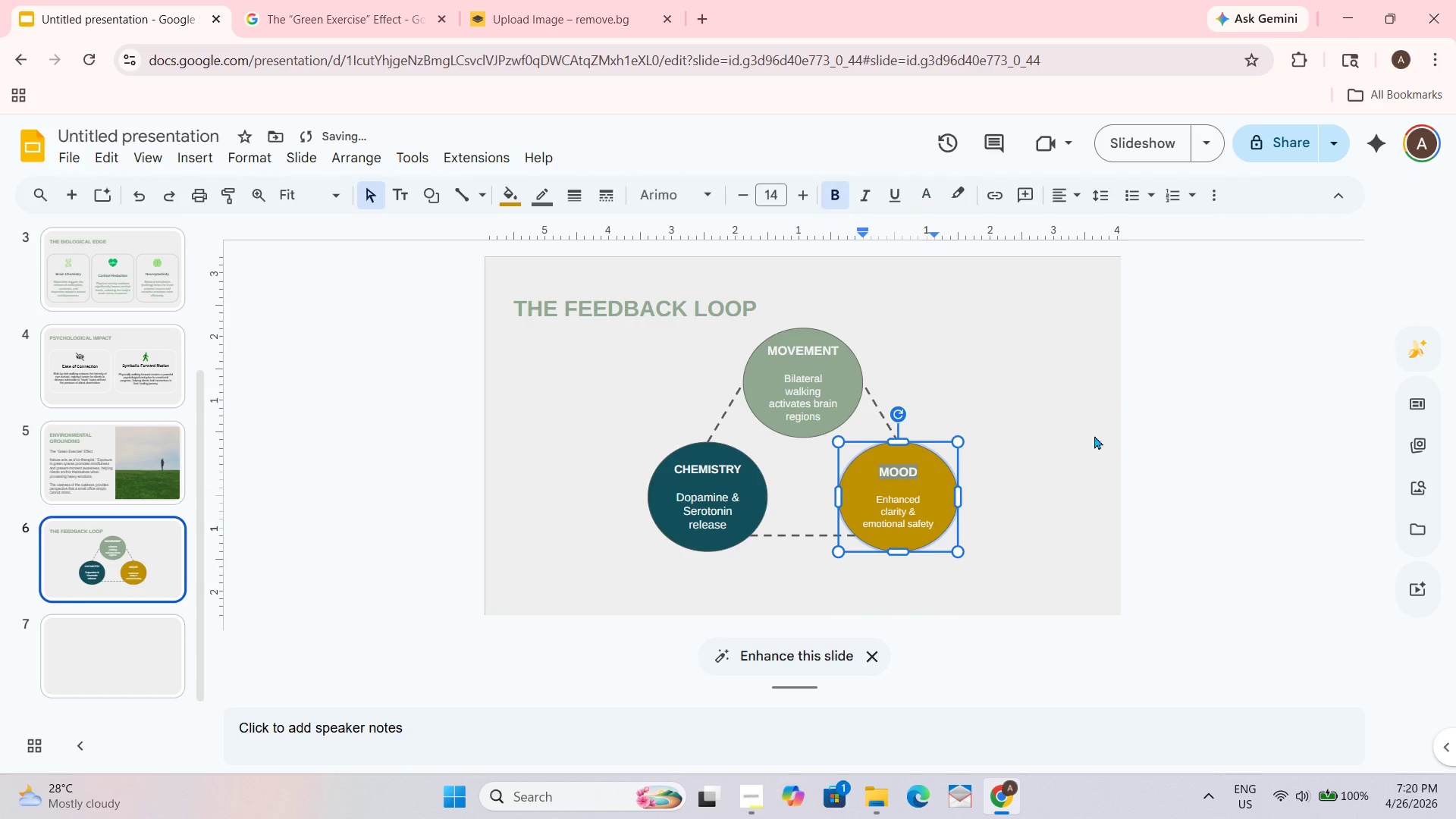 
left_click([1095, 433])
 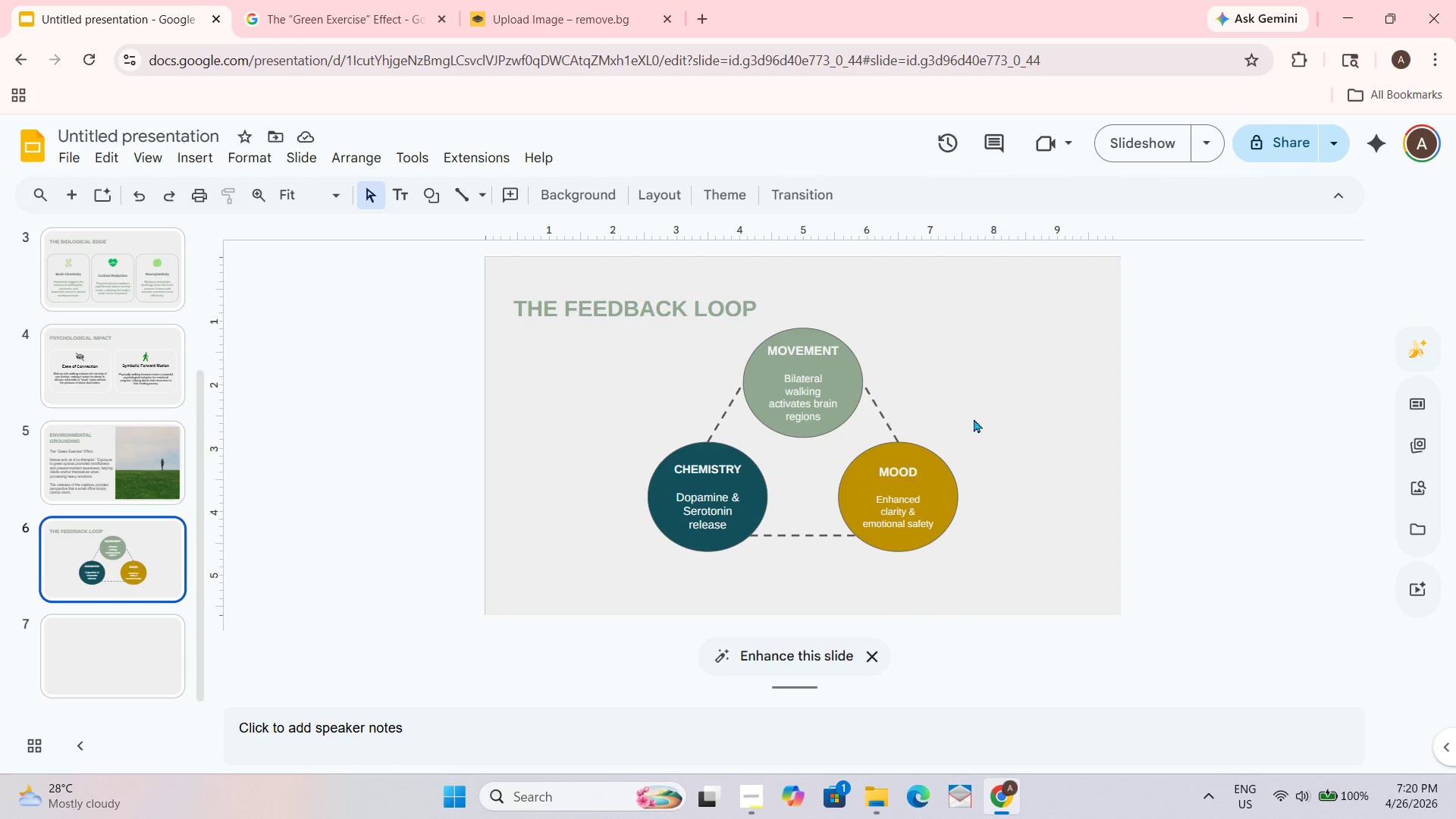 
wait(7.36)
 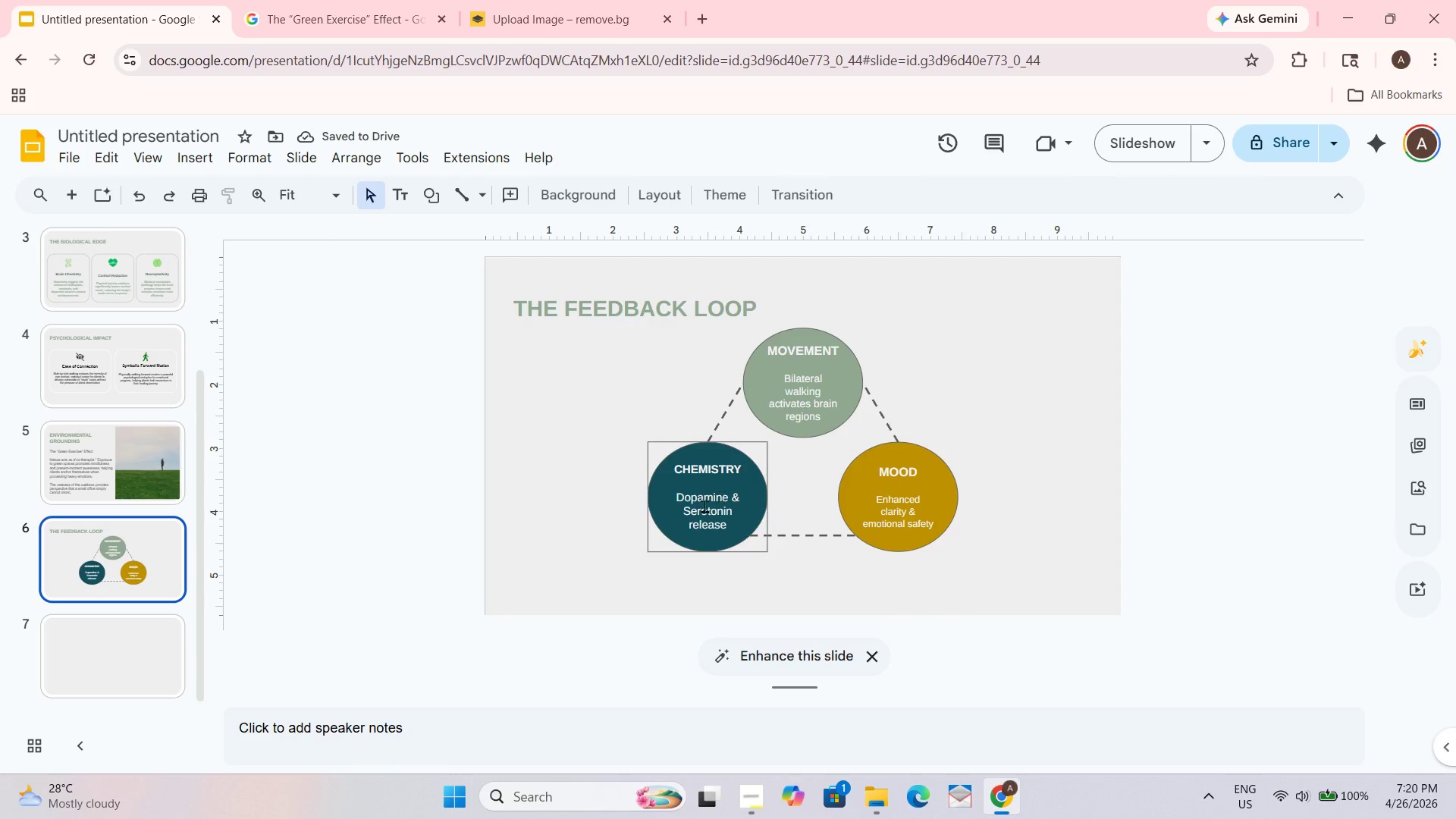 
left_click_drag(start_coordinate=[729, 510], to_coordinate=[609, 398])
 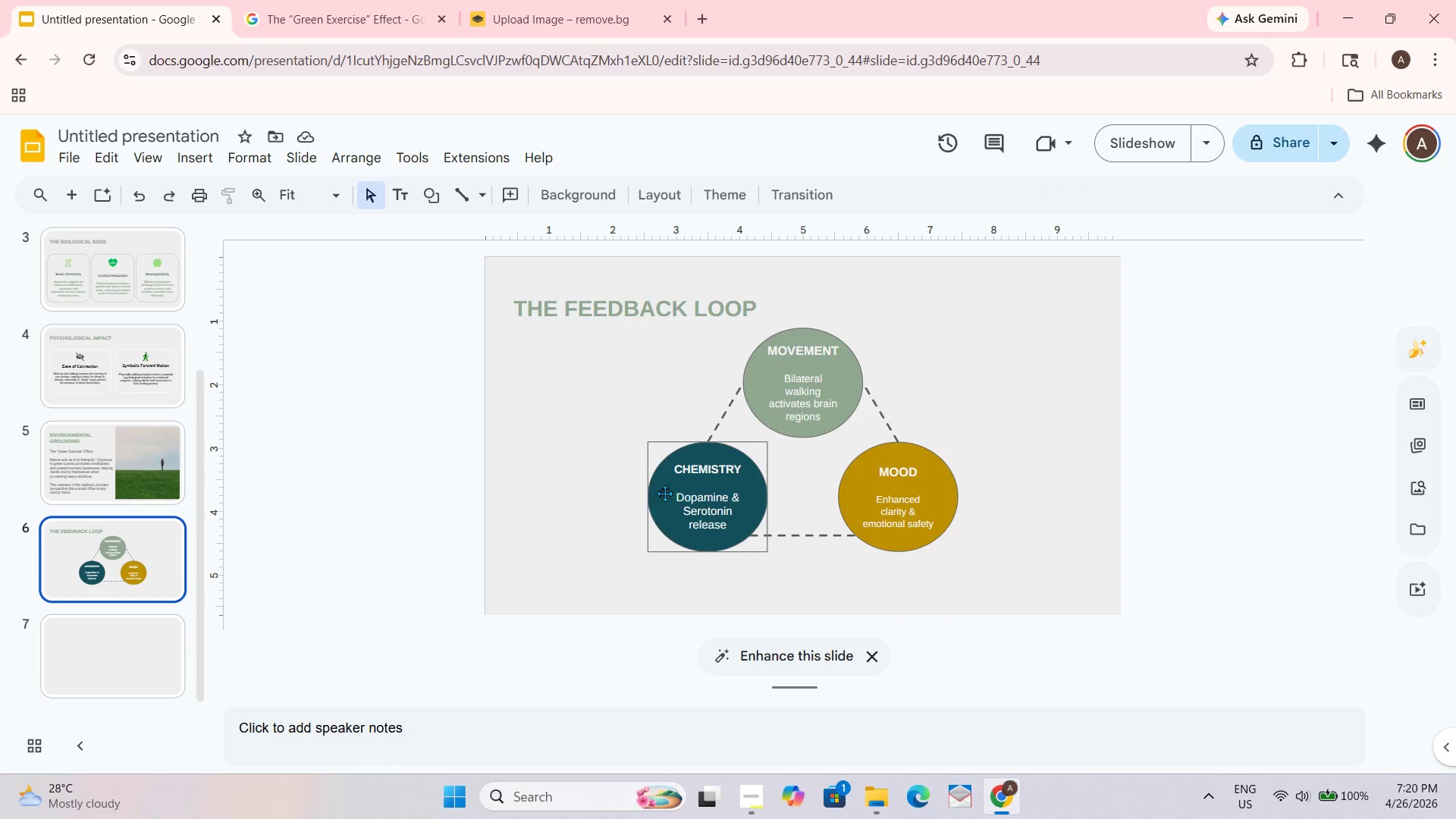 
left_click_drag(start_coordinate=[664, 489], to_coordinate=[588, 372])
 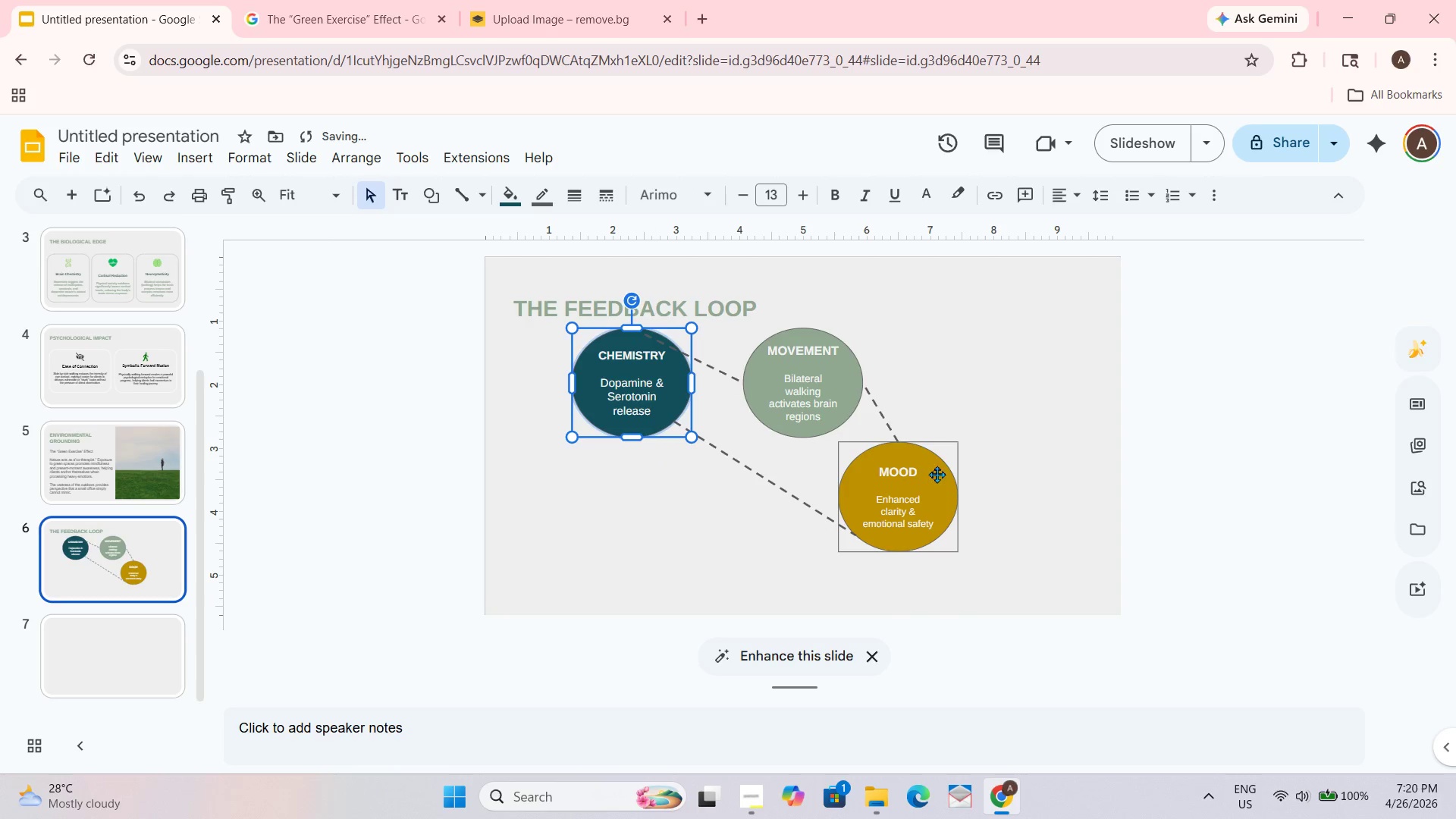 
left_click_drag(start_coordinate=[937, 469], to_coordinate=[1015, 342])
 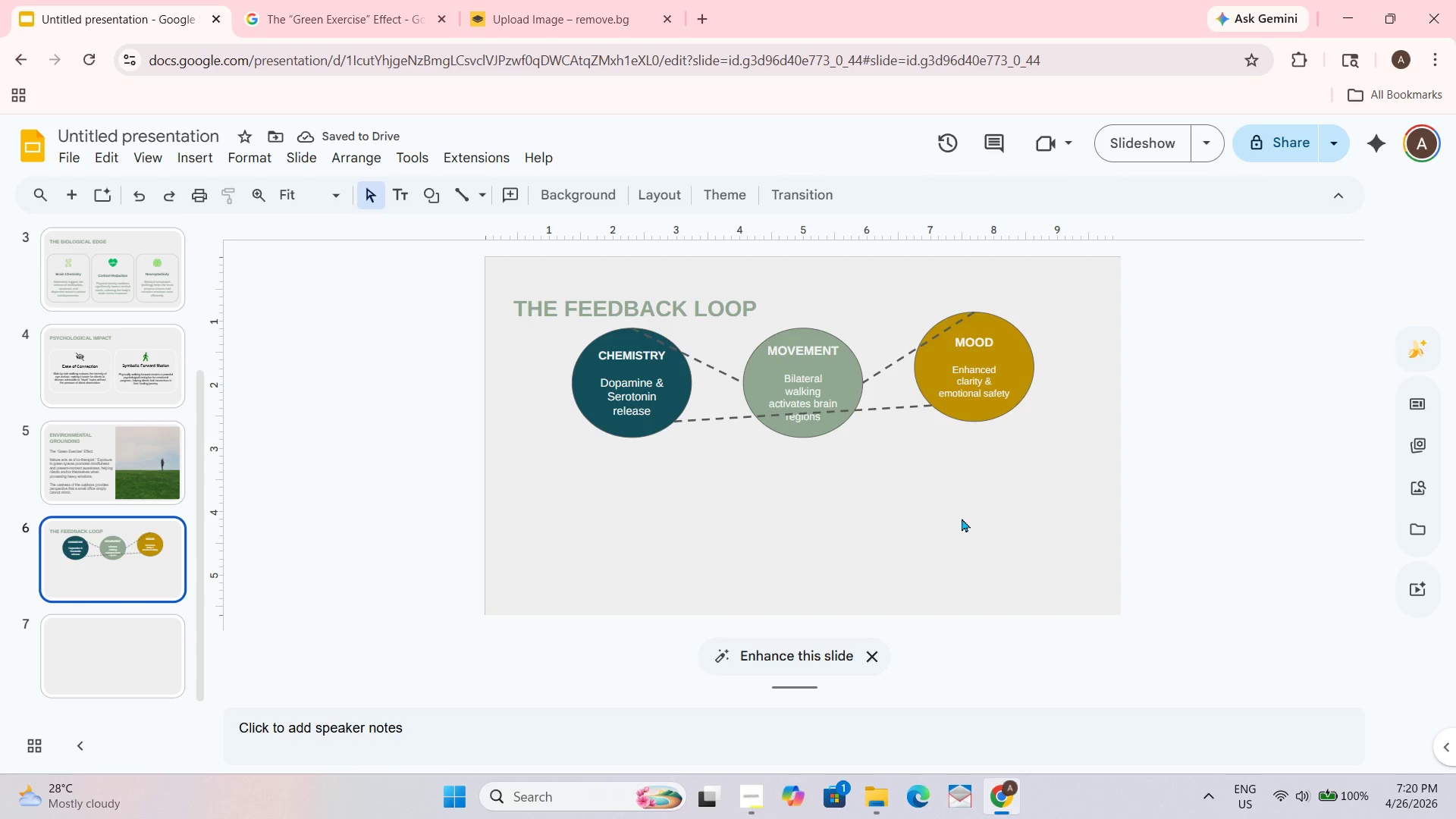 
wait(6.8)
 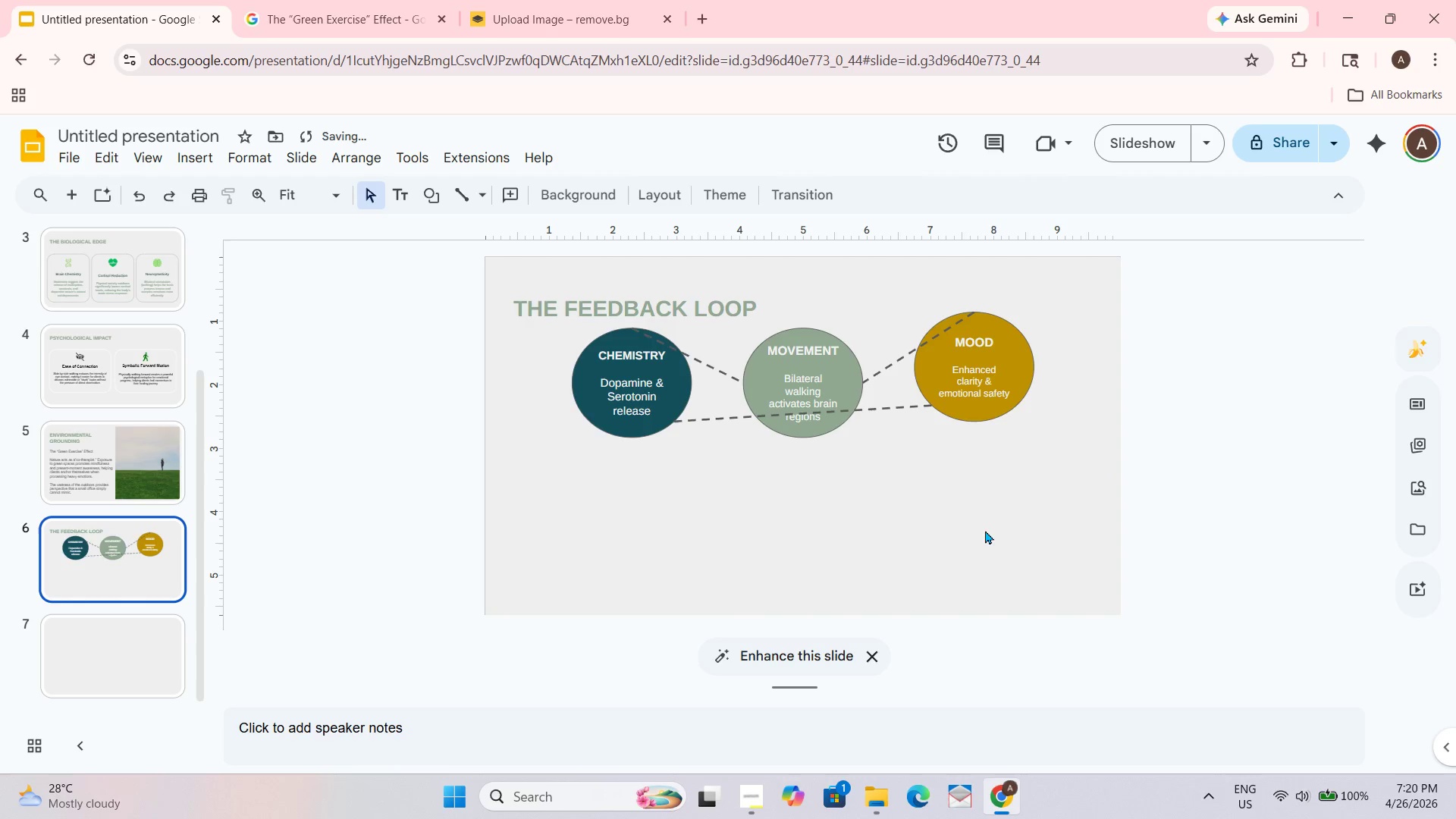 
left_click_drag(start_coordinate=[1018, 370], to_coordinate=[899, 303])
 